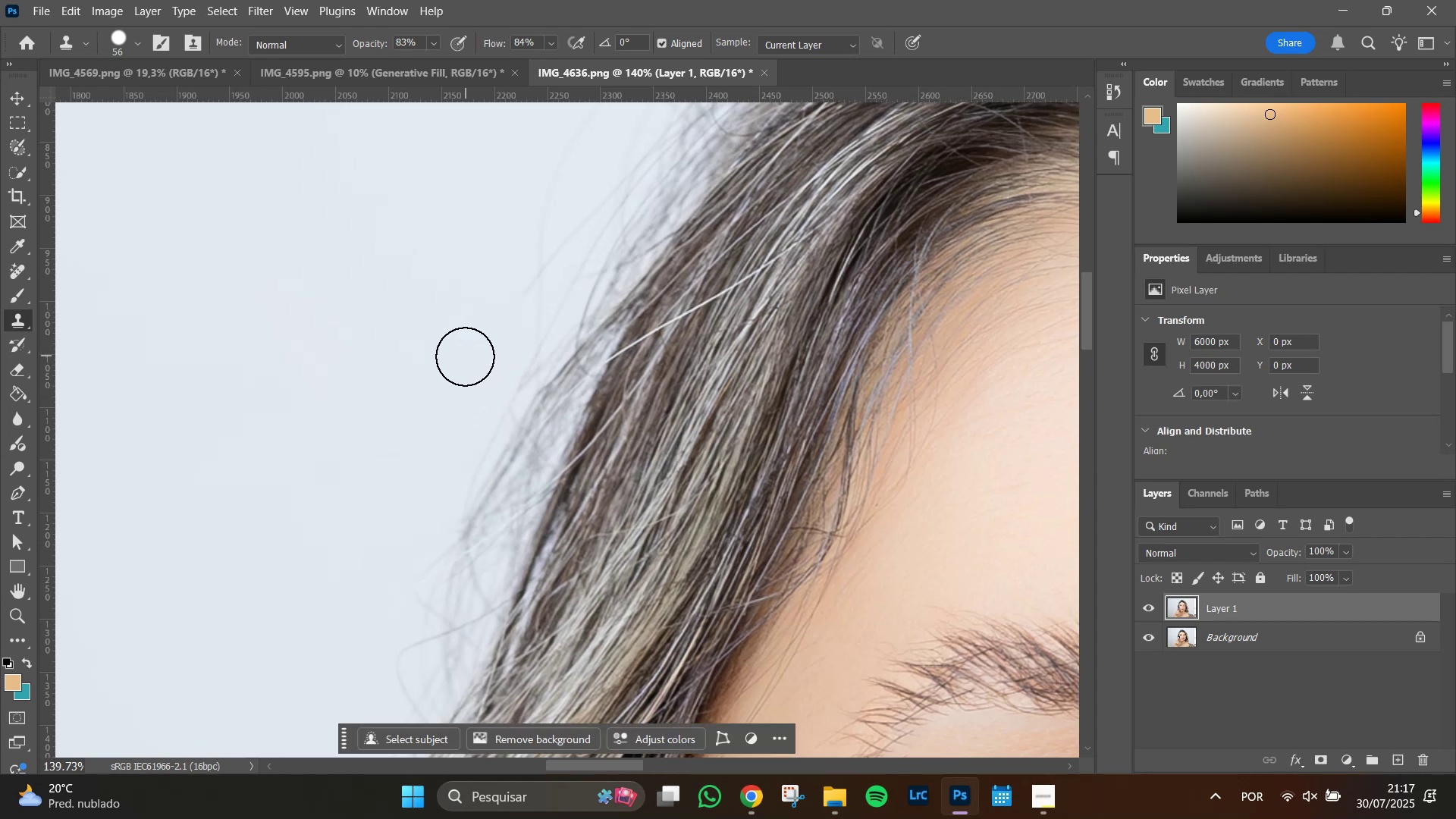 
key(Control+Z)
 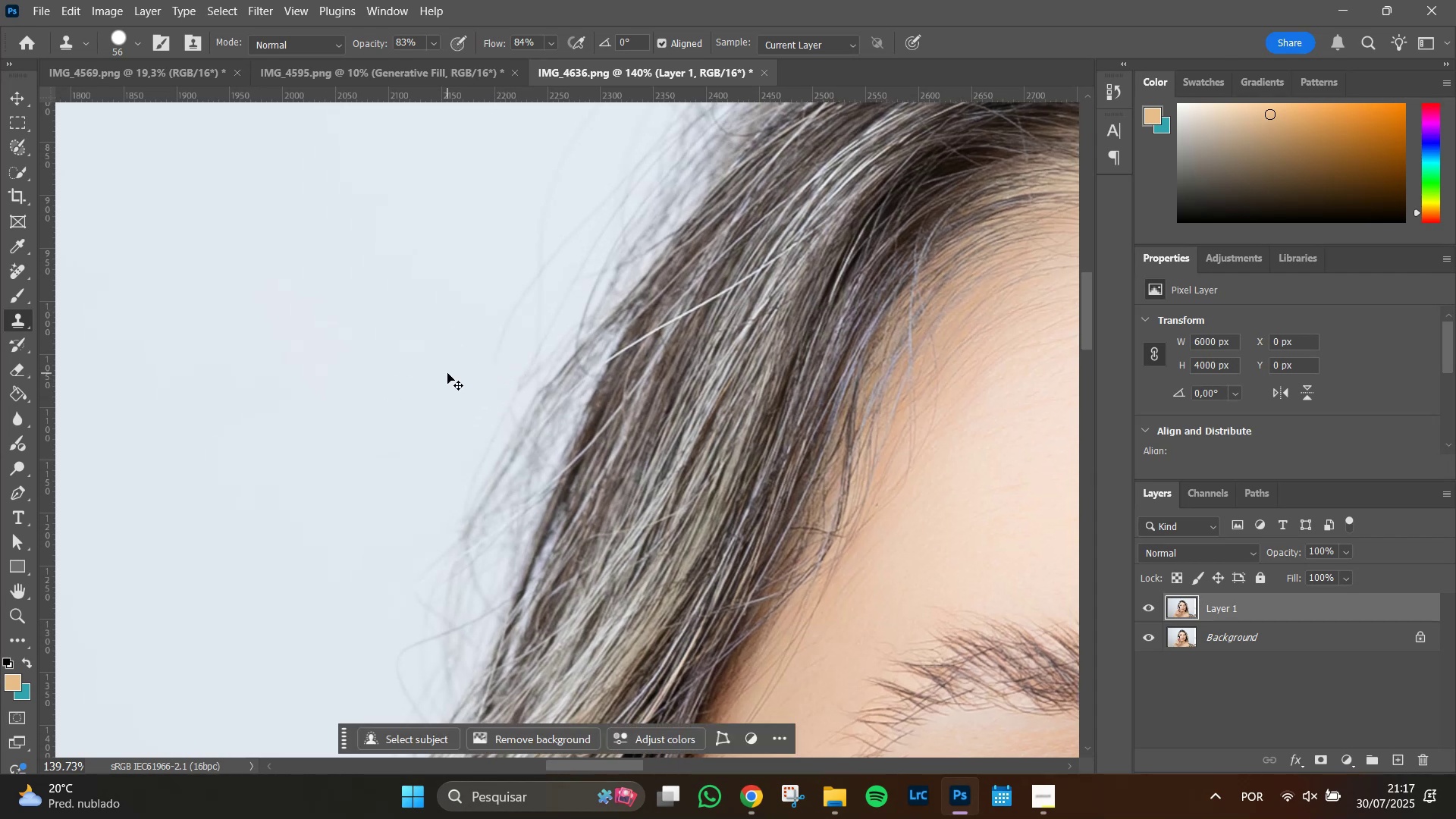 
key(Control+Z)
 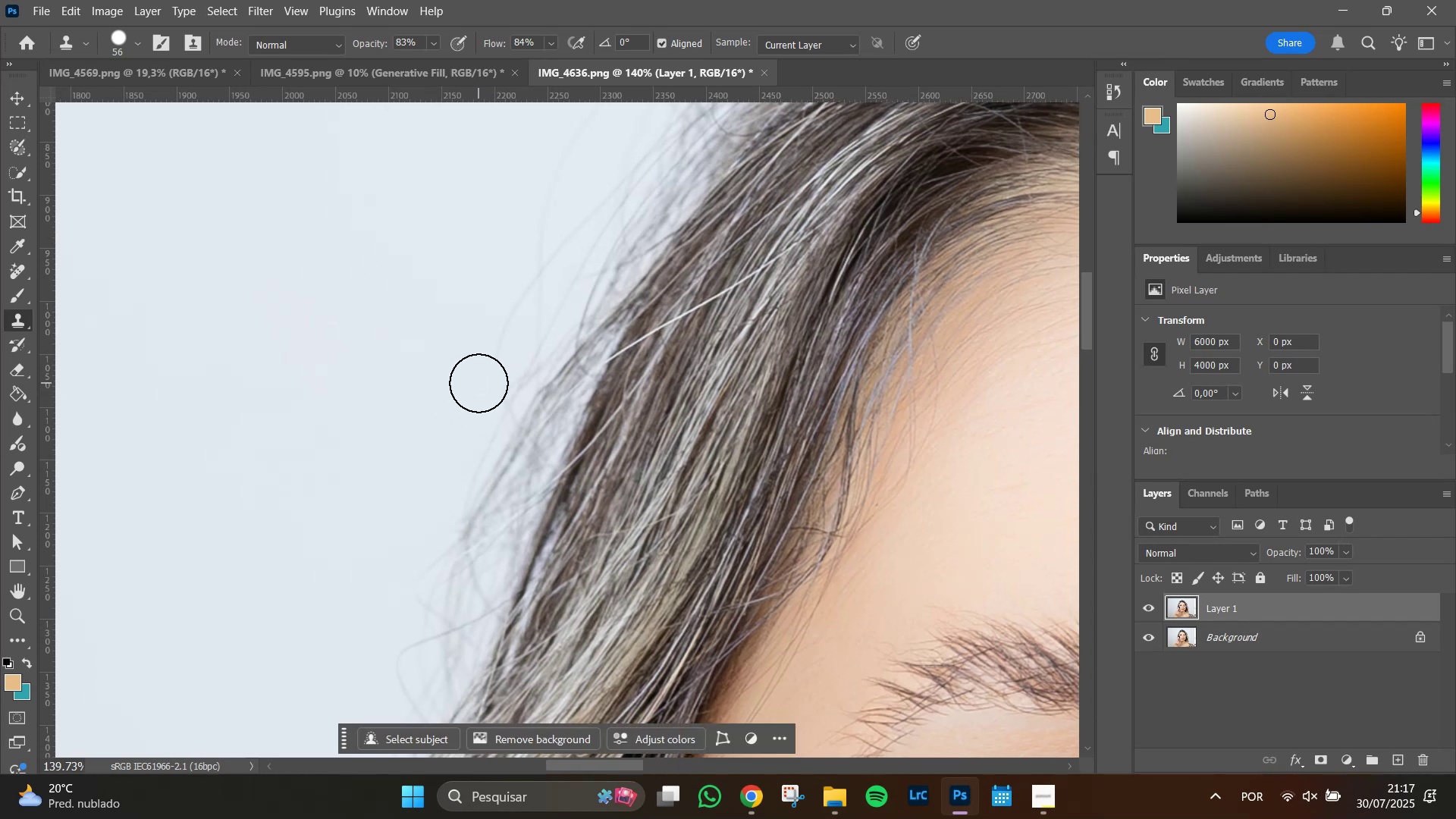 
left_click_drag(start_coordinate=[479, 388], to_coordinate=[488, 347])
 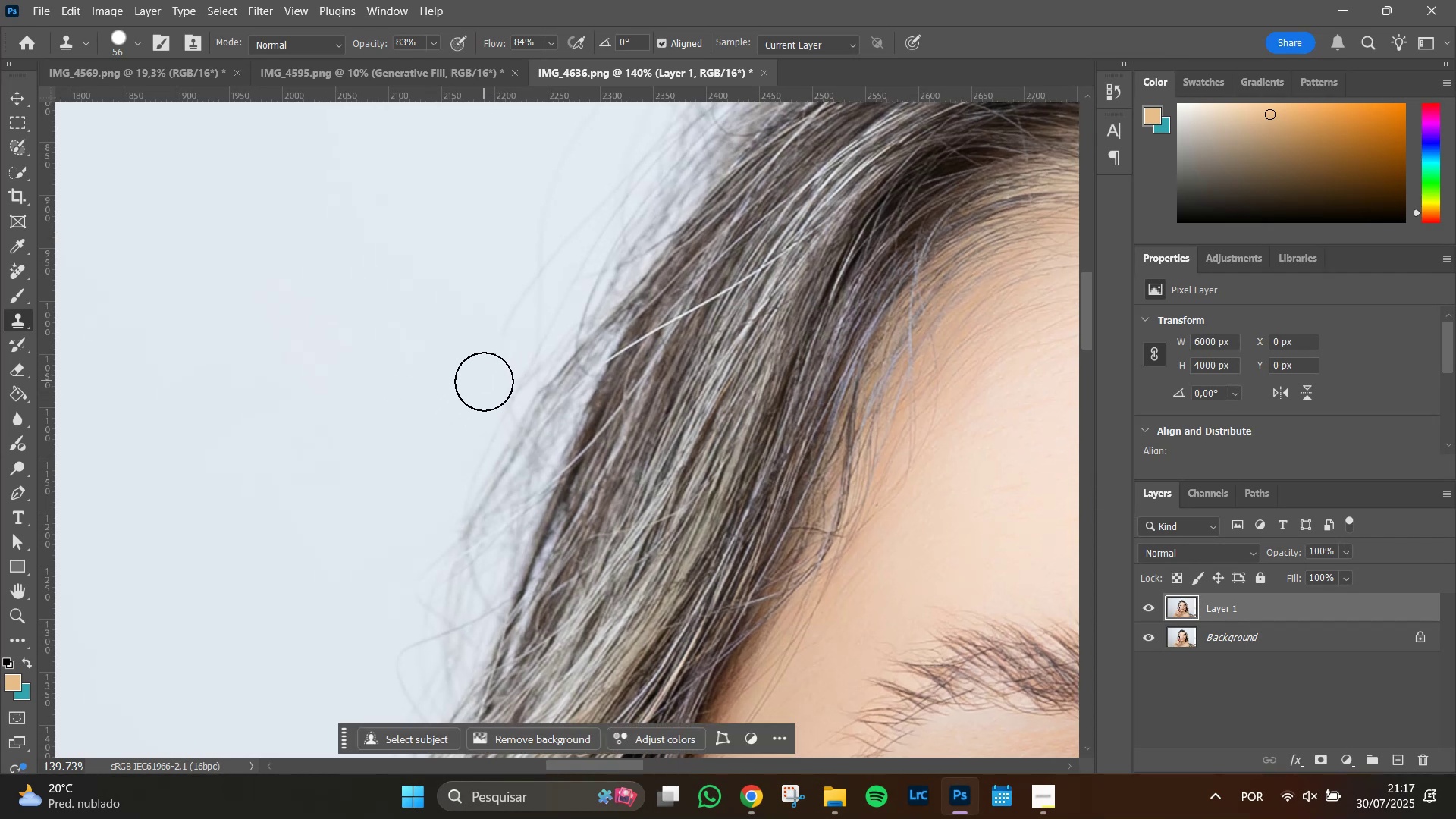 
left_click_drag(start_coordinate=[483, 381], to_coordinate=[503, 309])
 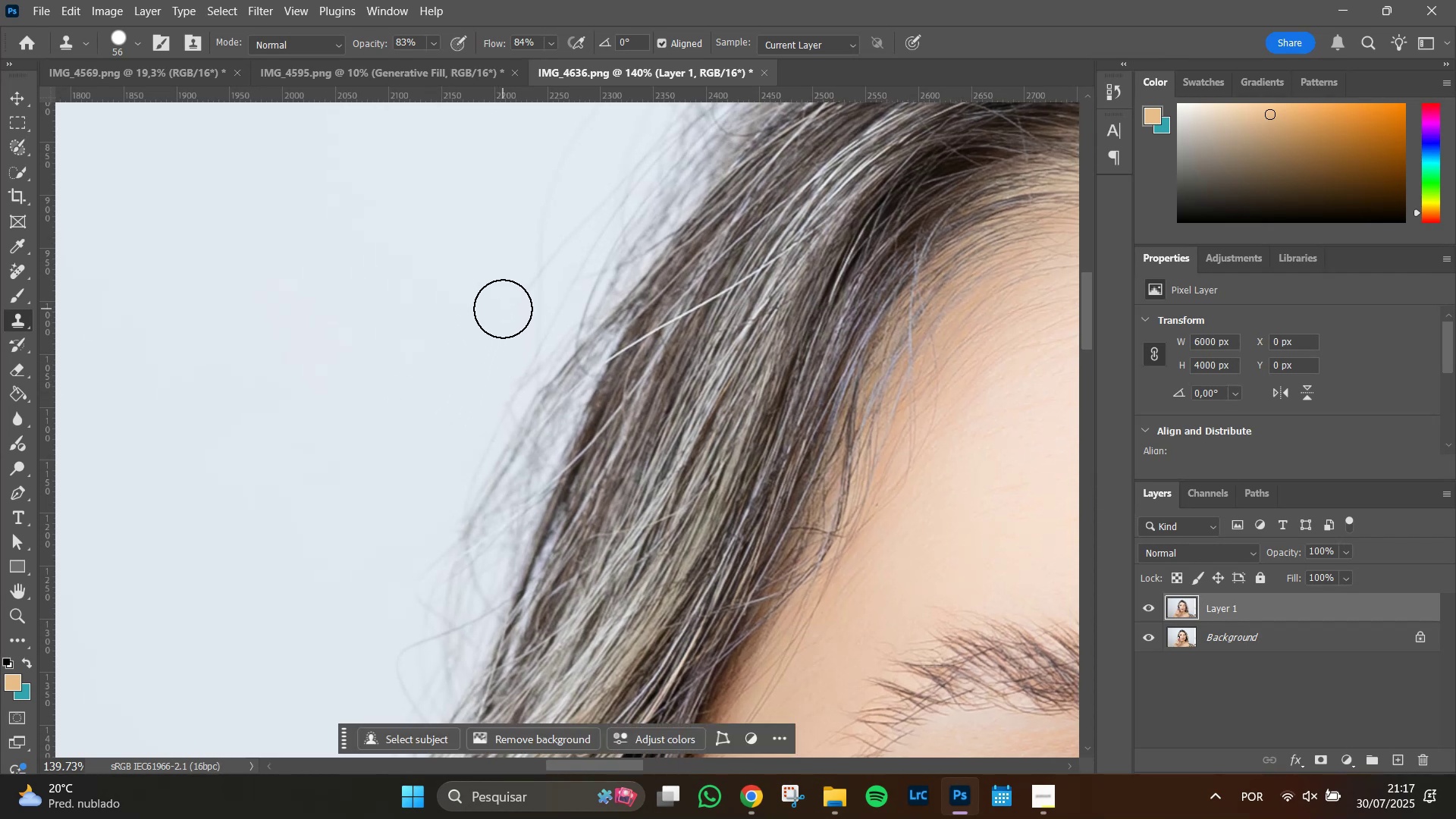 
left_click_drag(start_coordinate=[503, 309], to_coordinate=[513, 289])
 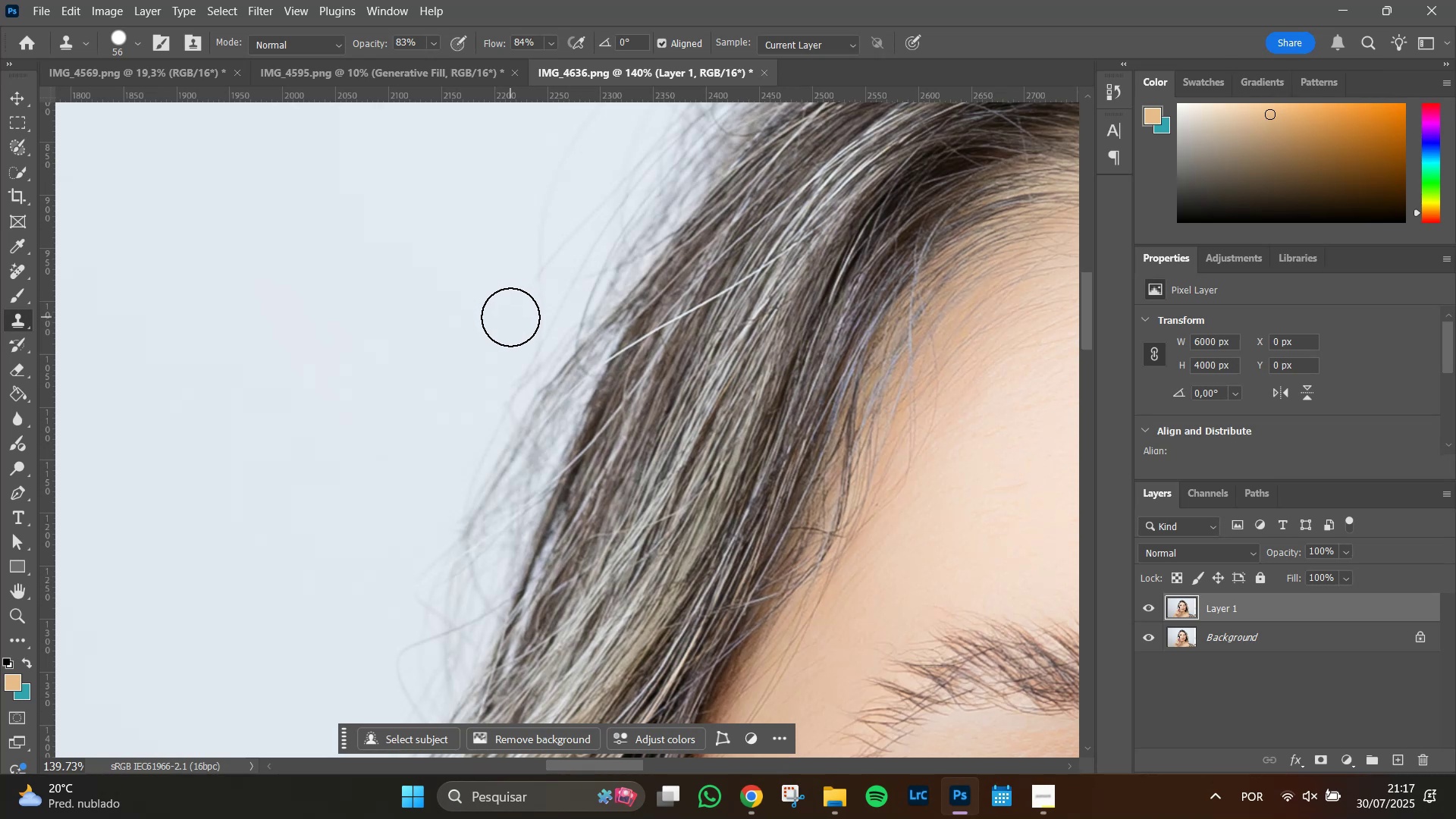 
left_click_drag(start_coordinate=[510, 317], to_coordinate=[513, 309])
 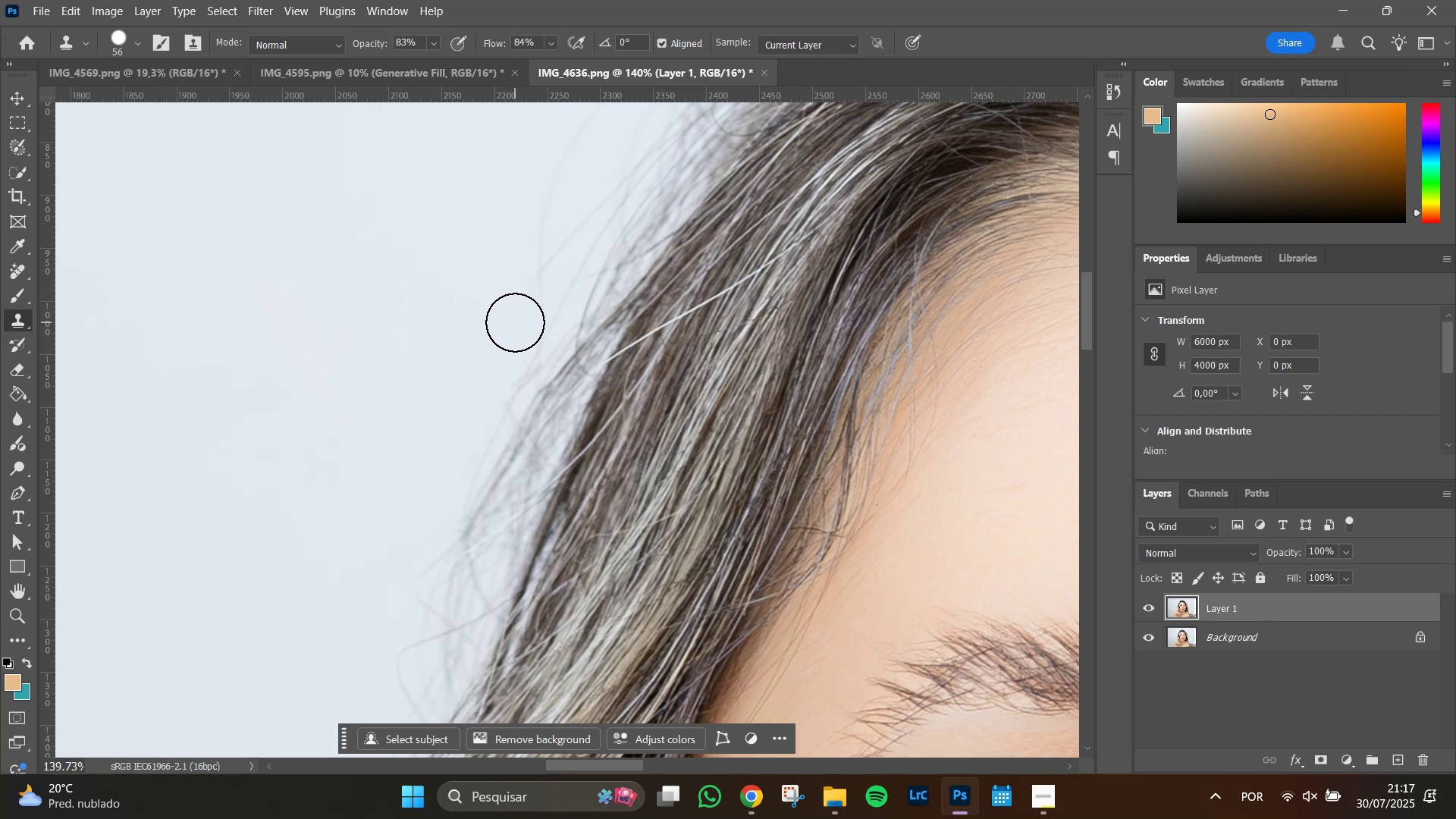 
left_click([515, 322])
 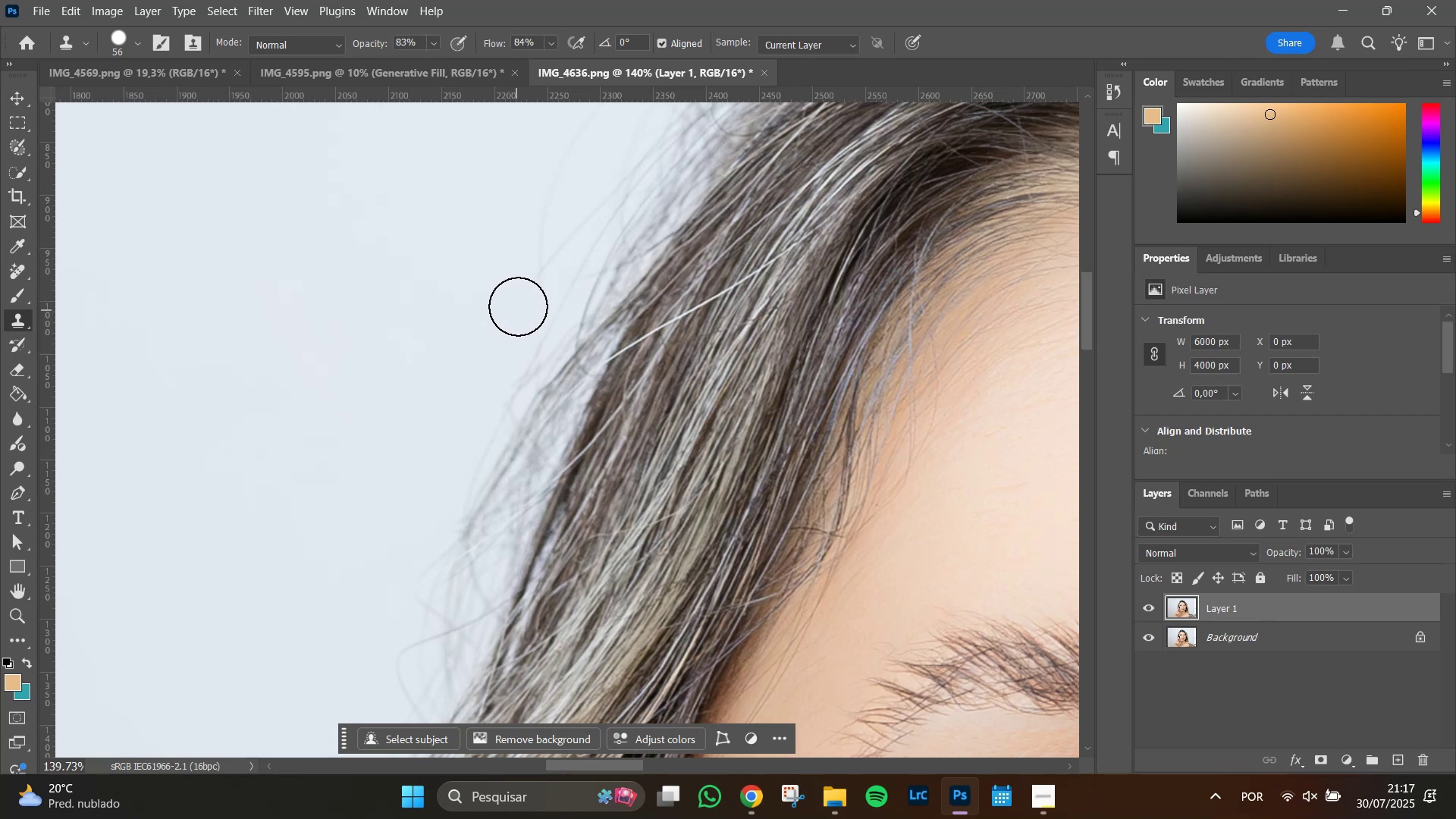 
left_click_drag(start_coordinate=[519, 298], to_coordinate=[519, 281])
 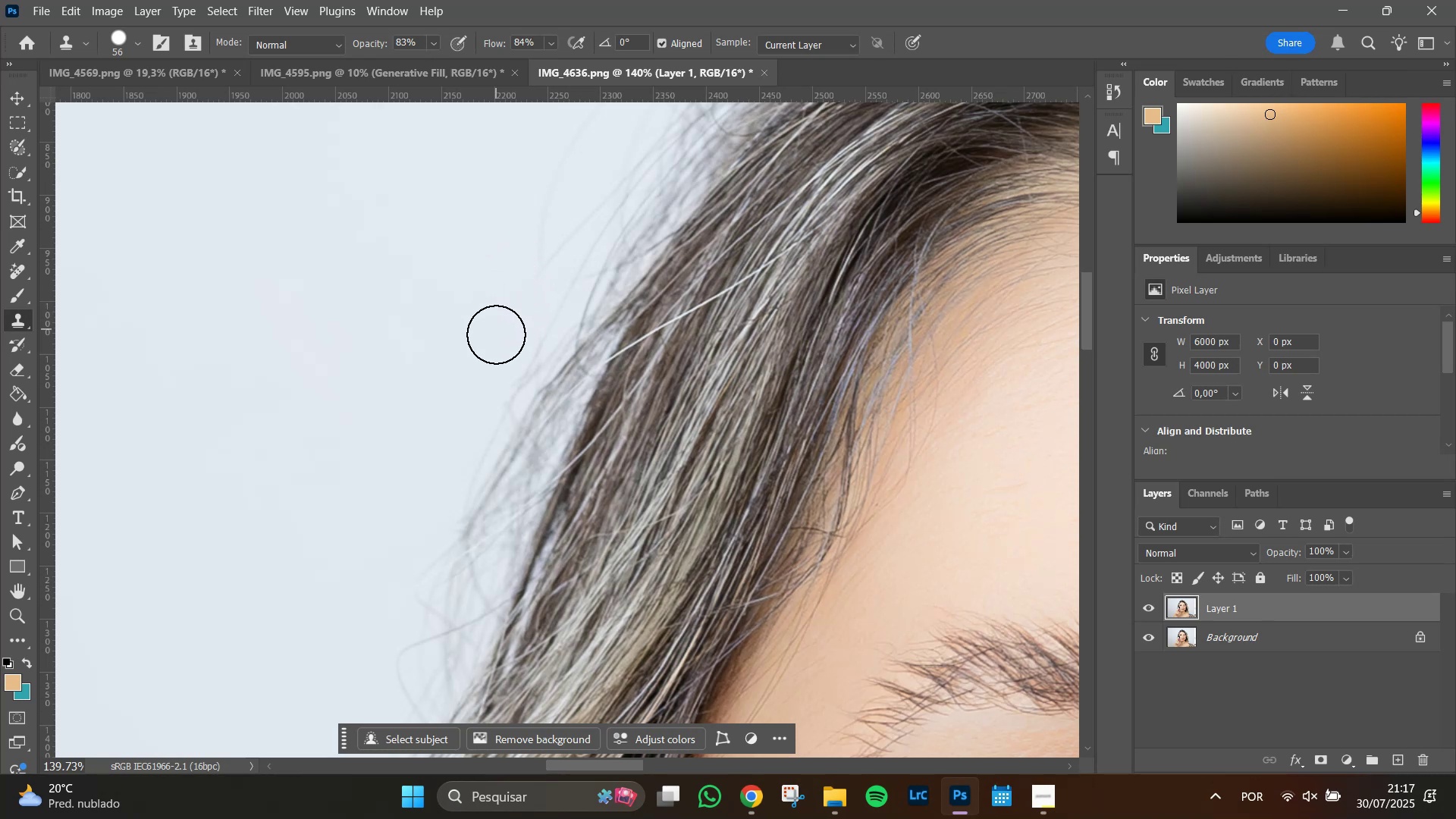 
left_click_drag(start_coordinate=[496, 342], to_coordinate=[501, 334])
 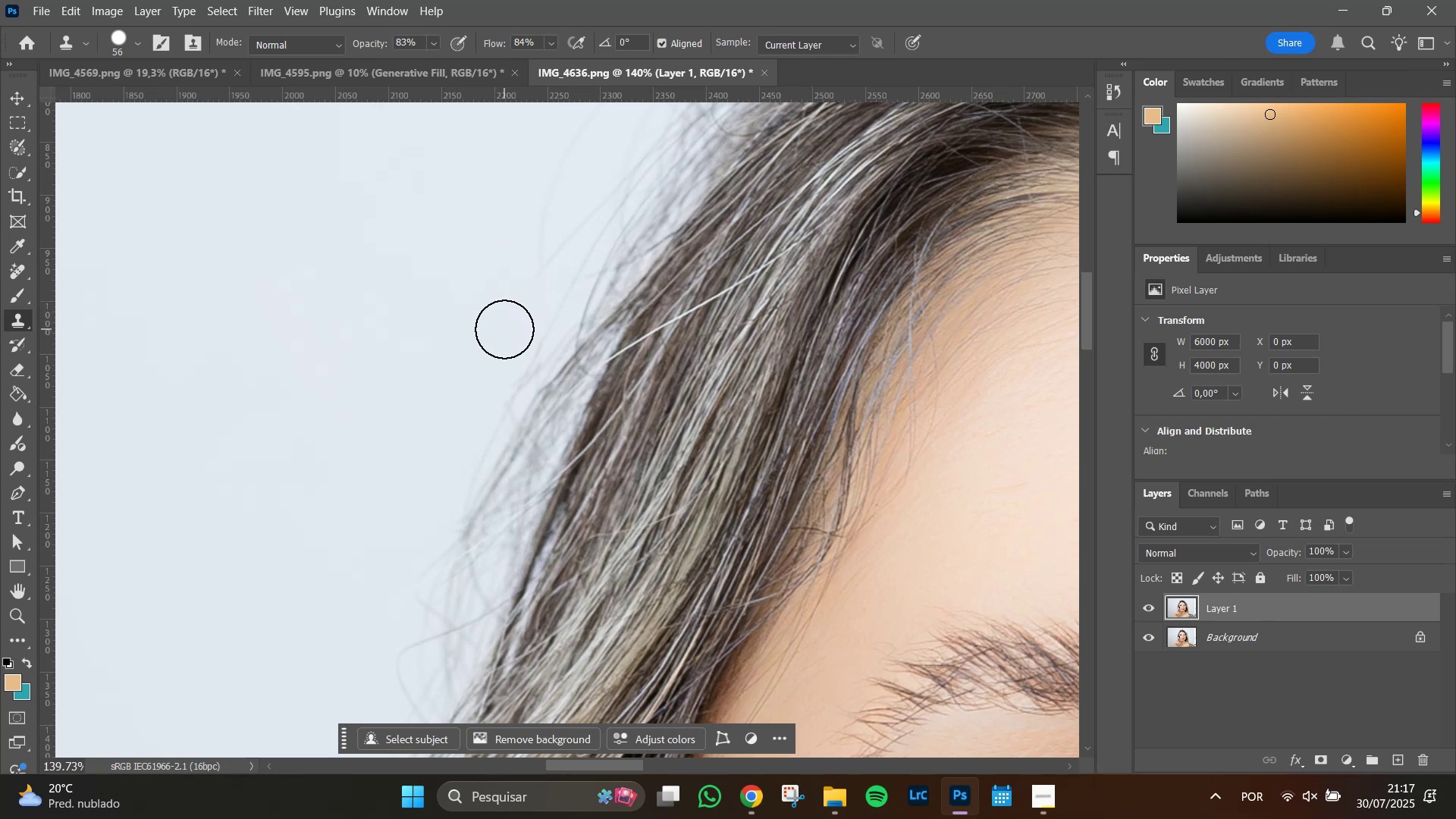 
left_click_drag(start_coordinate=[504, 329], to_coordinate=[507, 325])
 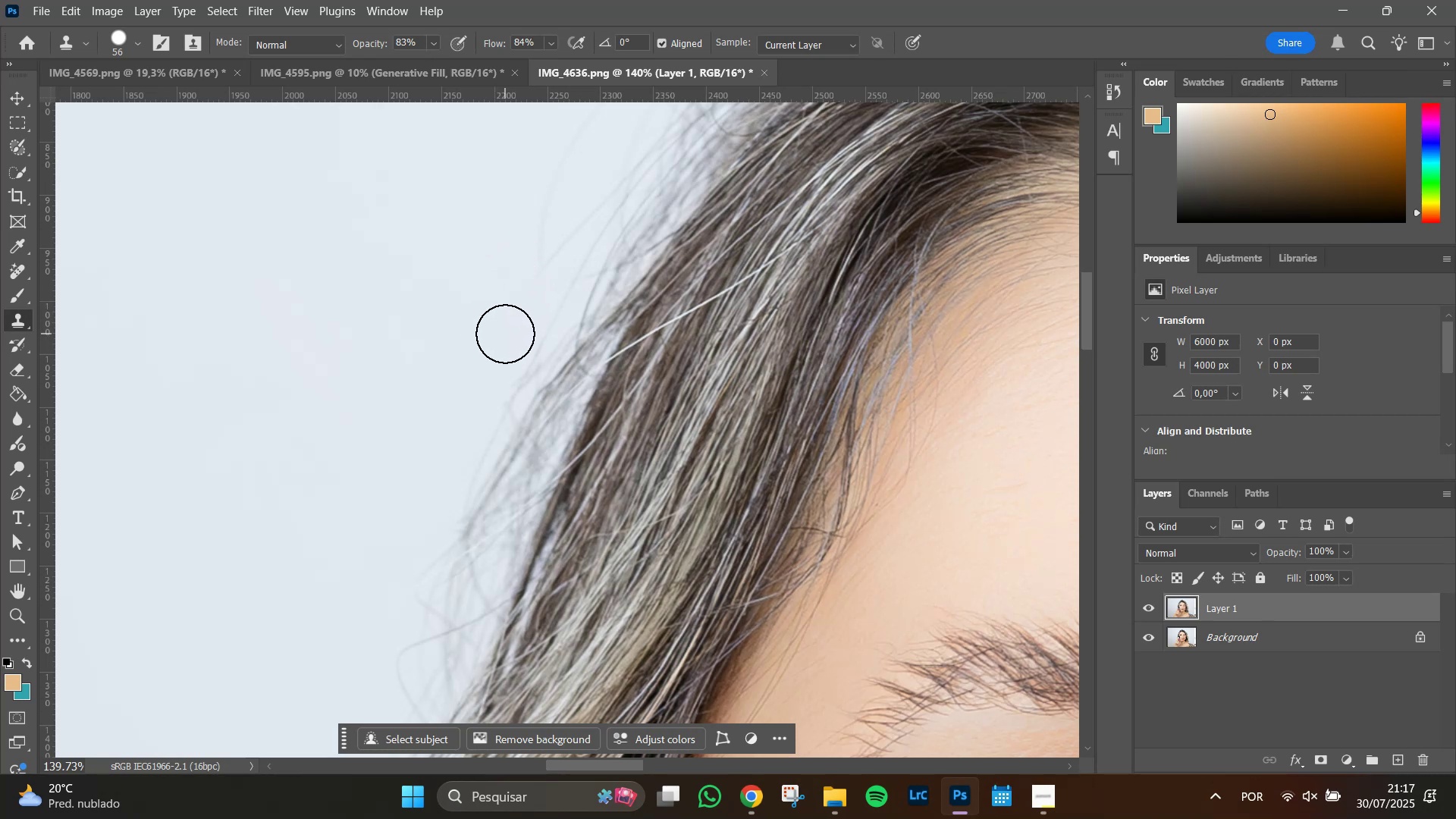 
left_click_drag(start_coordinate=[505, 334], to_coordinate=[511, 306])
 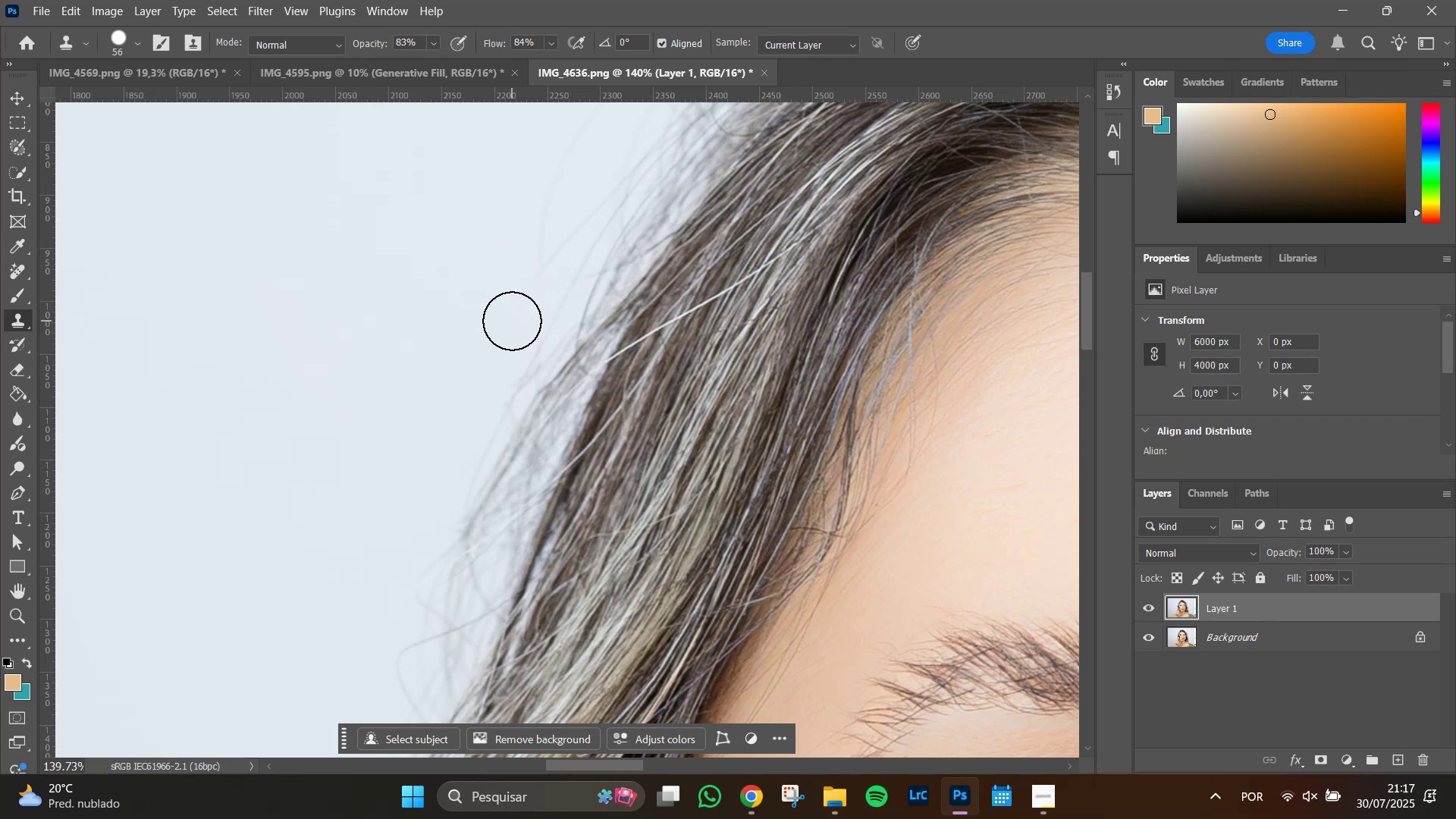 
left_click_drag(start_coordinate=[512, 321], to_coordinate=[521, 235])
 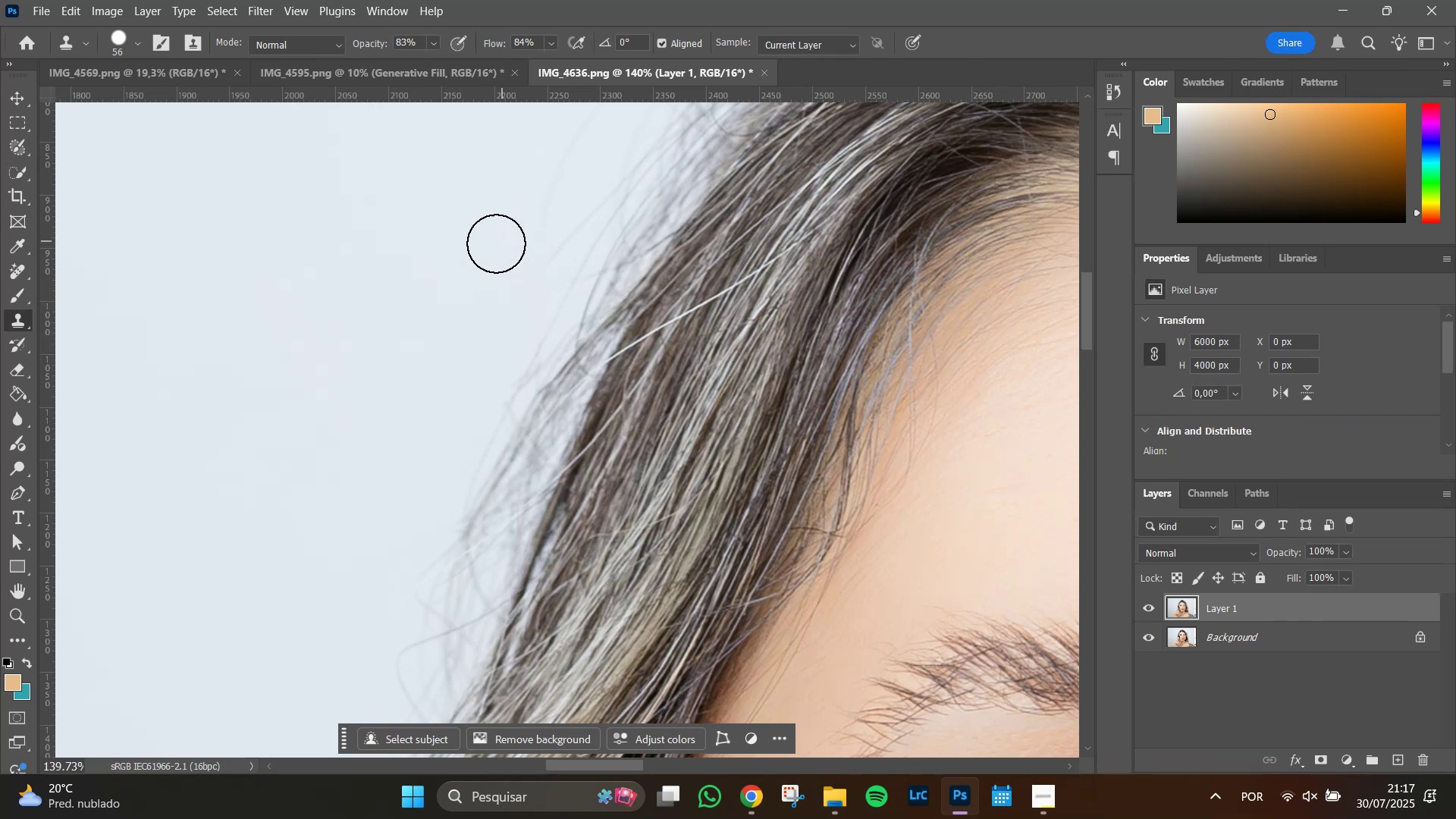 
hold_key(key=Space, duration=0.88)
 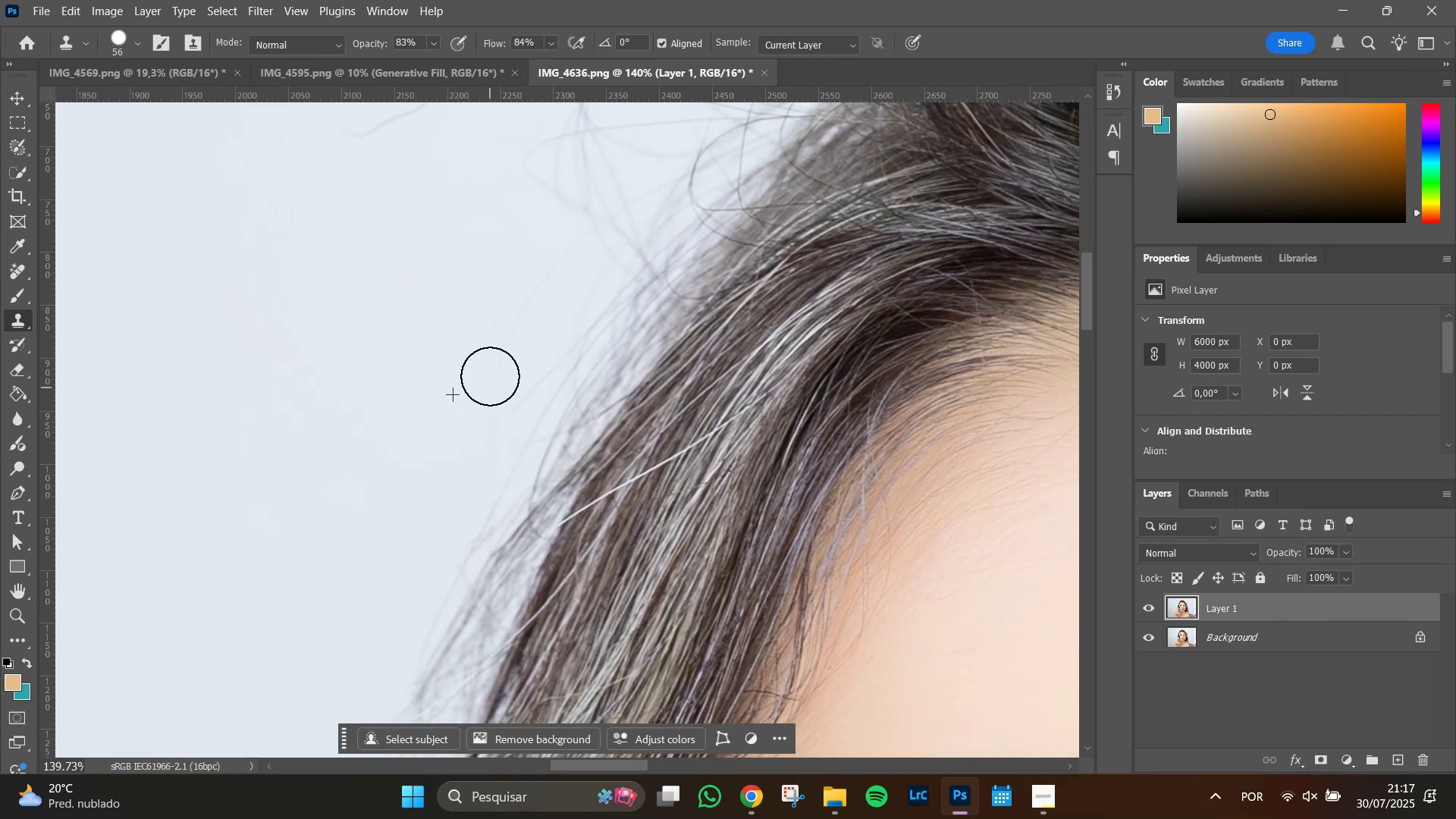 
left_click_drag(start_coordinate=[494, 243], to_coordinate=[447, 406])
 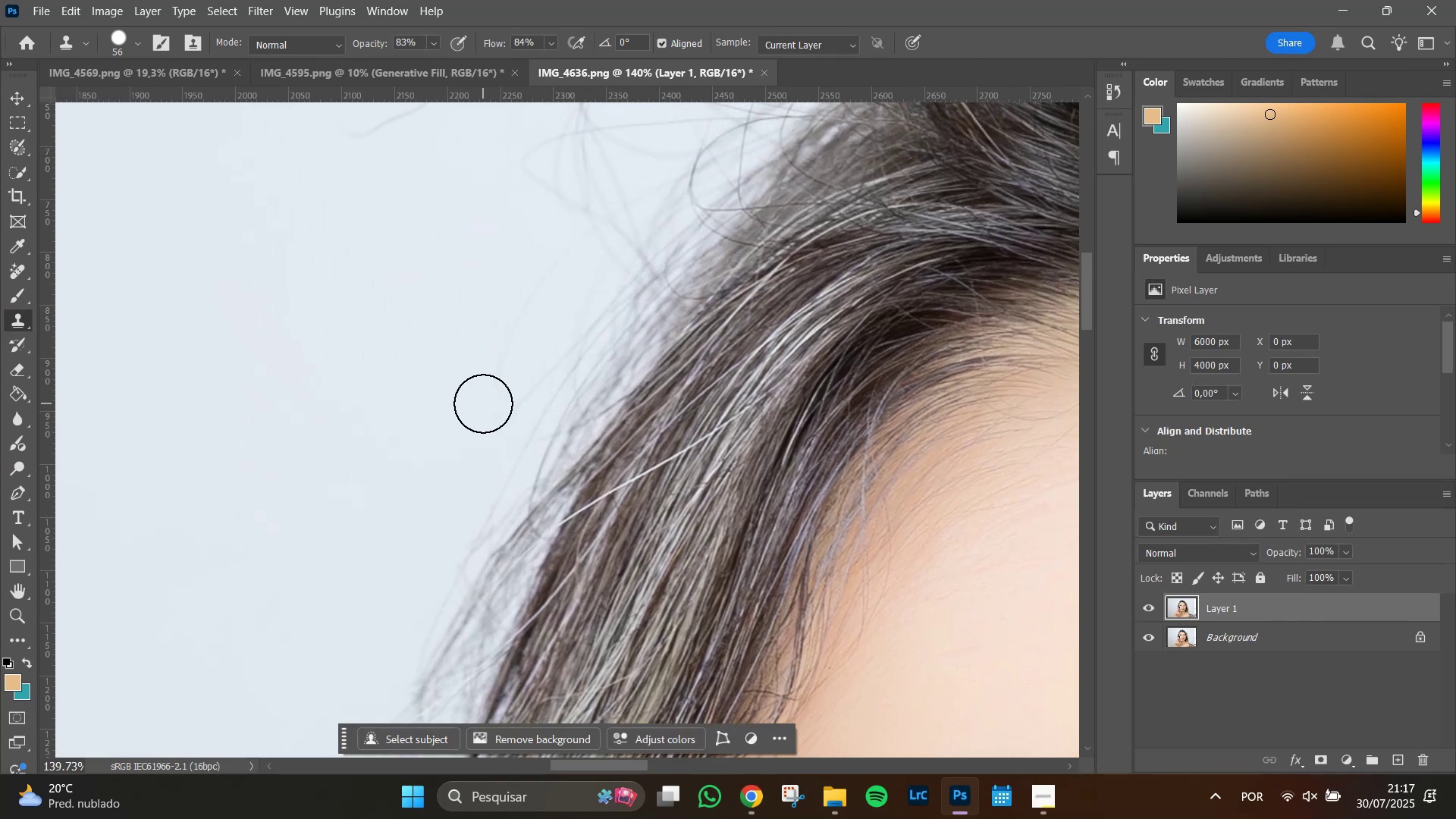 
left_click_drag(start_coordinate=[485, 403], to_coordinate=[490, 374])
 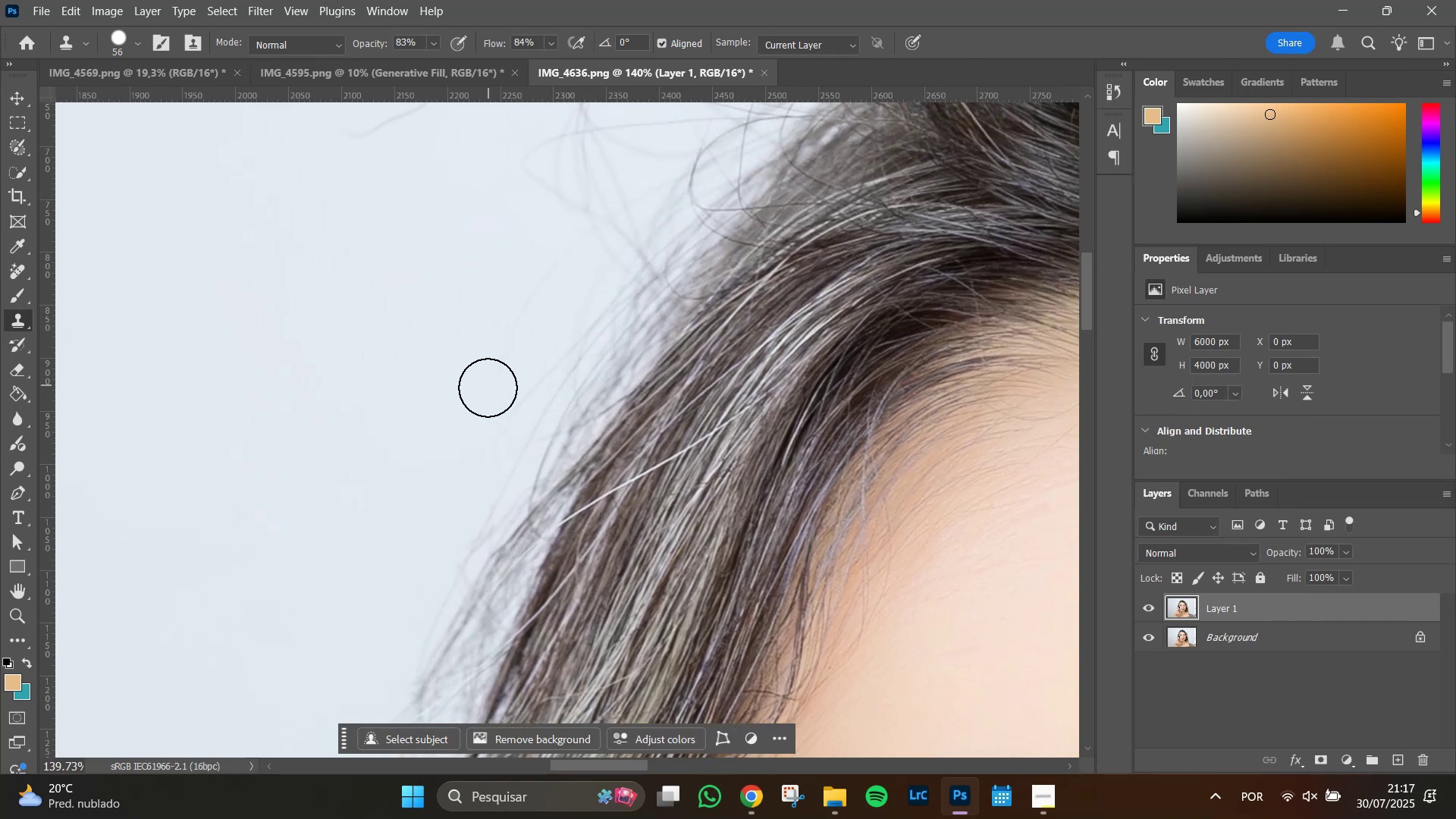 
left_click_drag(start_coordinate=[488, 388], to_coordinate=[491, 362])
 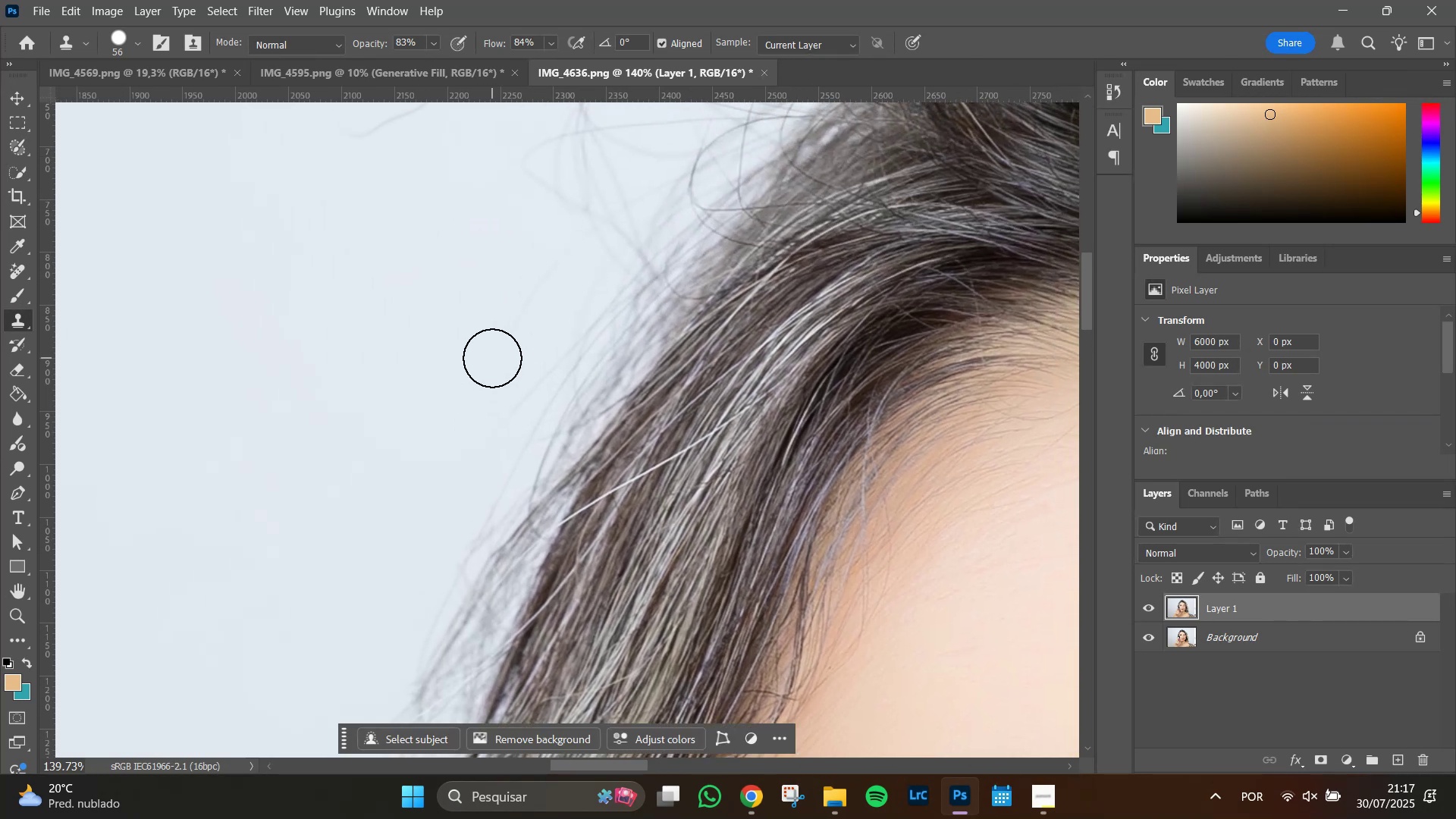 
left_click_drag(start_coordinate=[491, 360], to_coordinate=[513, 307])
 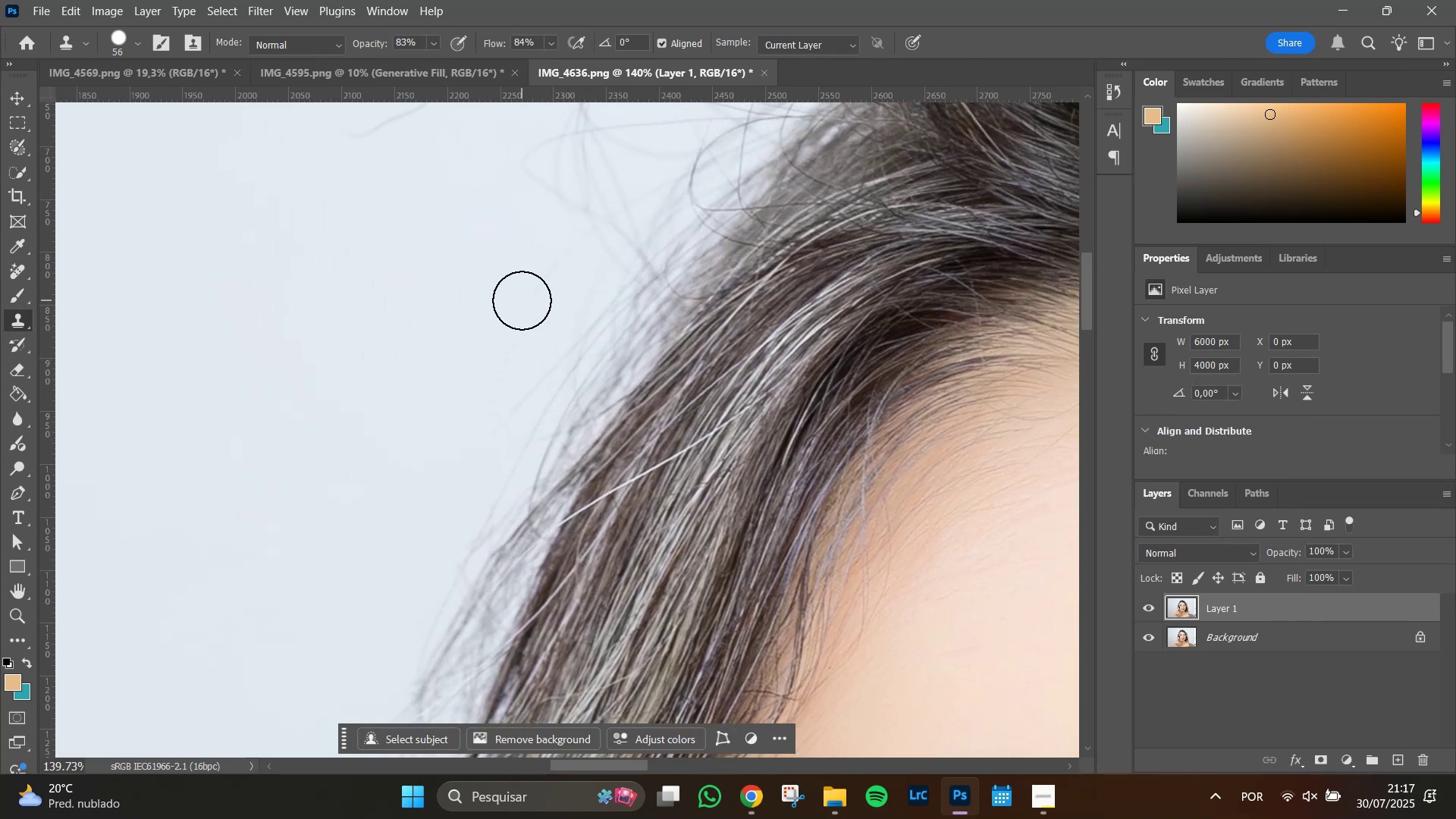 
left_click_drag(start_coordinate=[522, 300], to_coordinate=[542, 272])
 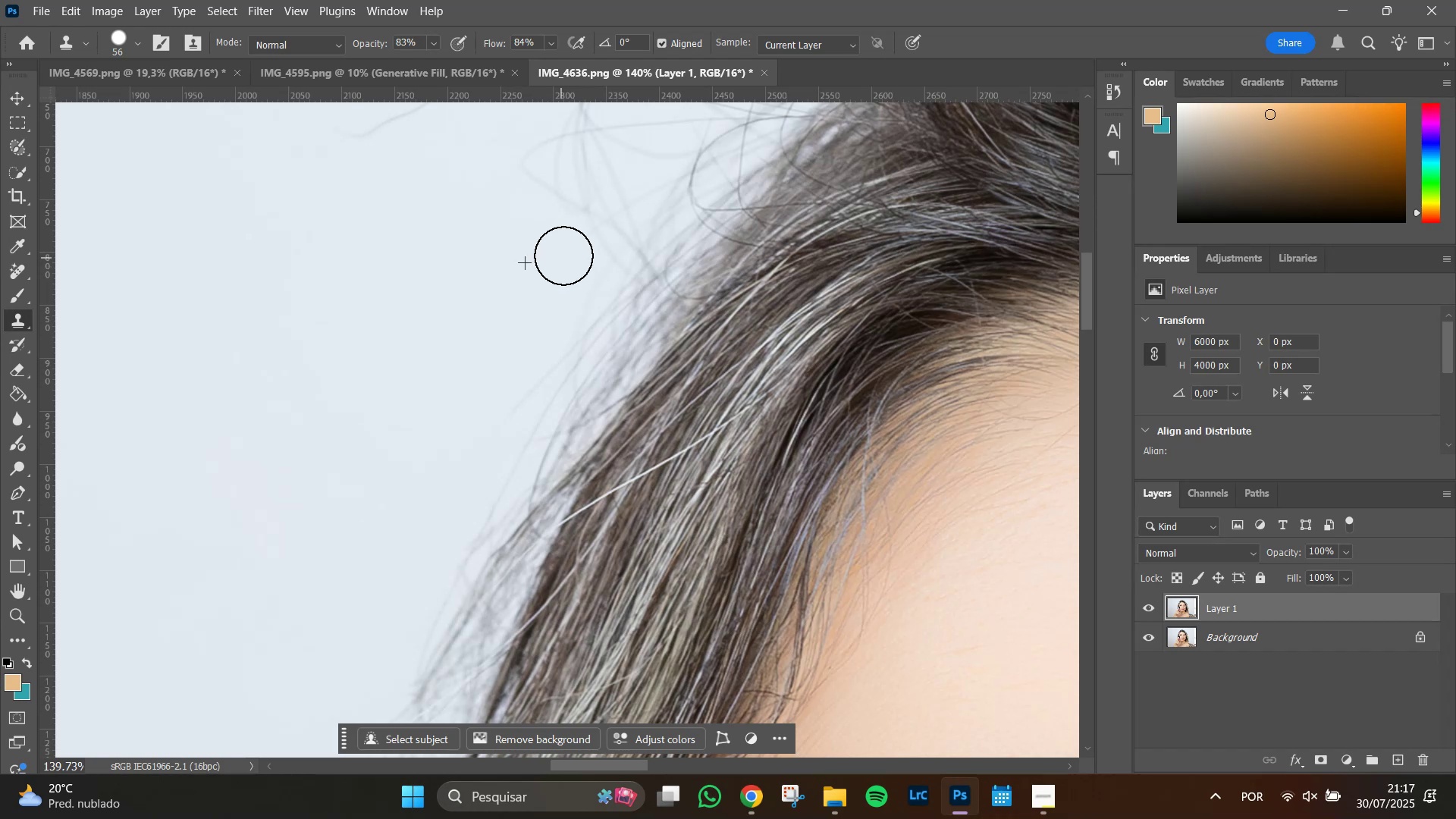 
left_click_drag(start_coordinate=[571, 248], to_coordinate=[563, 255])
 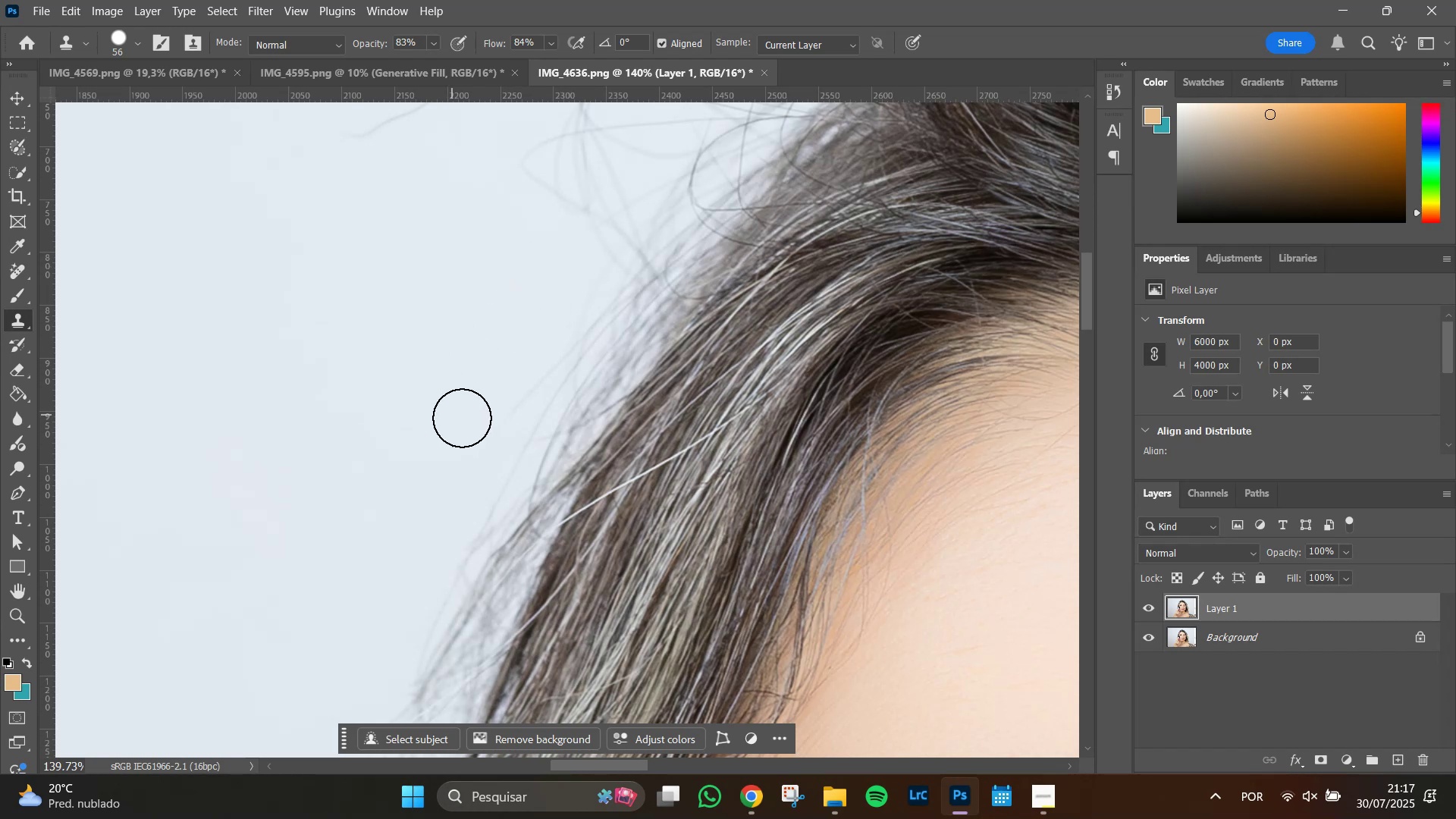 
left_click_drag(start_coordinate=[494, 410], to_coordinate=[512, 389])
 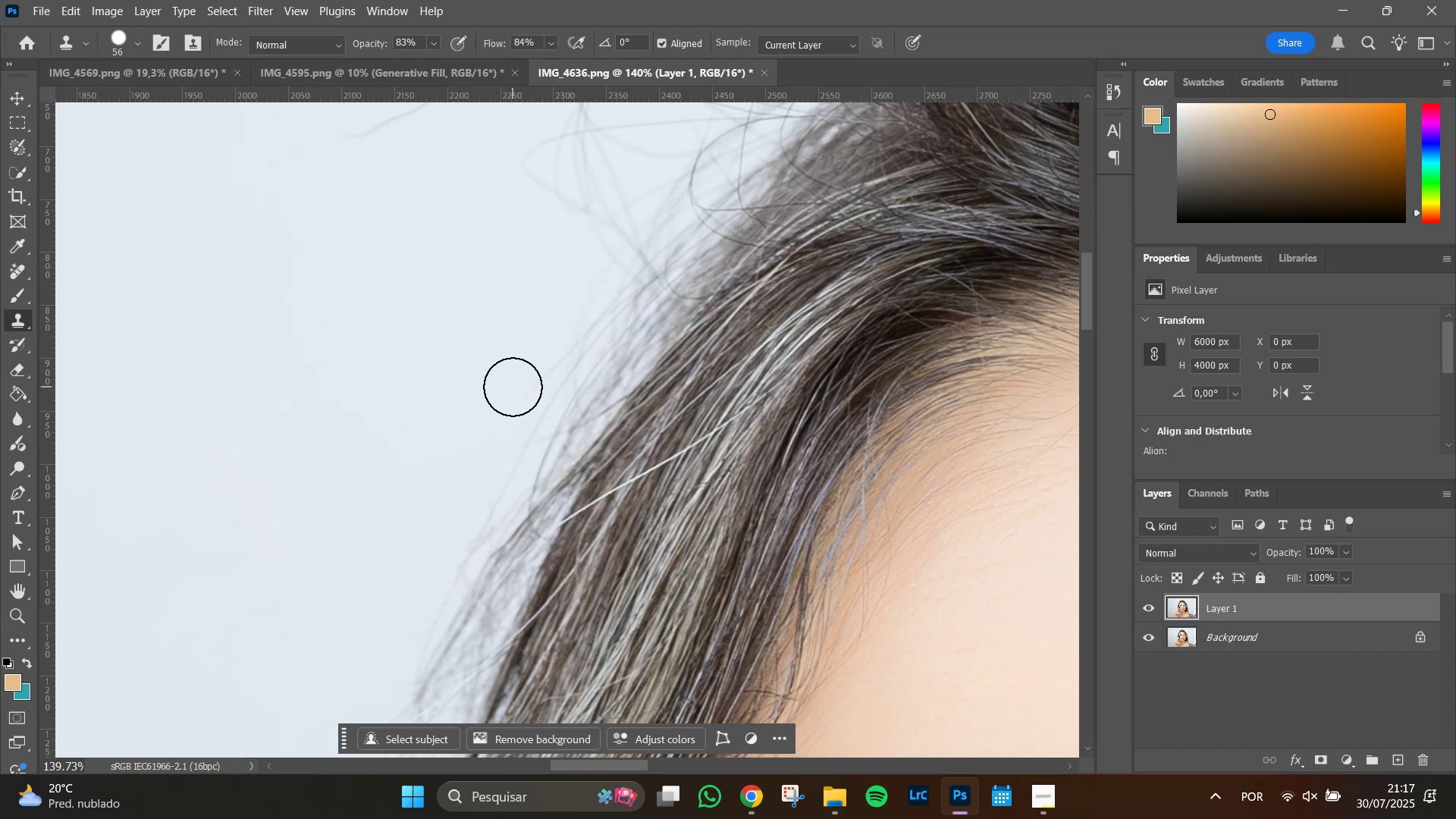 
left_click_drag(start_coordinate=[513, 387], to_coordinate=[518, 378])
 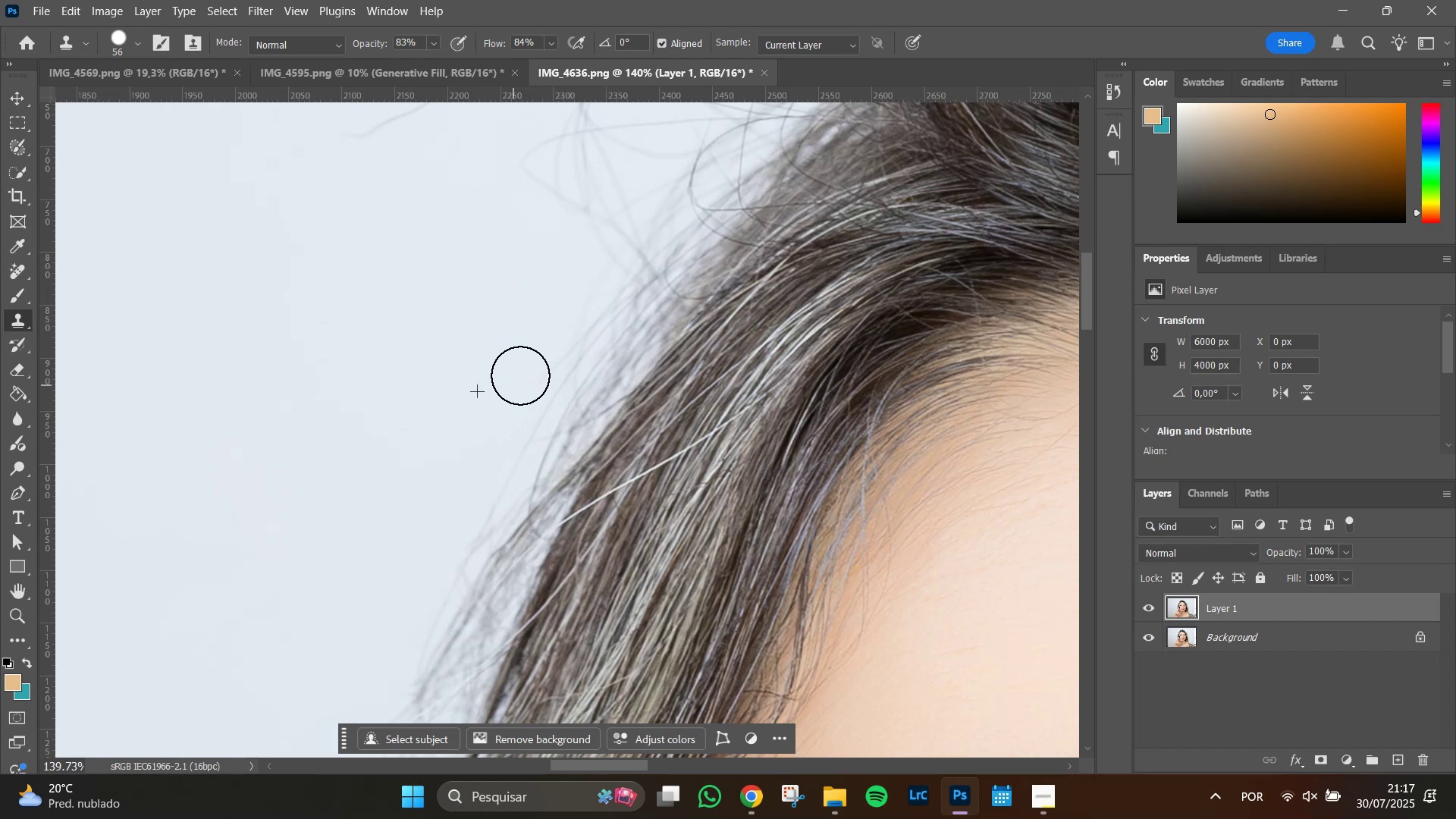 
left_click_drag(start_coordinate=[520, 375], to_coordinate=[544, 331])
 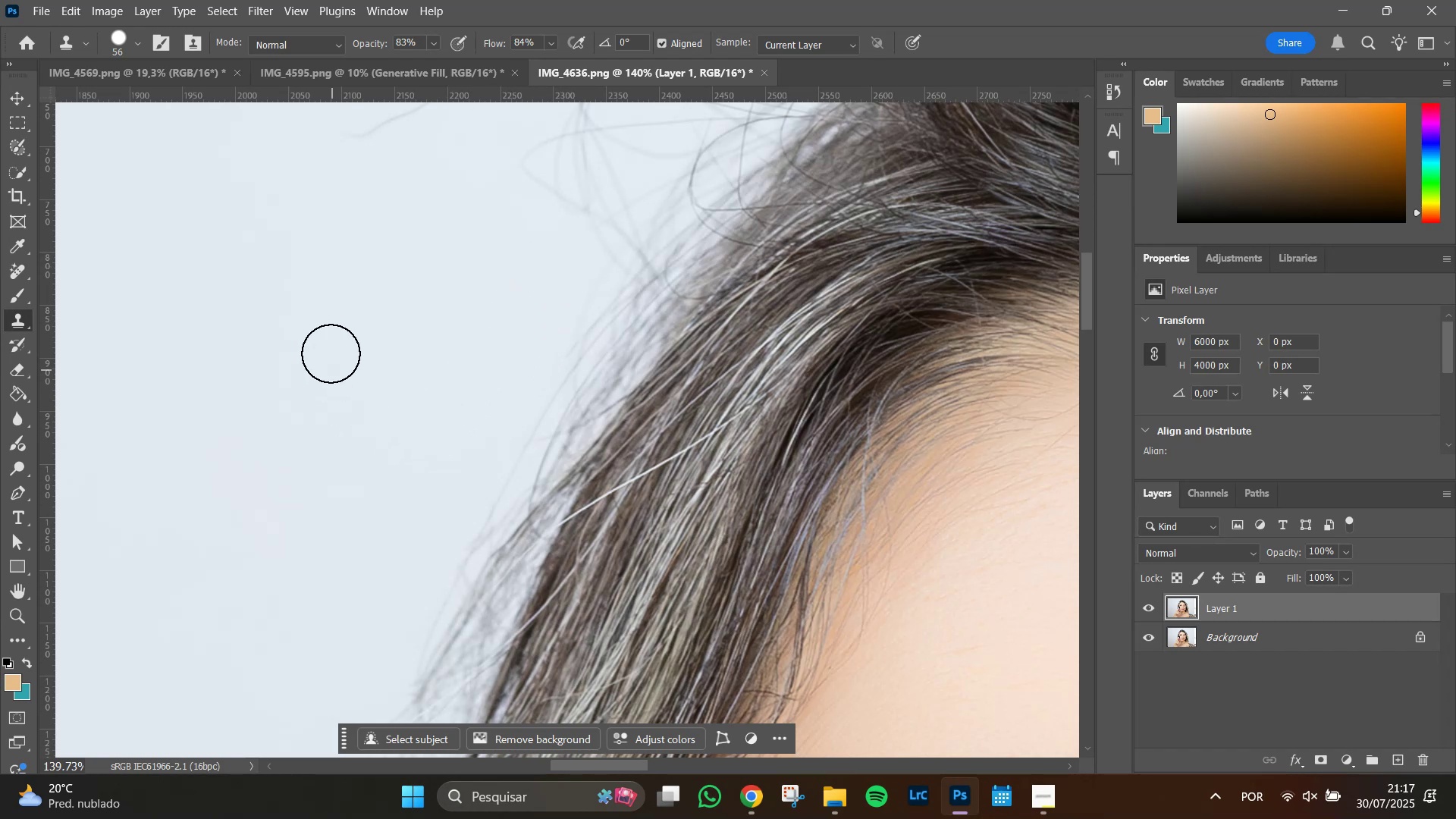 
hold_key(key=Space, duration=1.15)
 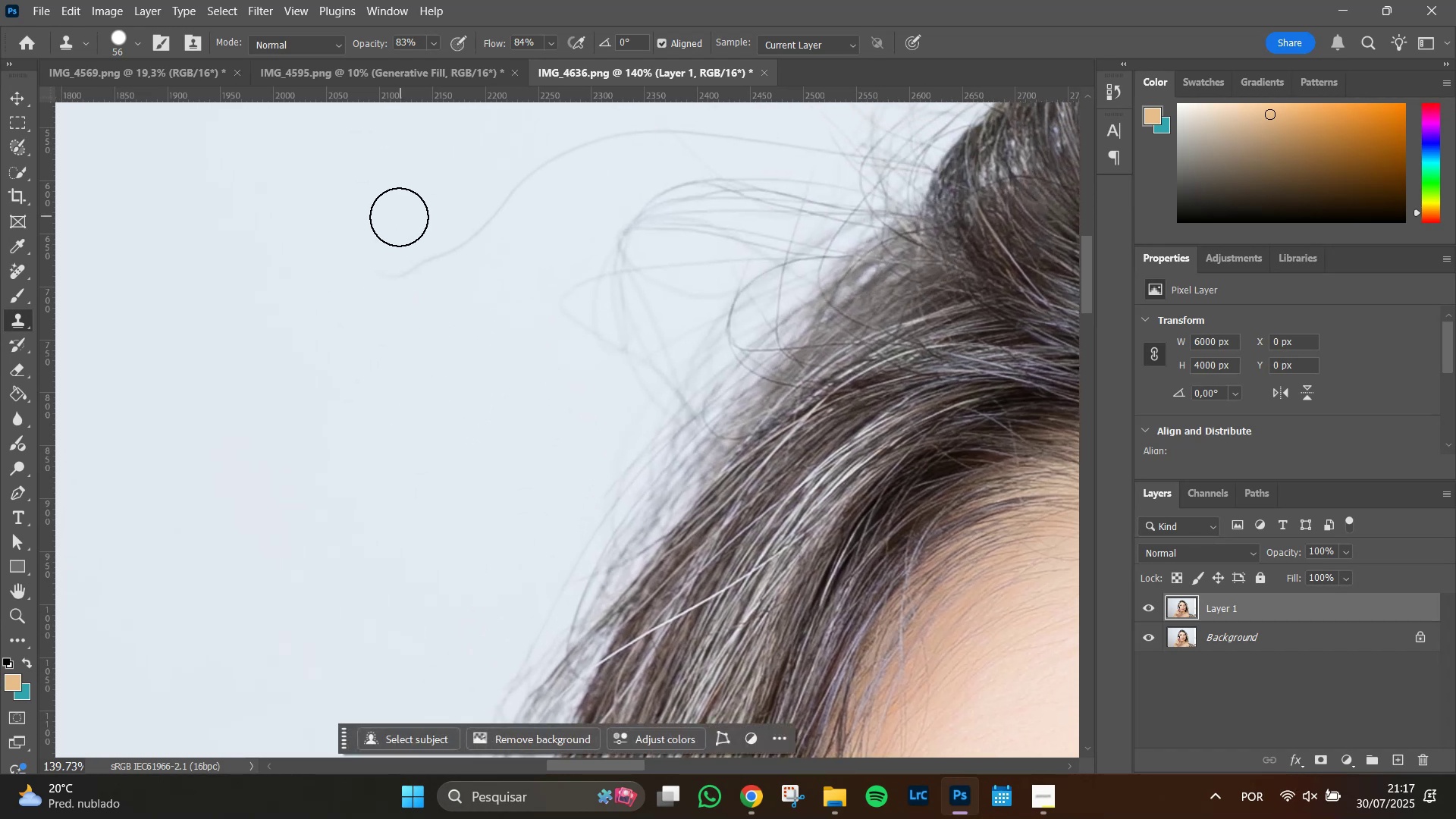 
left_click_drag(start_coordinate=[394, 259], to_coordinate=[432, 399])
 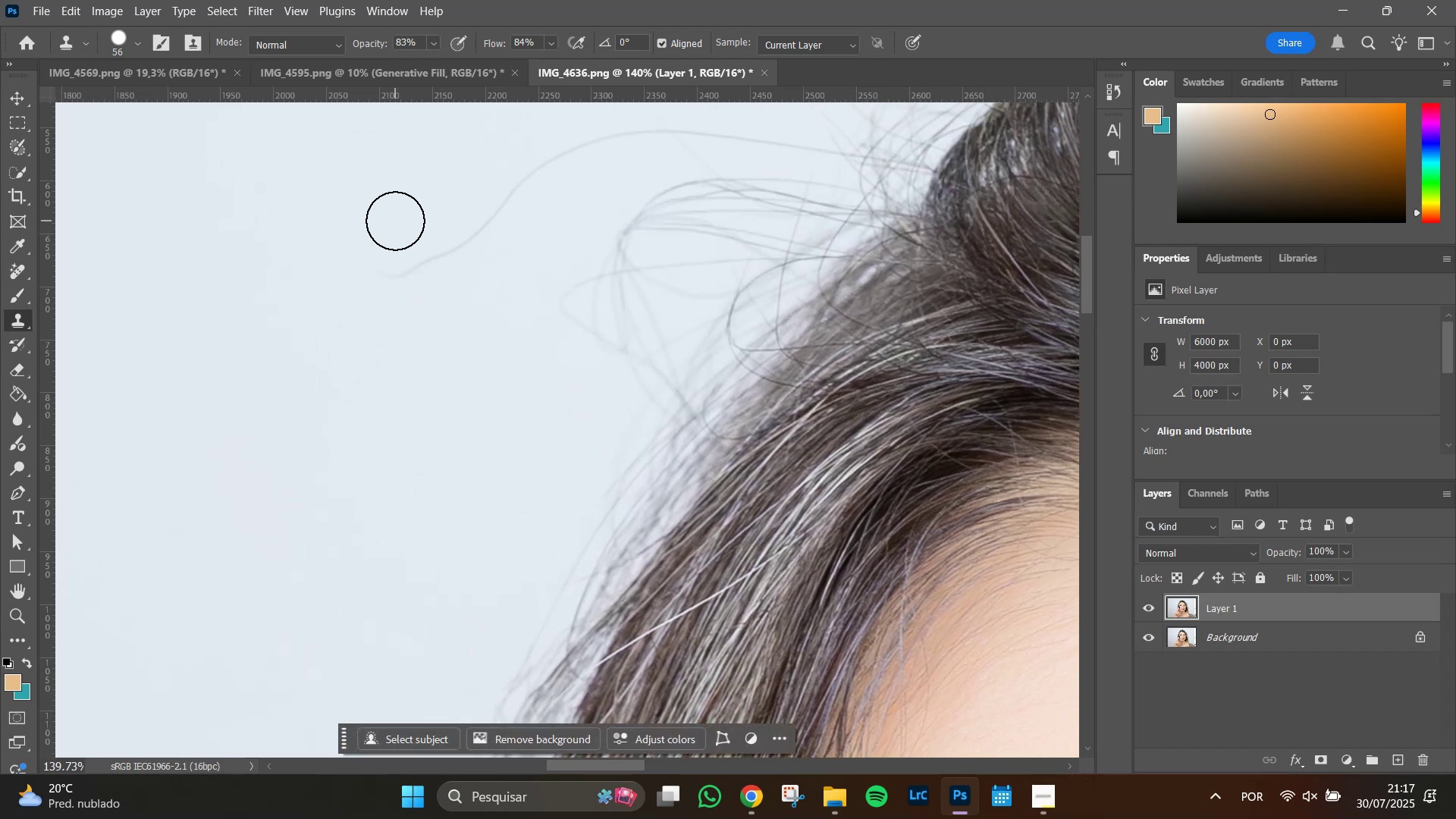 
key(Alt+AltLeft)
 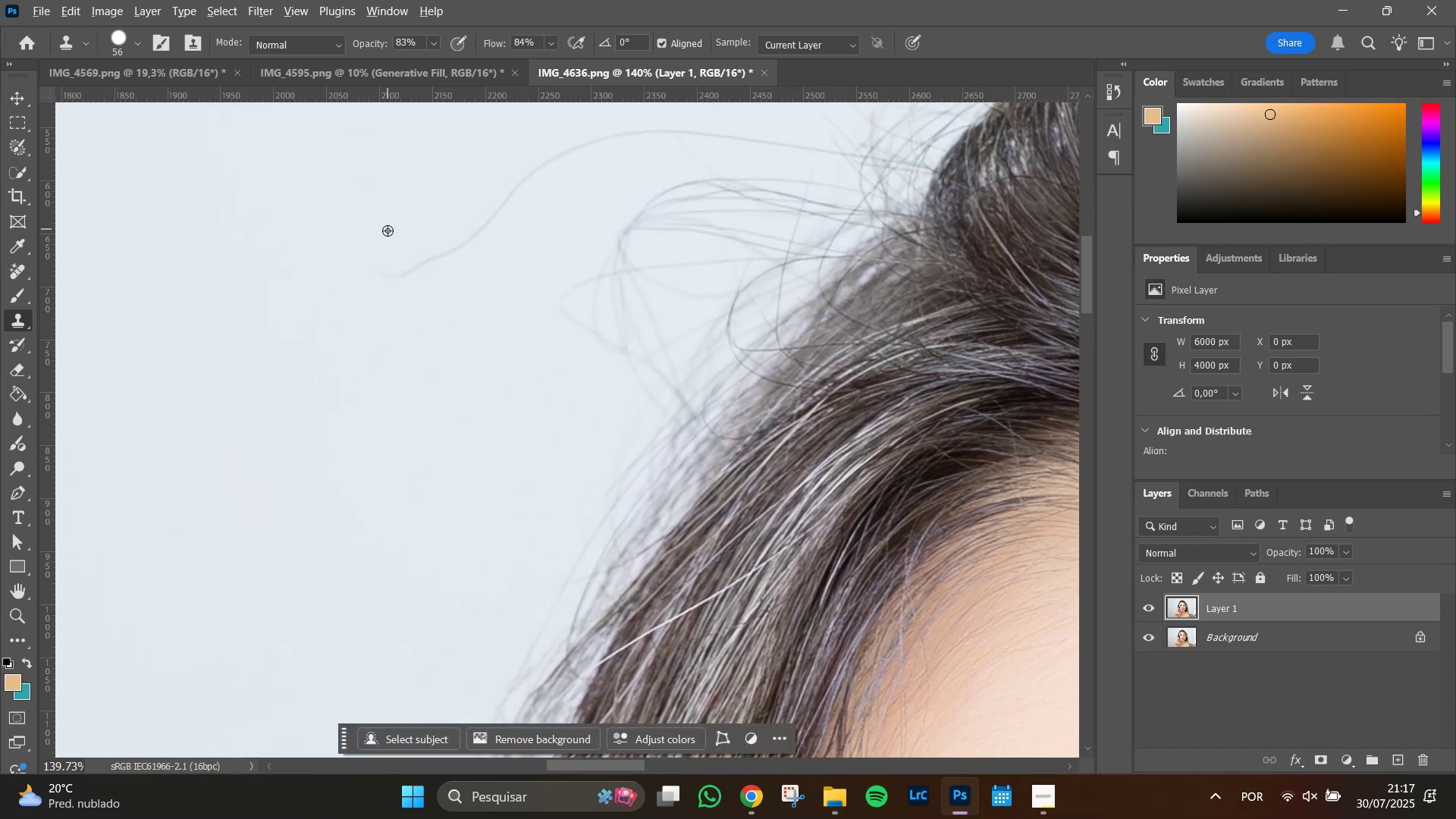 
hold_key(key=AltLeft, duration=0.64)
left_click([388, 206])
 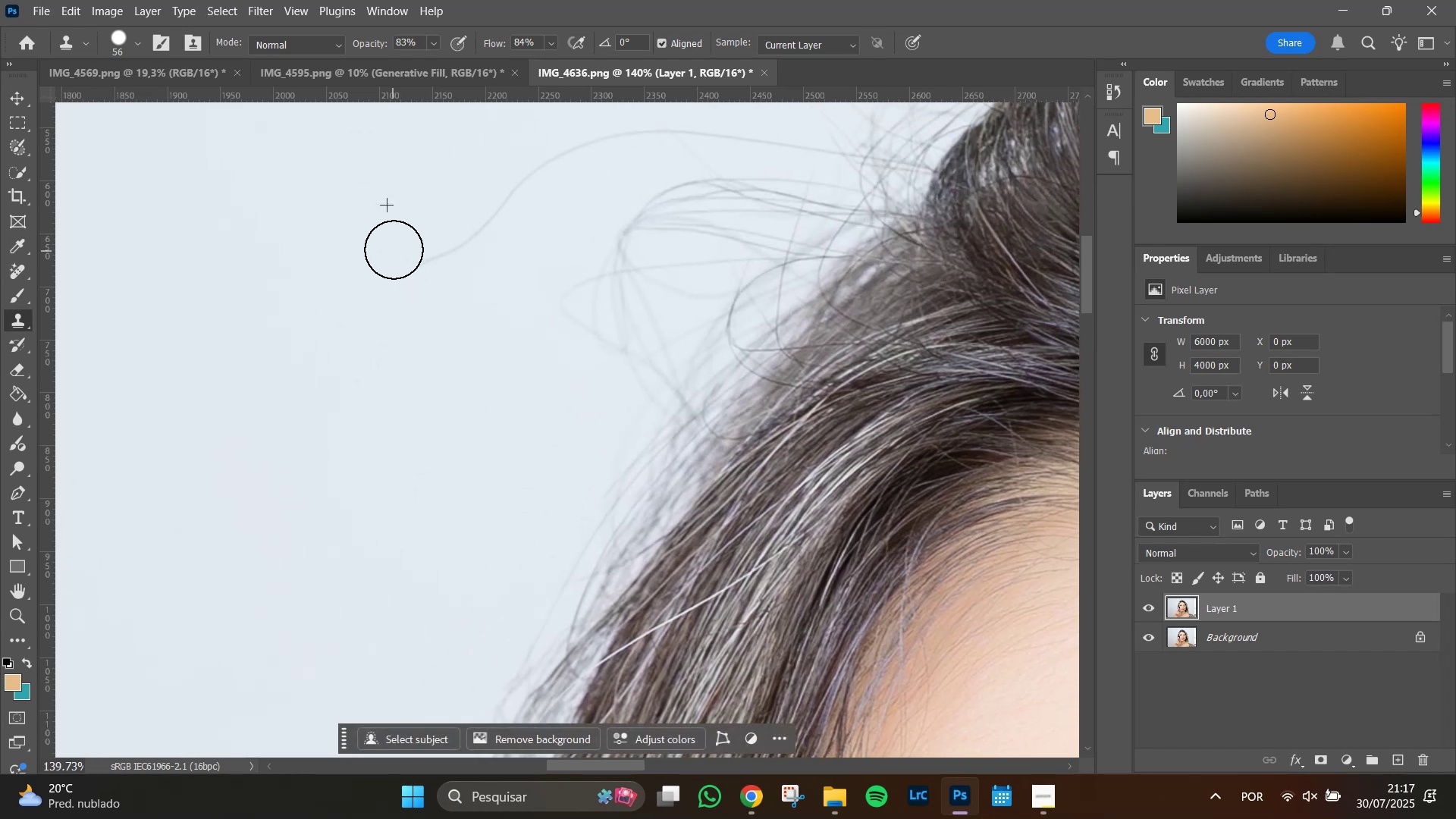 
left_click_drag(start_coordinate=[394, 249], to_coordinate=[456, 229])
 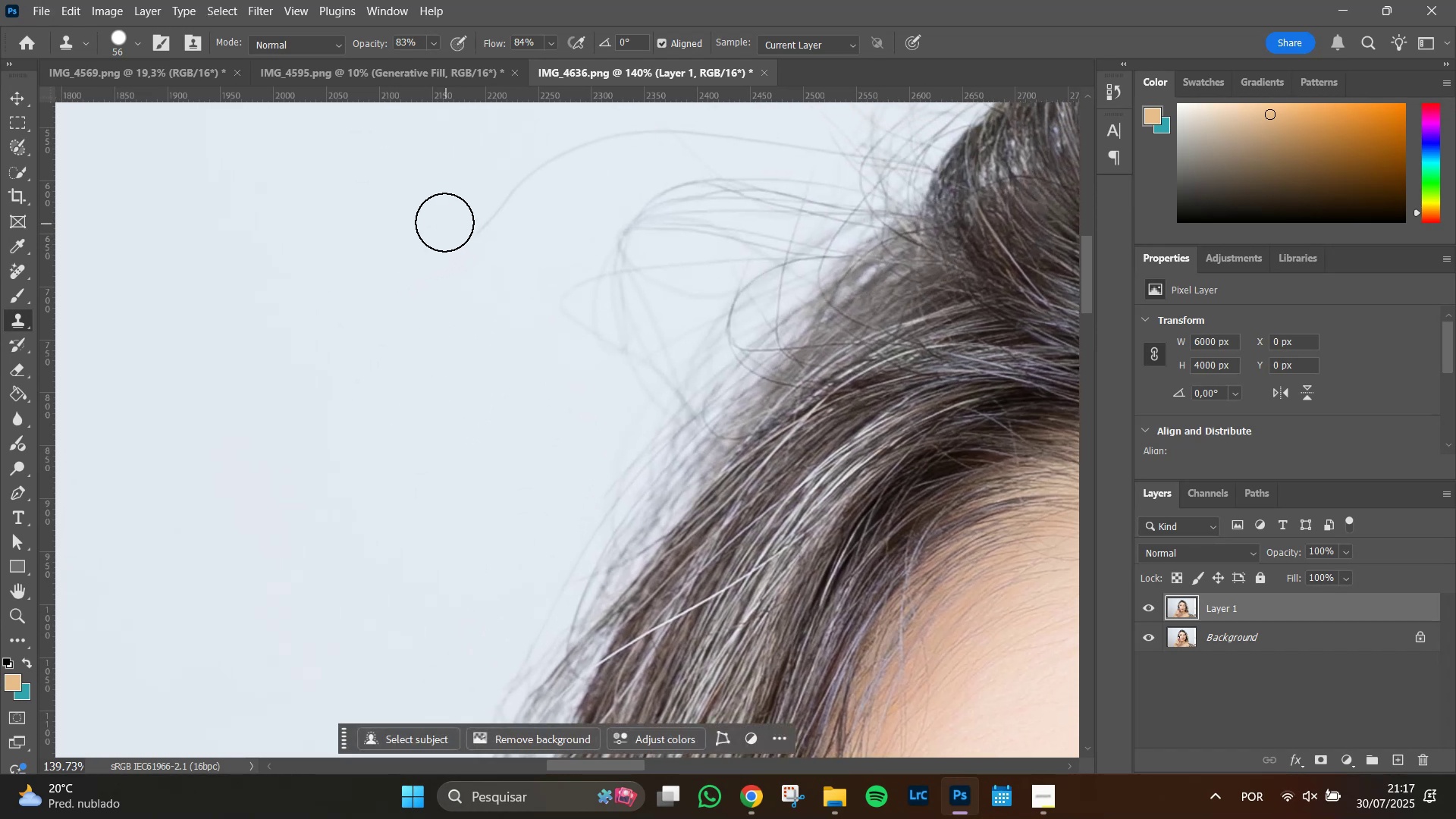 
hold_key(key=AltLeft, duration=0.52)
left_click([439, 197])
 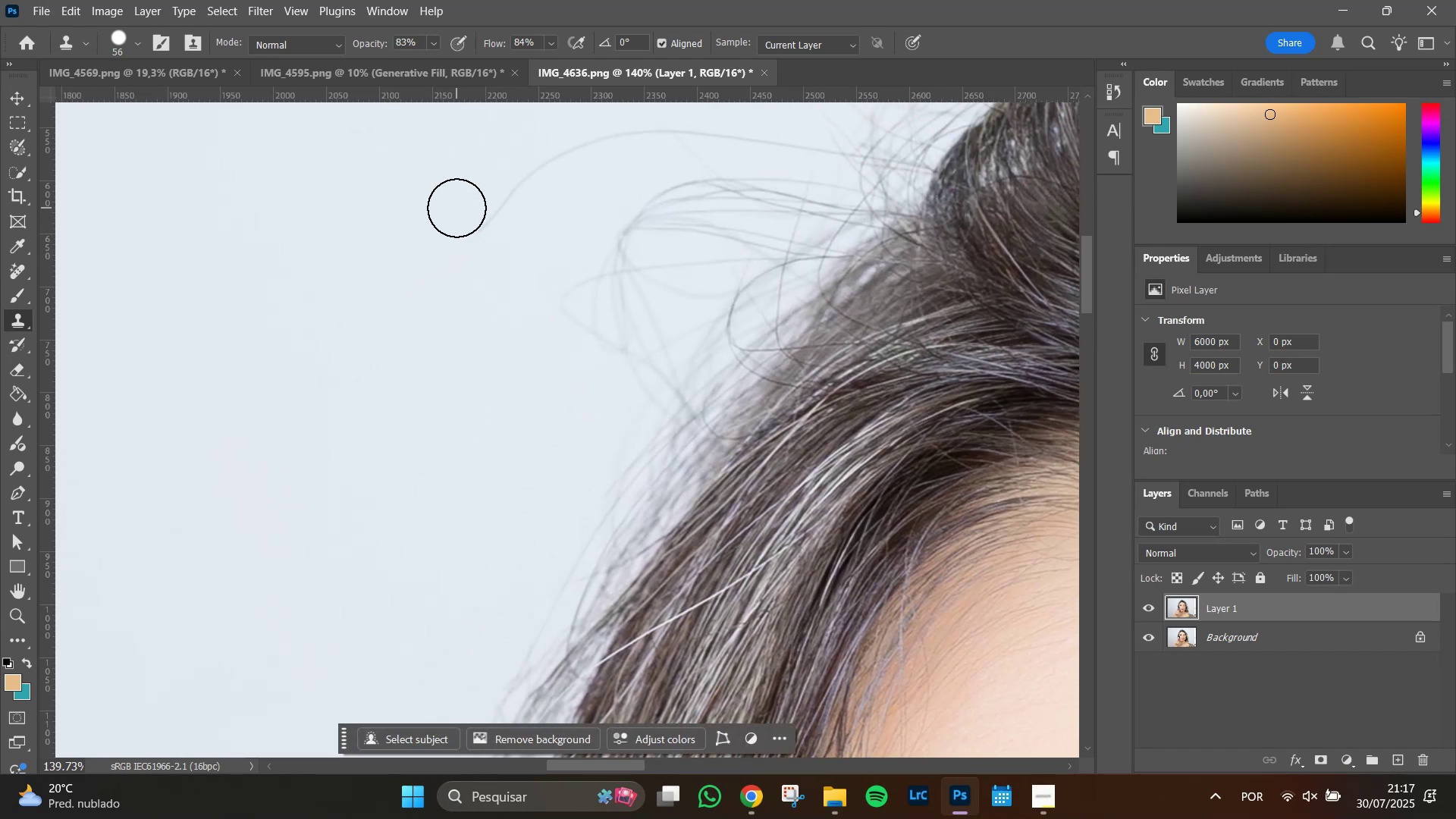 
left_click_drag(start_coordinate=[461, 214], to_coordinate=[509, 167])
 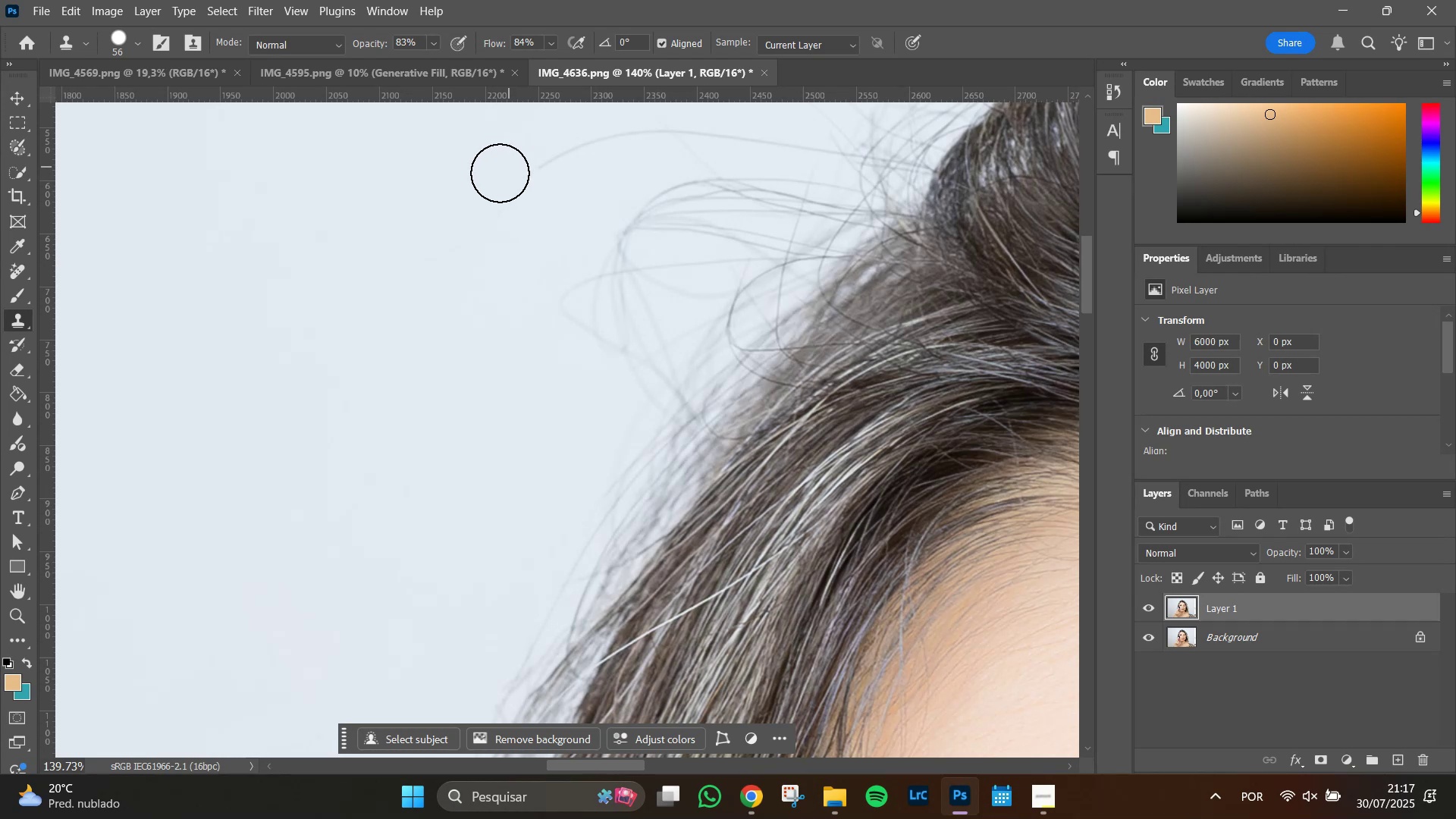 
hold_key(key=Space, duration=0.73)
 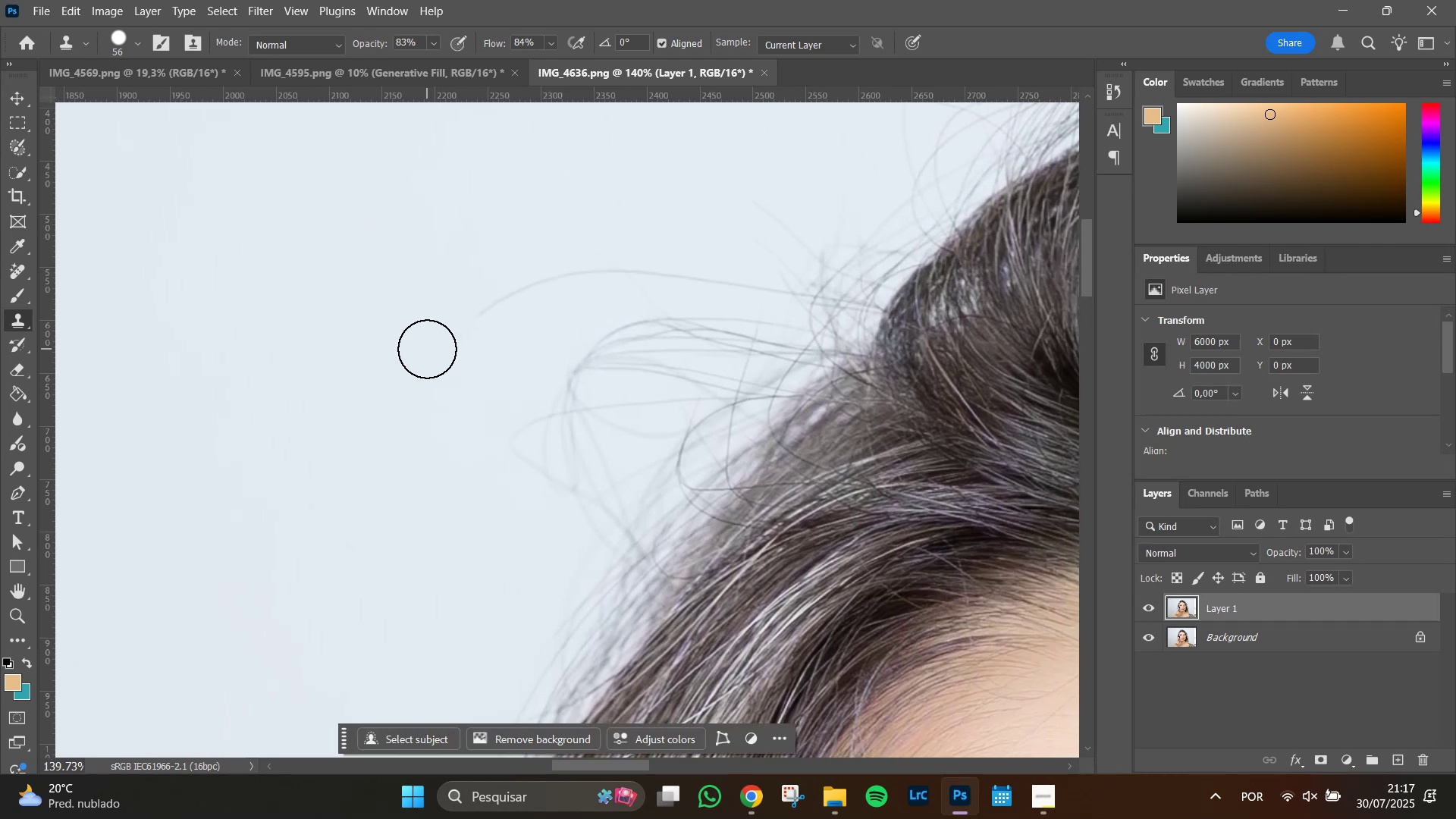 
left_click_drag(start_coordinate=[412, 241], to_coordinate=[366, 366])
 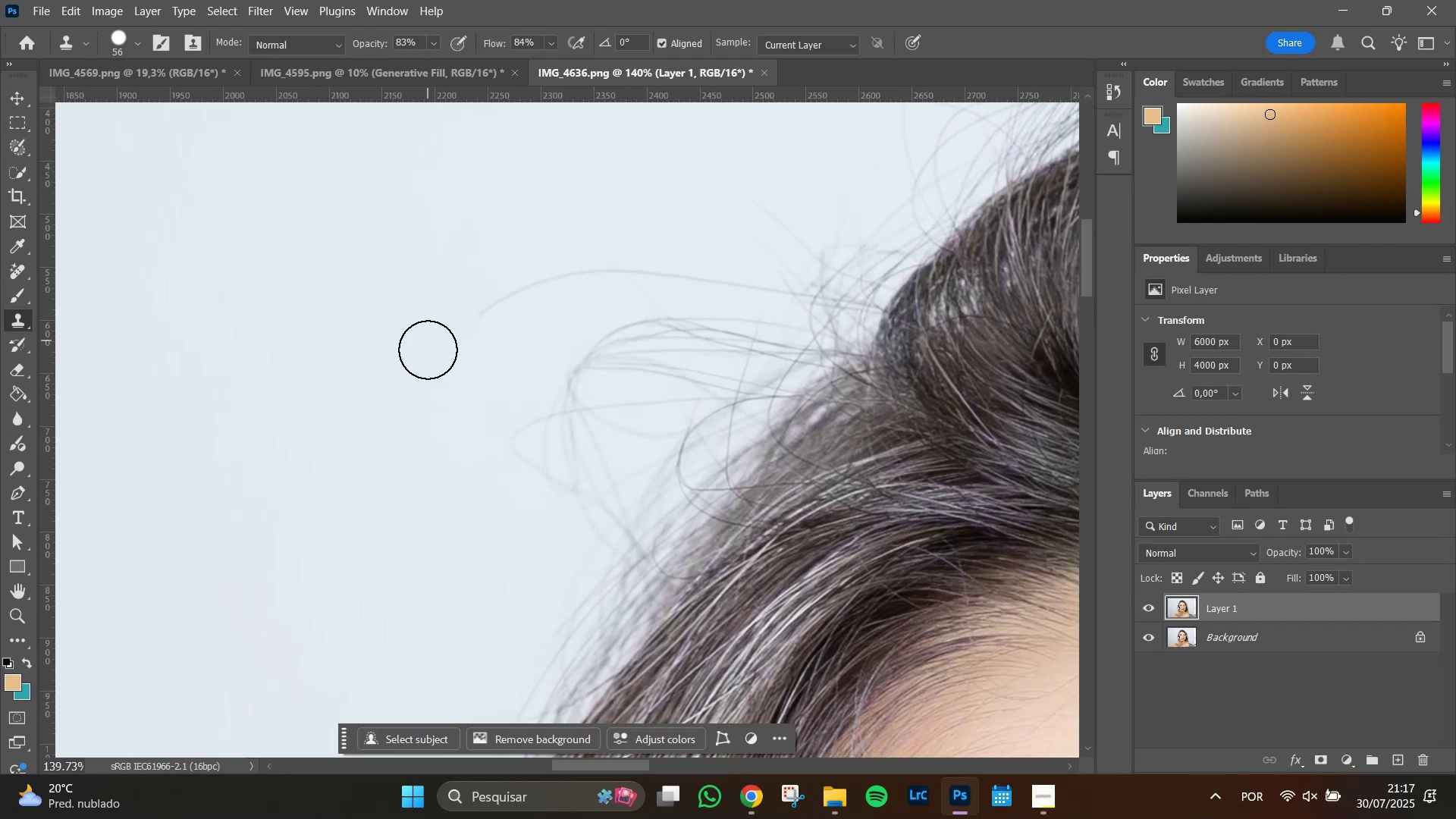 
left_click_drag(start_coordinate=[428, 347], to_coordinate=[551, 266])
 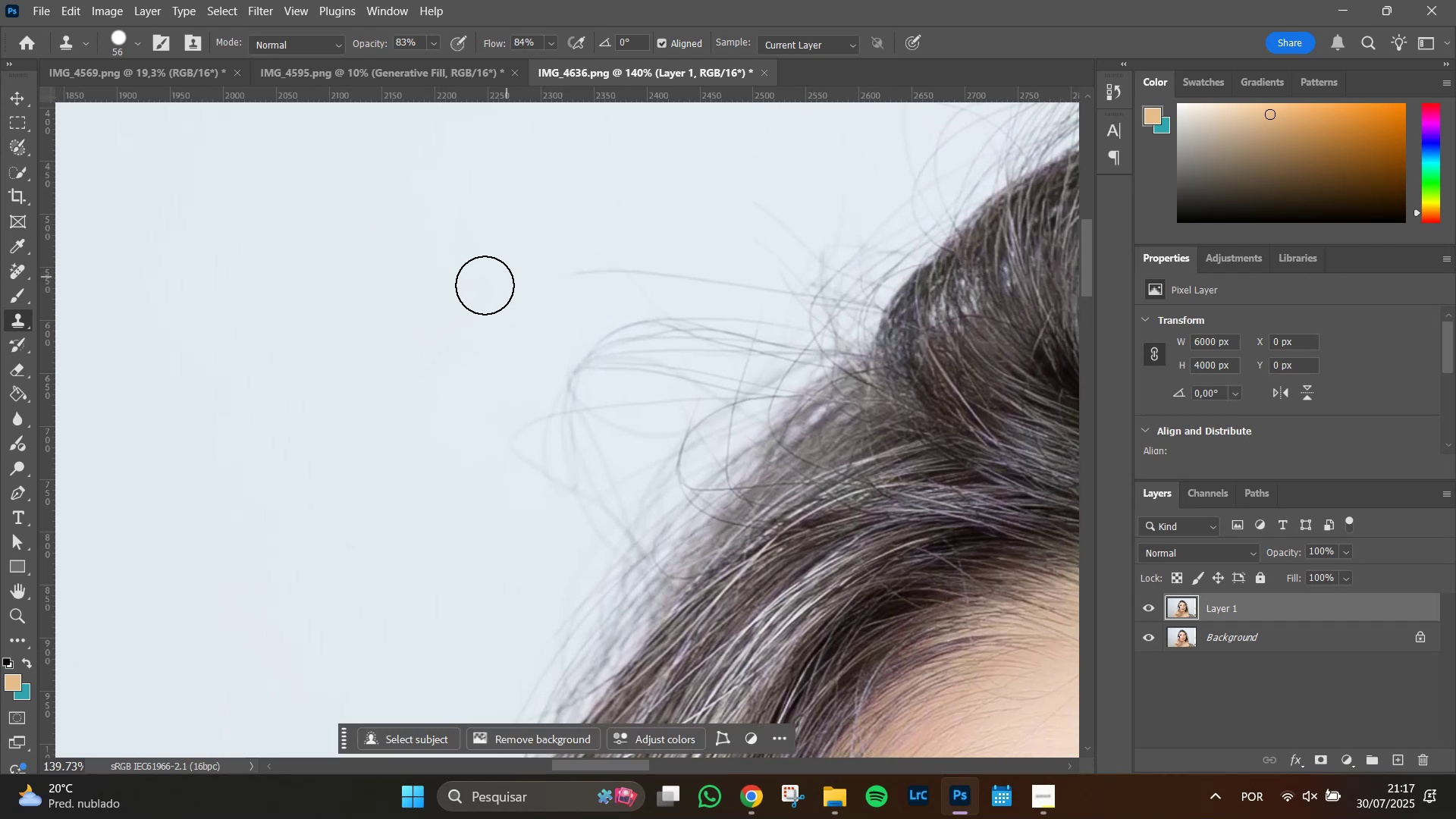 
left_click_drag(start_coordinate=[478, 286], to_coordinate=[623, 246])
 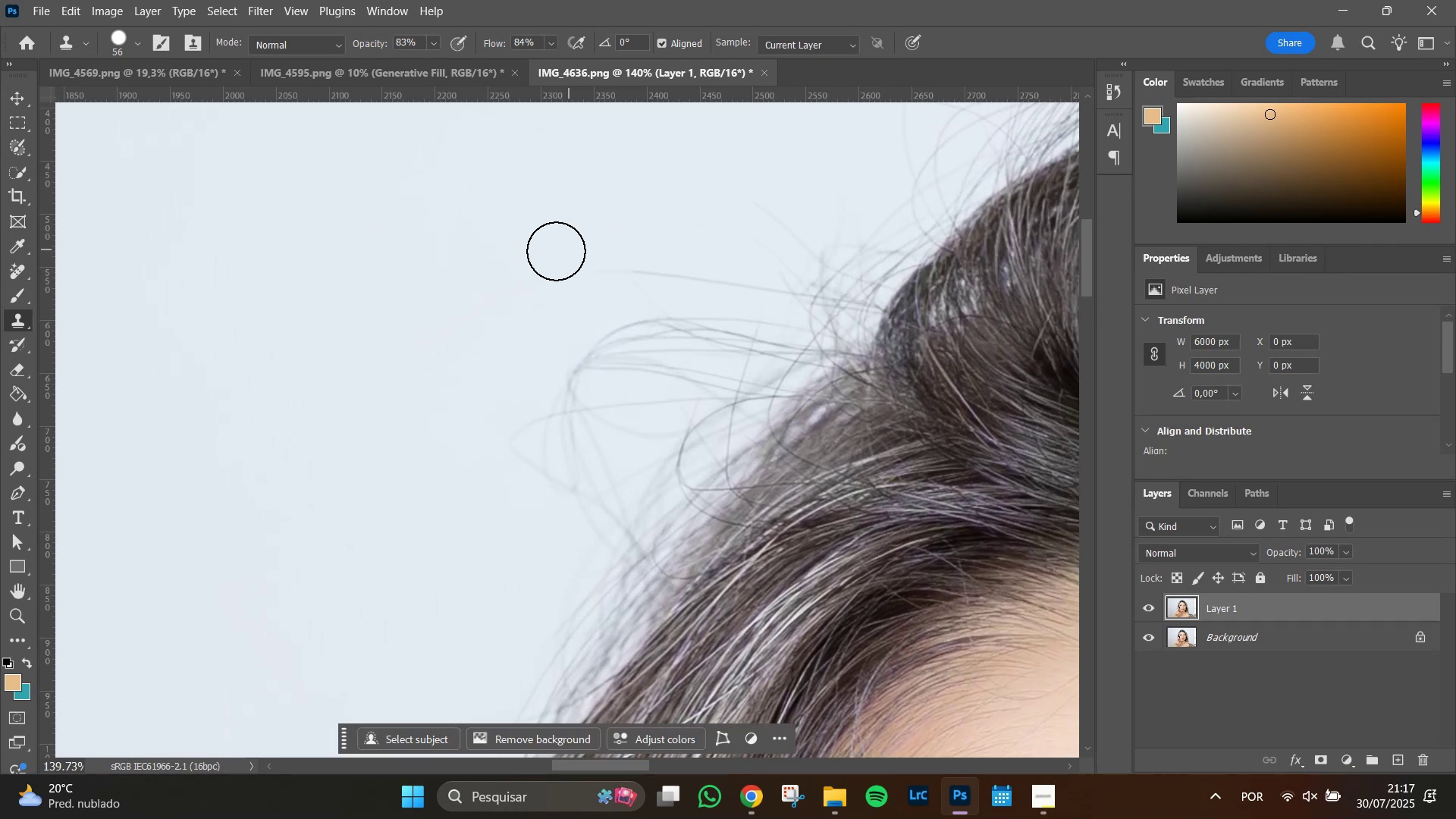 
left_click_drag(start_coordinate=[556, 251], to_coordinate=[635, 245])
 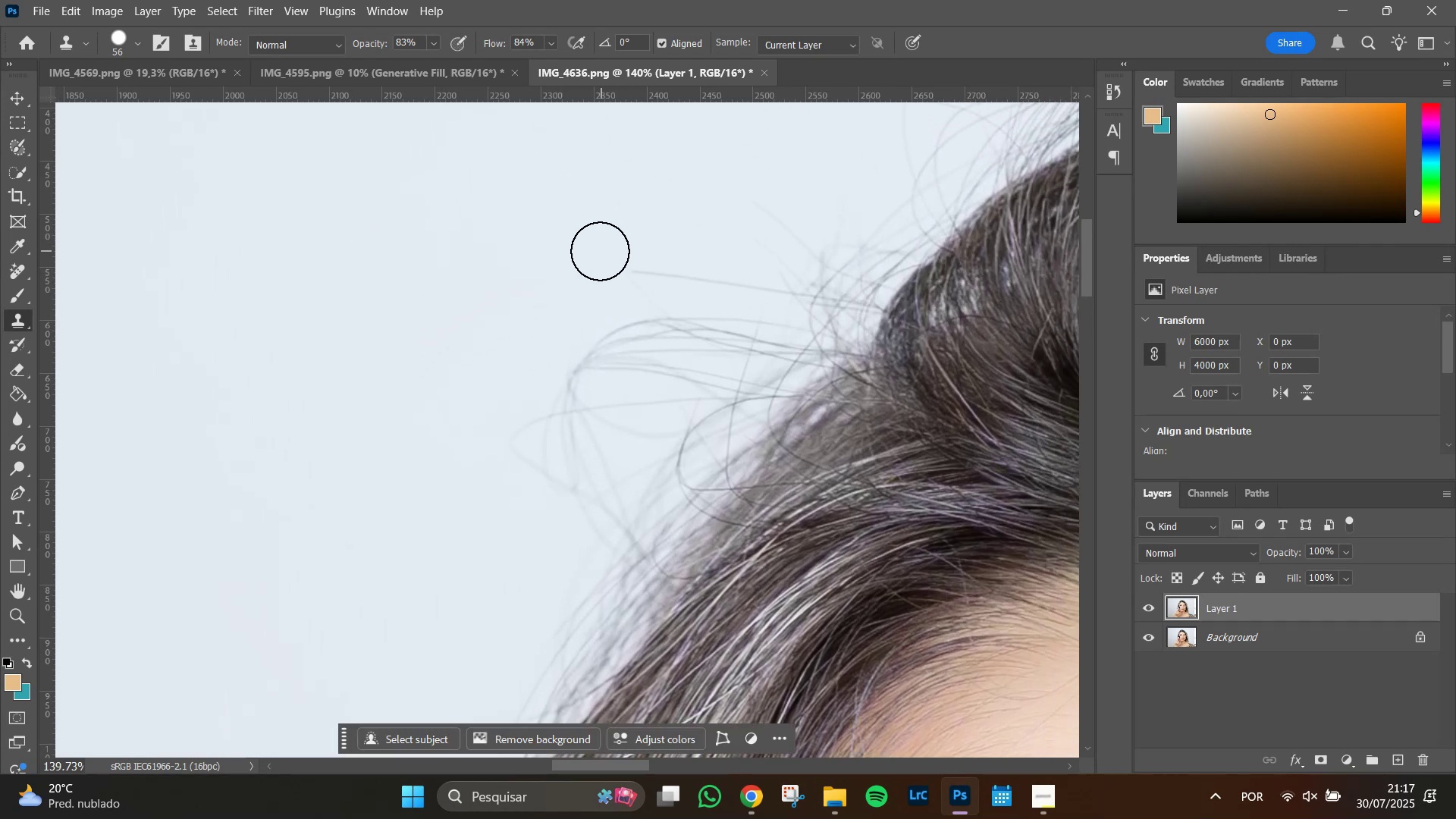 
left_click_drag(start_coordinate=[600, 251], to_coordinate=[627, 245])
 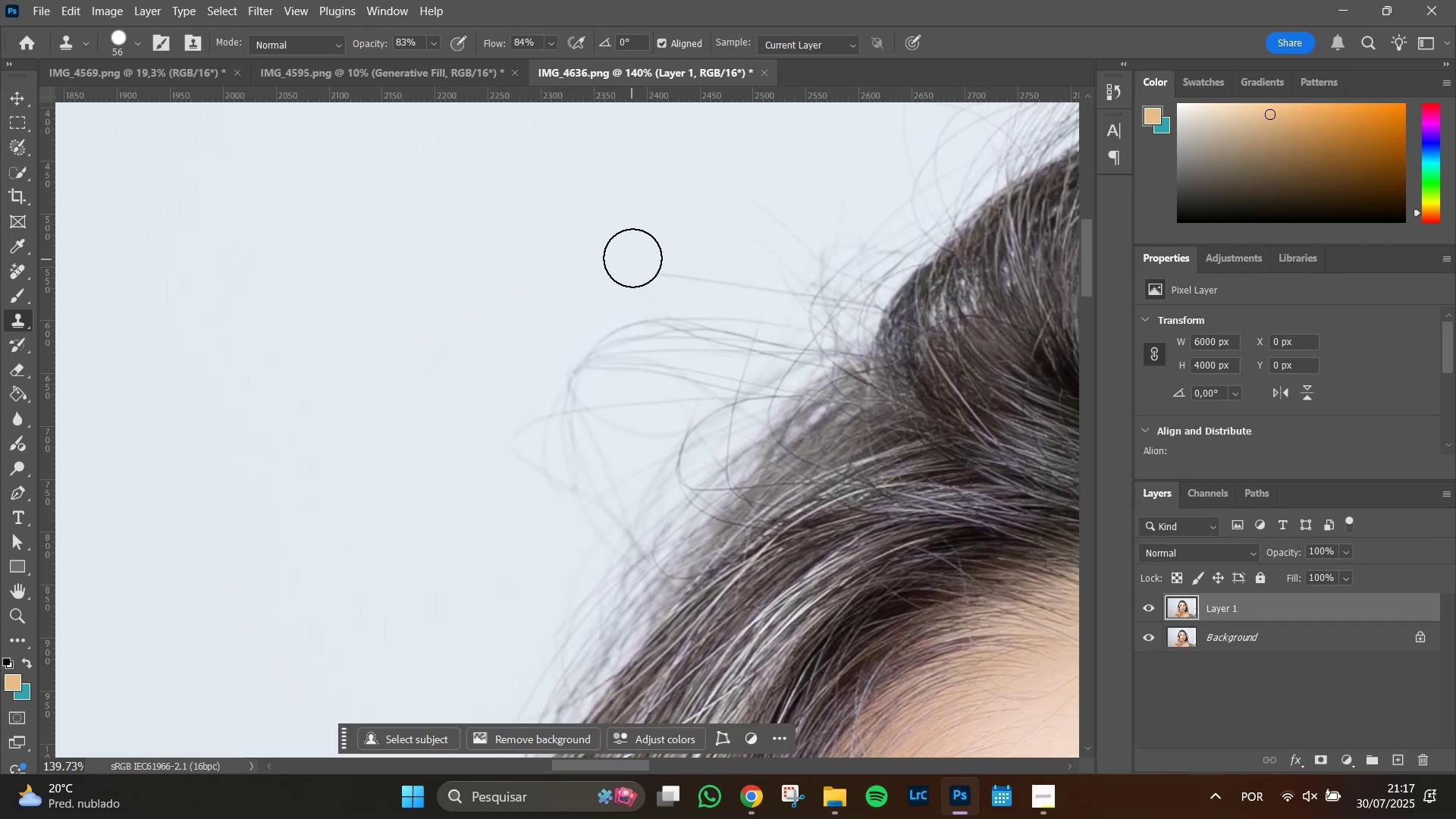 
left_click_drag(start_coordinate=[635, 255], to_coordinate=[692, 262])
 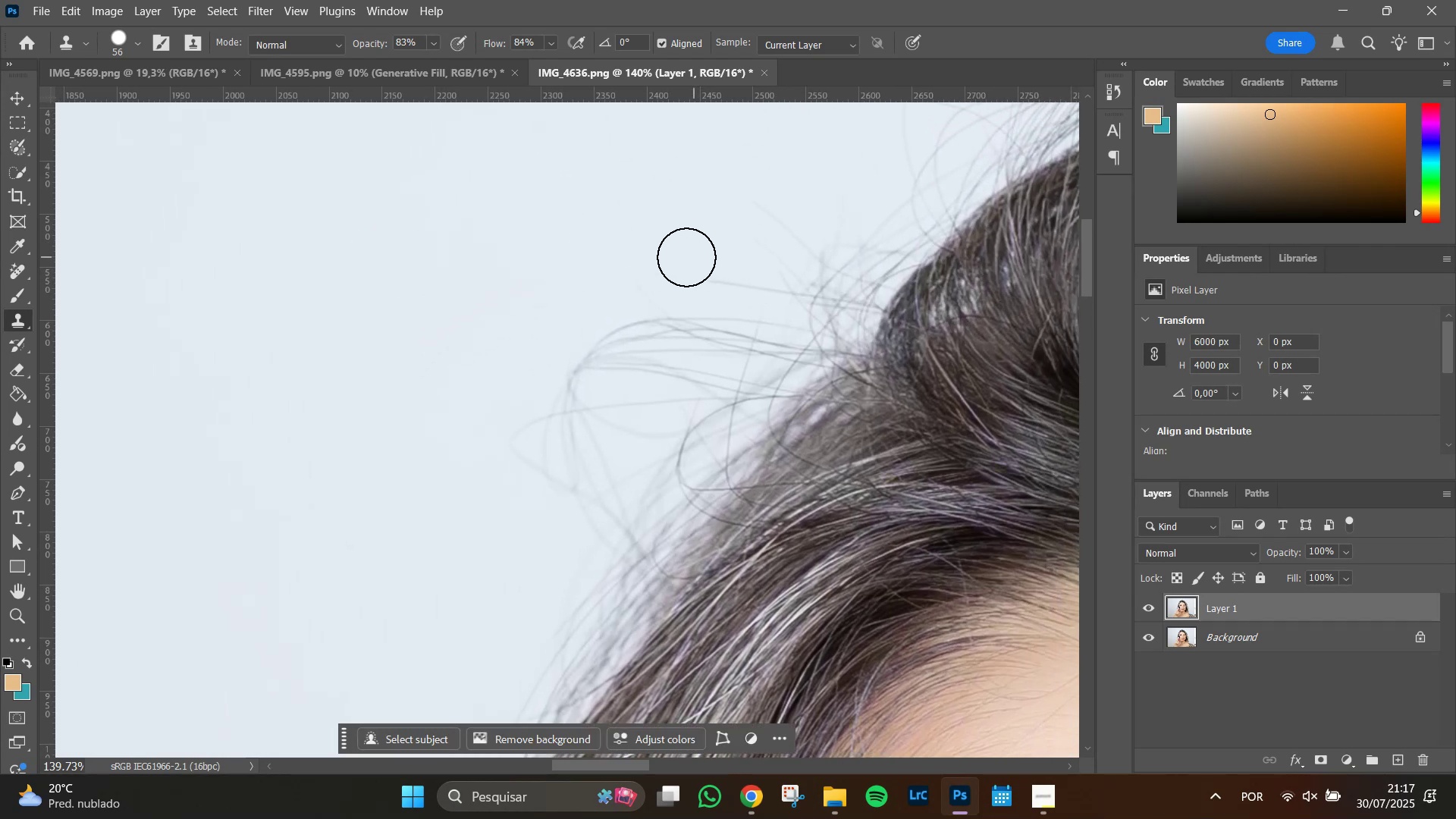 
left_click_drag(start_coordinate=[676, 256], to_coordinate=[627, 255])
 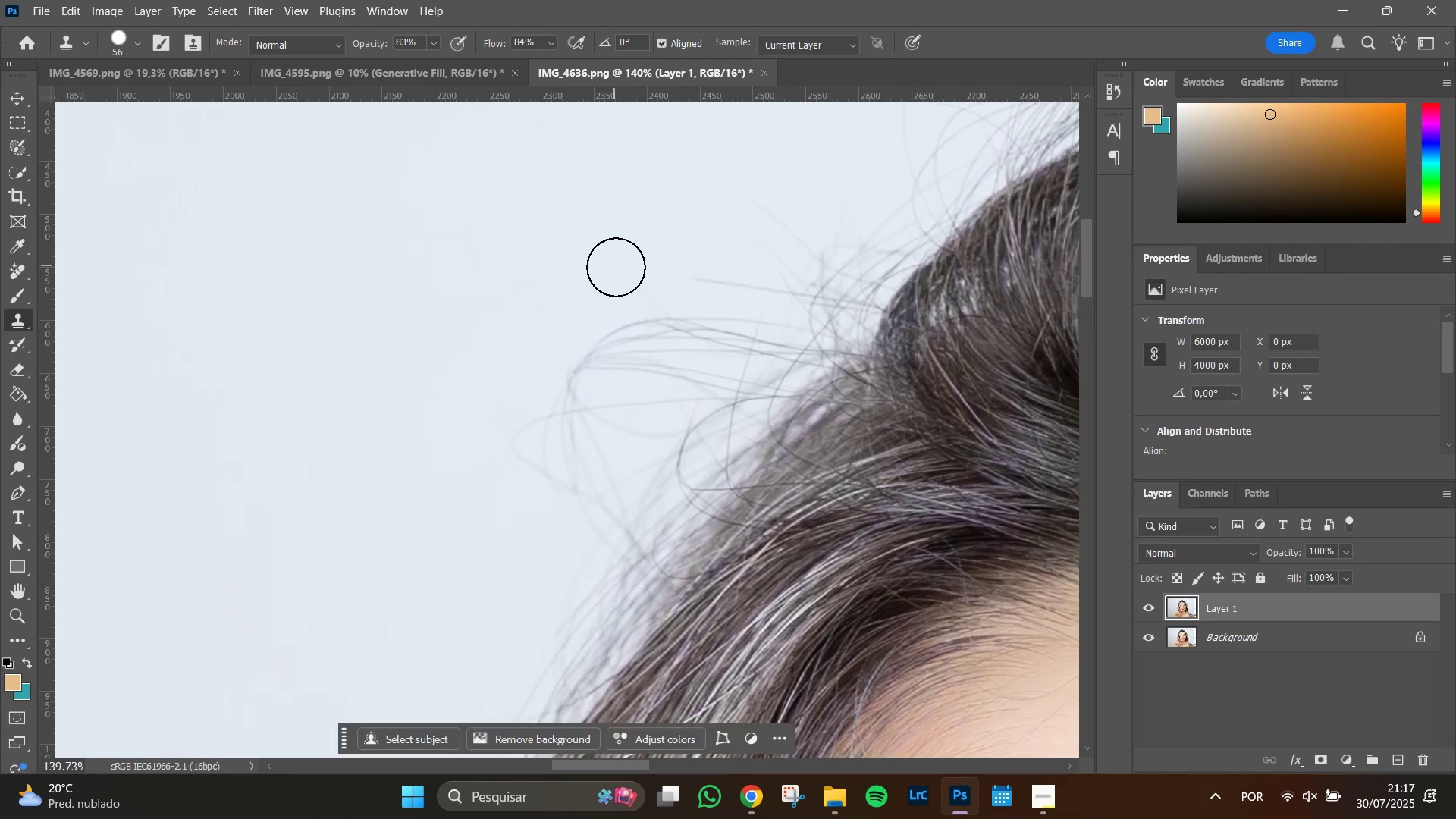 
left_click_drag(start_coordinate=[618, 268], to_coordinate=[628, 271])
 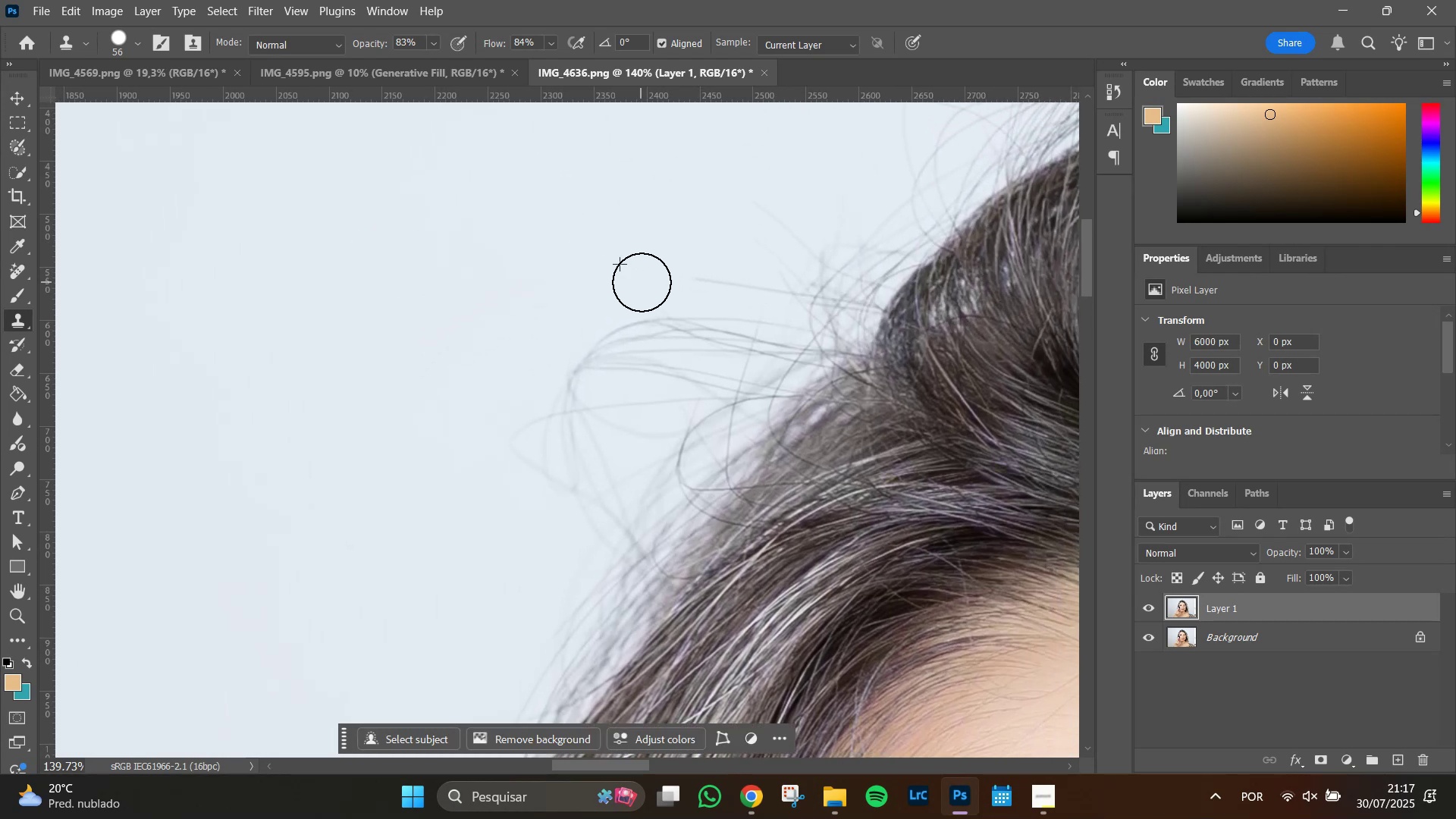 
triple_click([642, 283])
 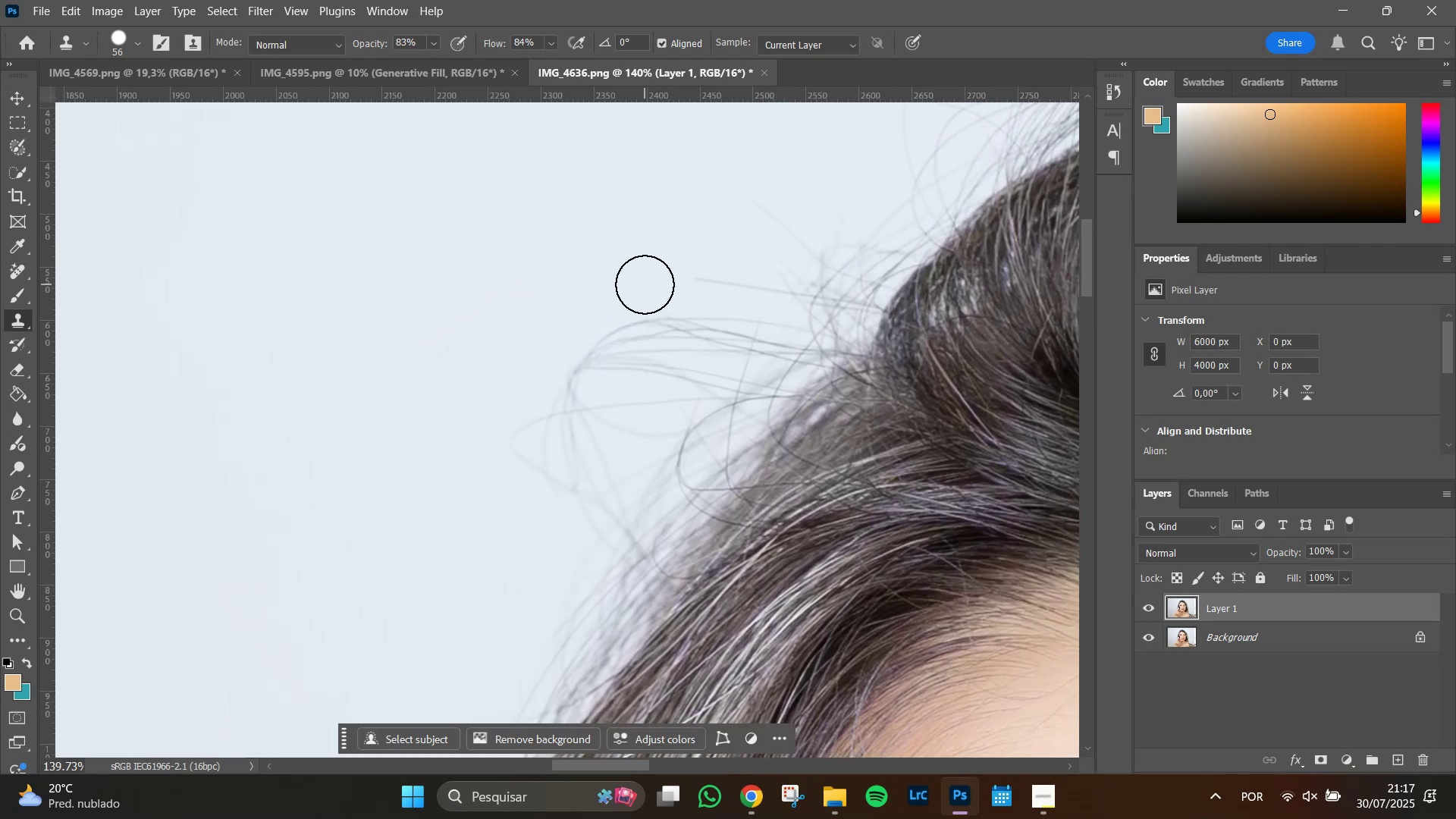 
triple_click([645, 284])
 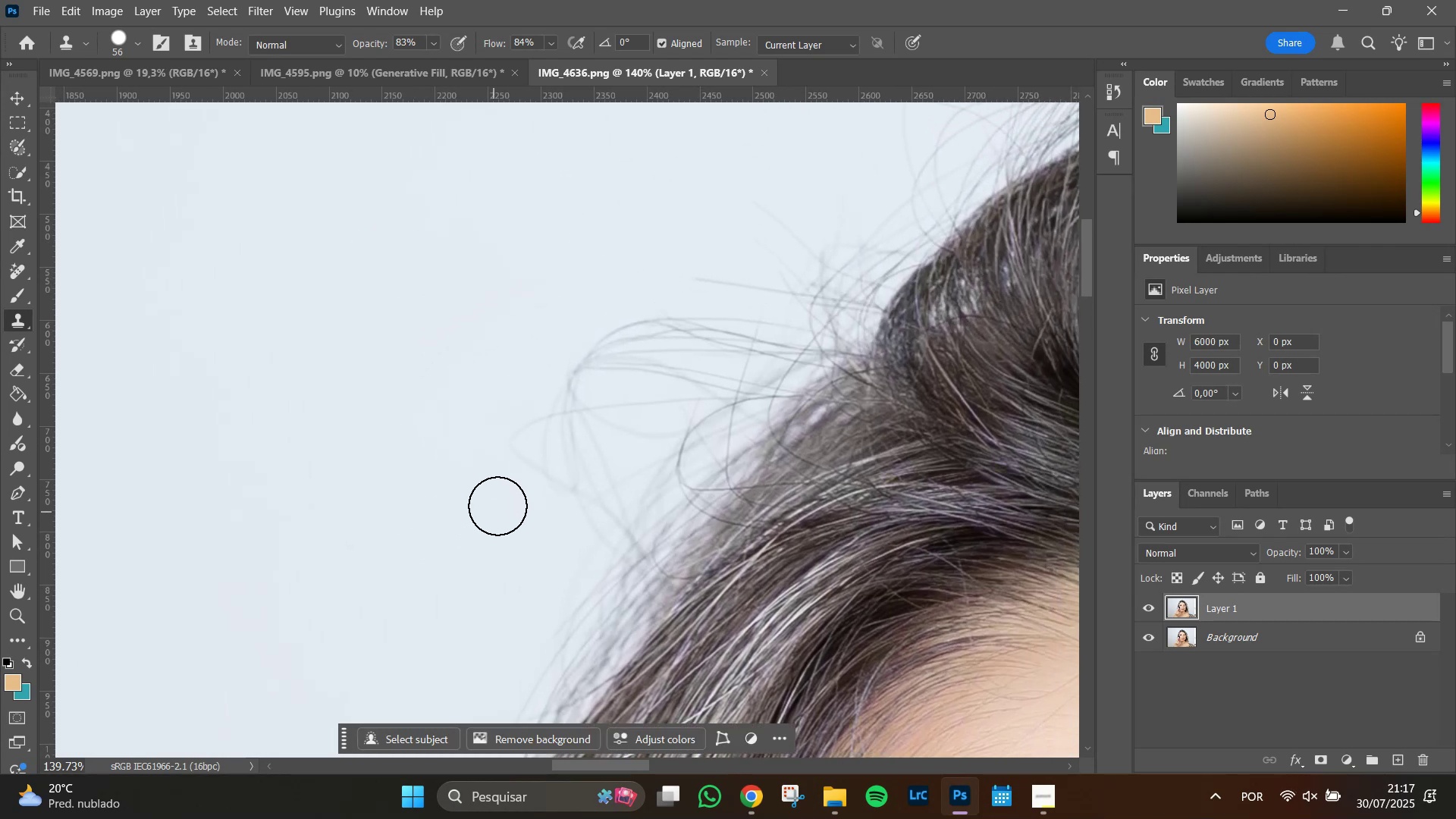 
left_click([507, 493])
 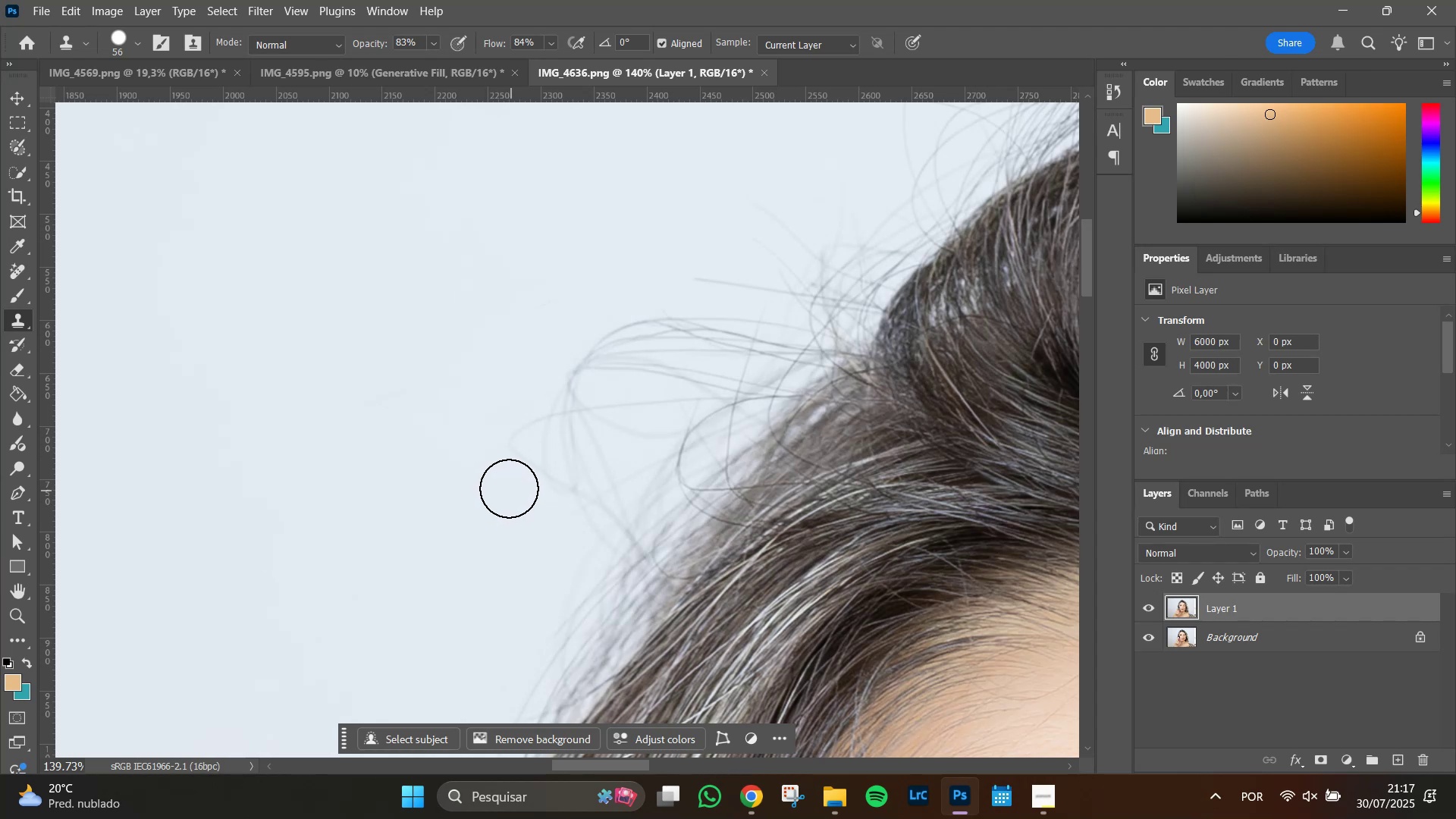 
hold_key(key=AltLeft, duration=0.67)
left_click([488, 500])
 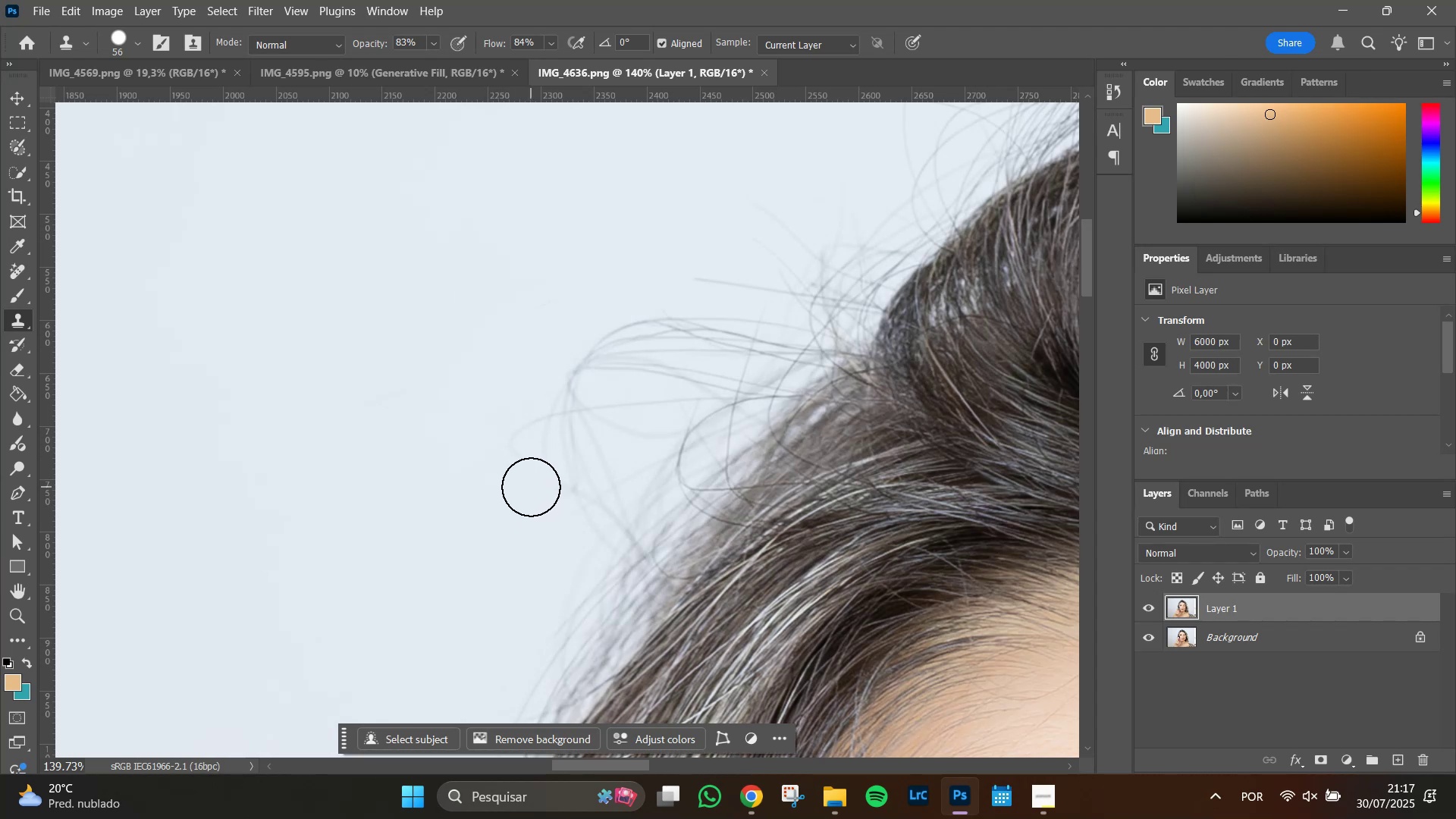 
left_click_drag(start_coordinate=[541, 493], to_coordinate=[506, 446])
 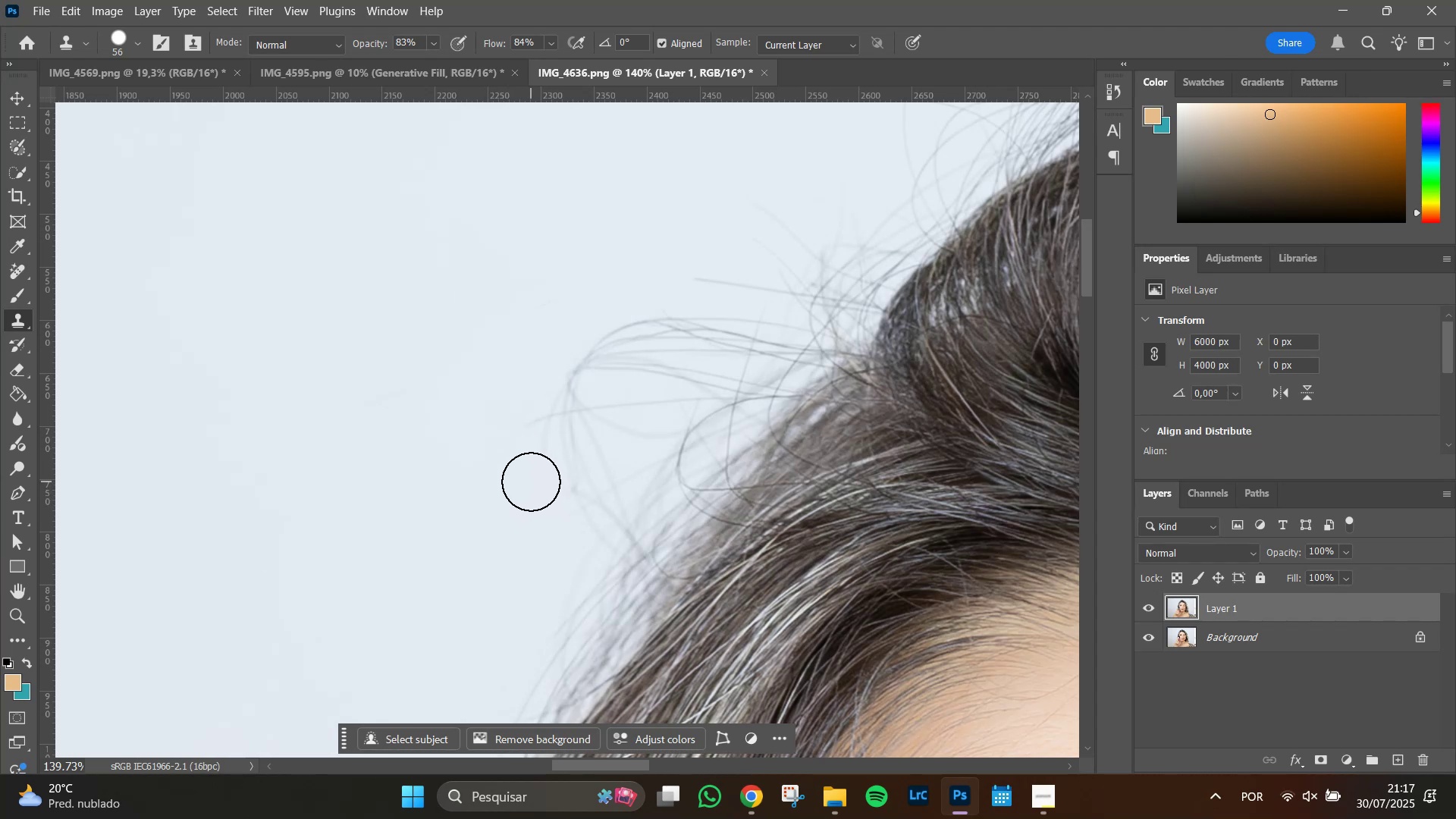 
left_click_drag(start_coordinate=[531, 482], to_coordinate=[520, 451])
 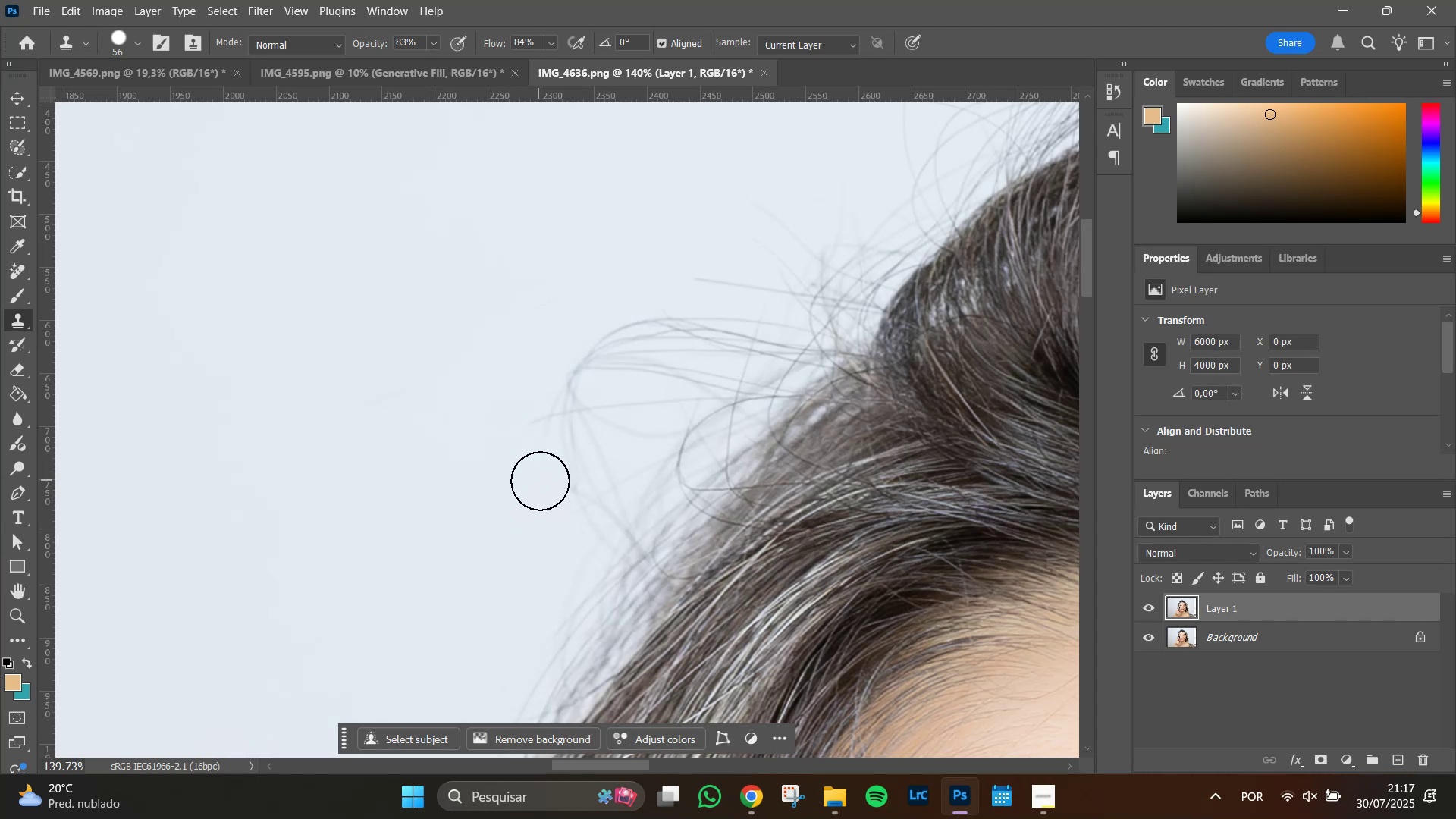 
left_click_drag(start_coordinate=[540, 482], to_coordinate=[520, 403])
 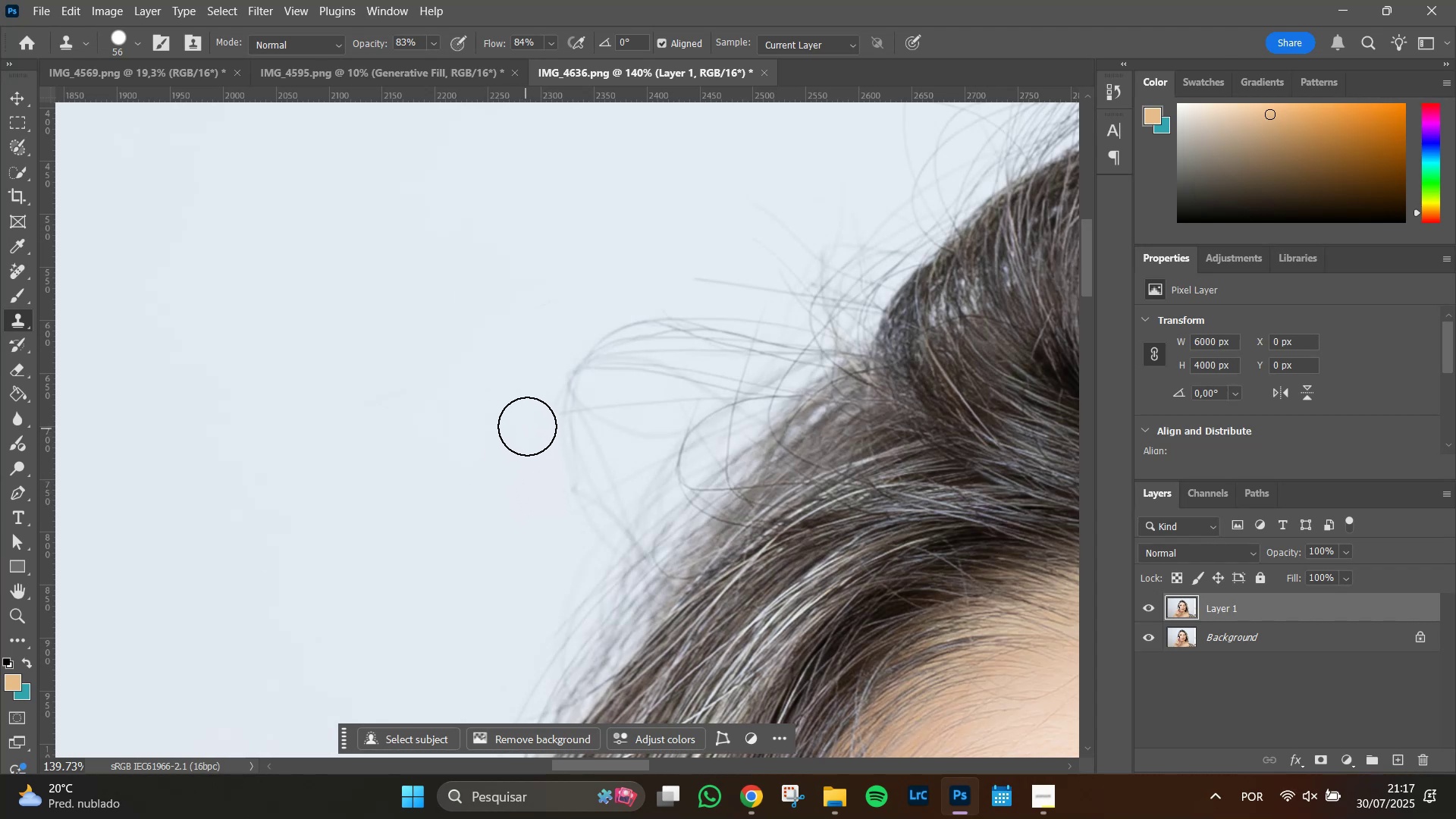 
left_click_drag(start_coordinate=[527, 425], to_coordinate=[519, 385])
 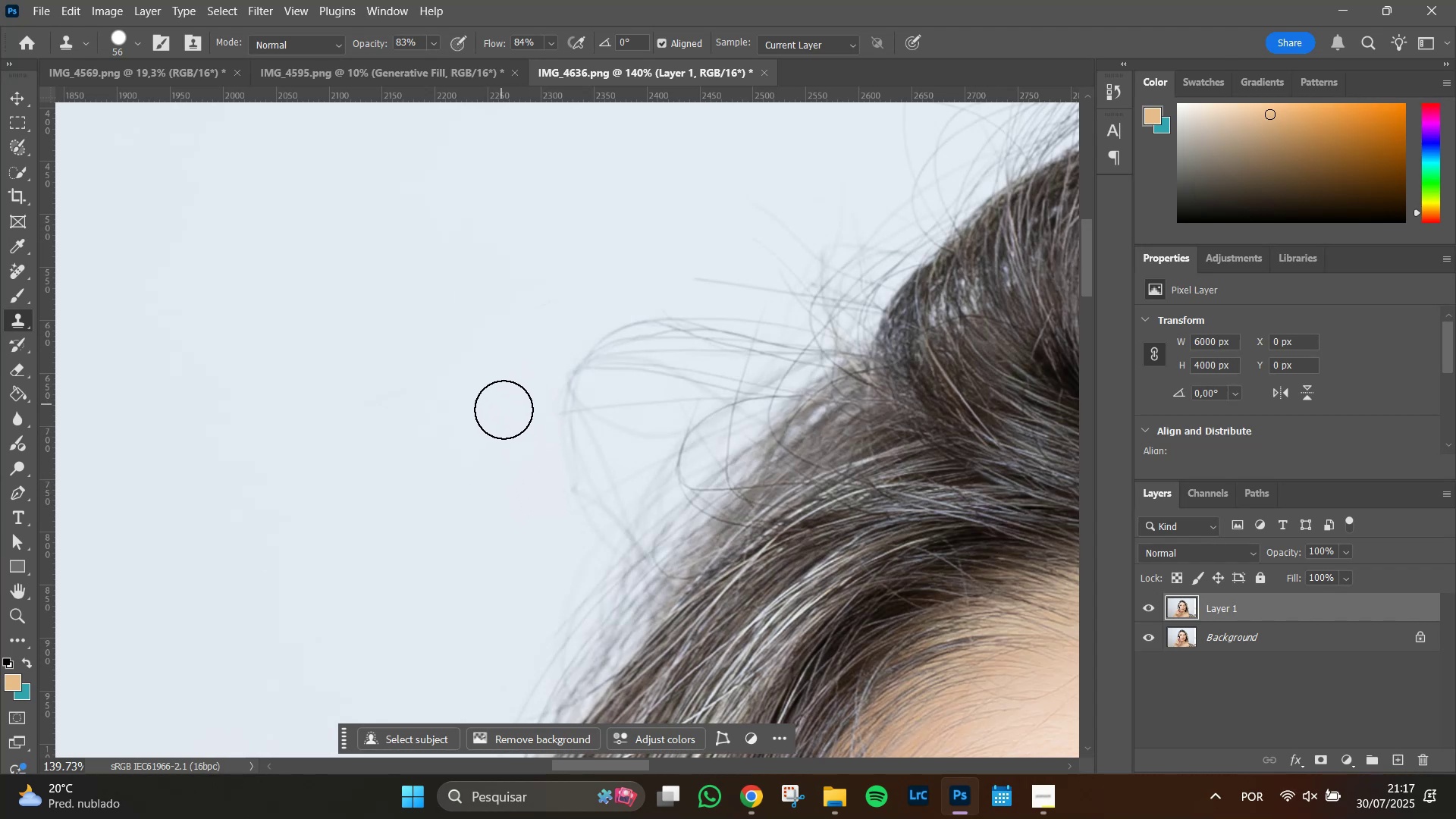 
left_click_drag(start_coordinate=[508, 428], to_coordinate=[538, 536])
 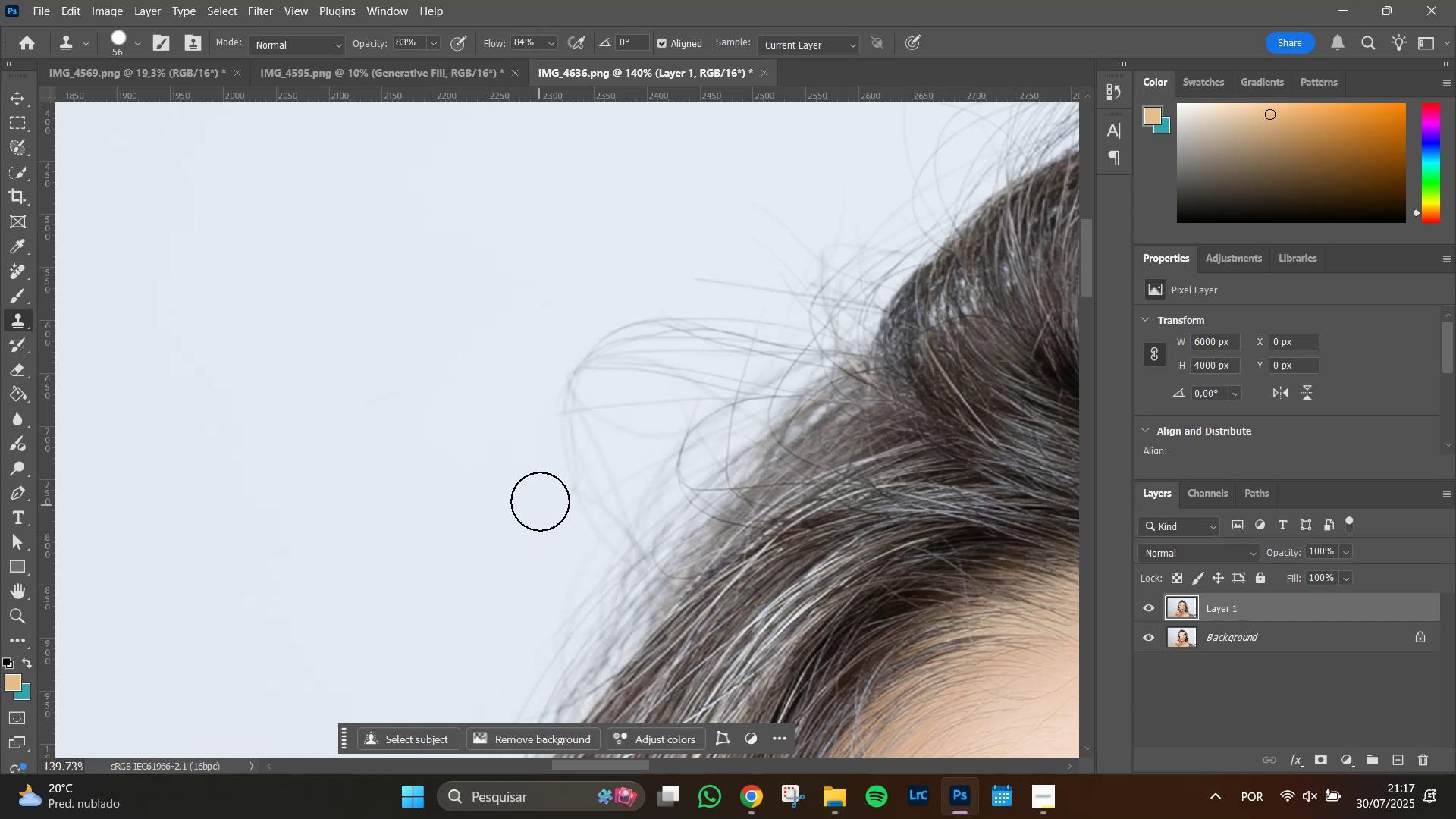 
left_click_drag(start_coordinate=[540, 501], to_coordinate=[530, 372])
 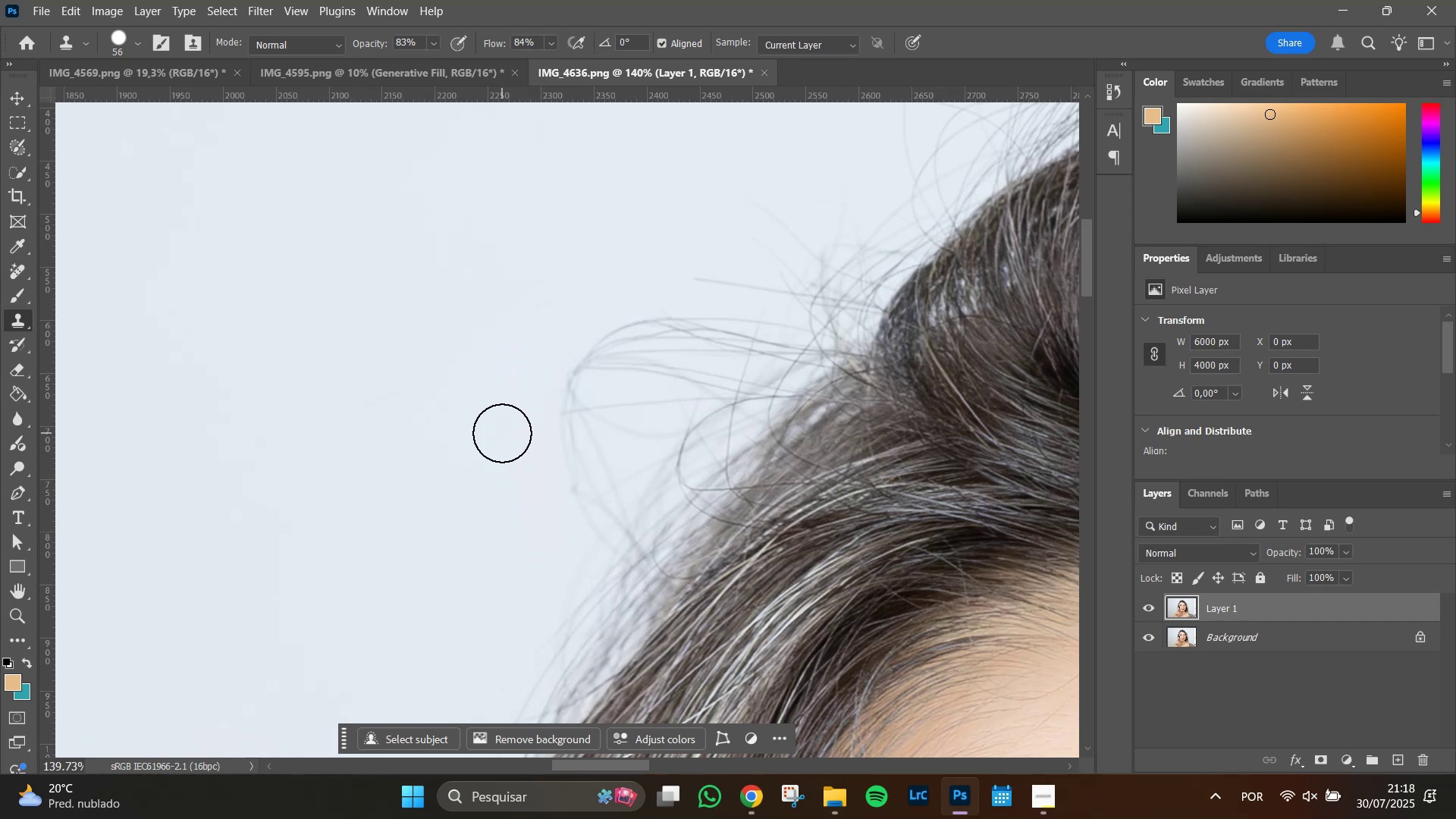 
left_click_drag(start_coordinate=[509, 468], to_coordinate=[515, 510])
 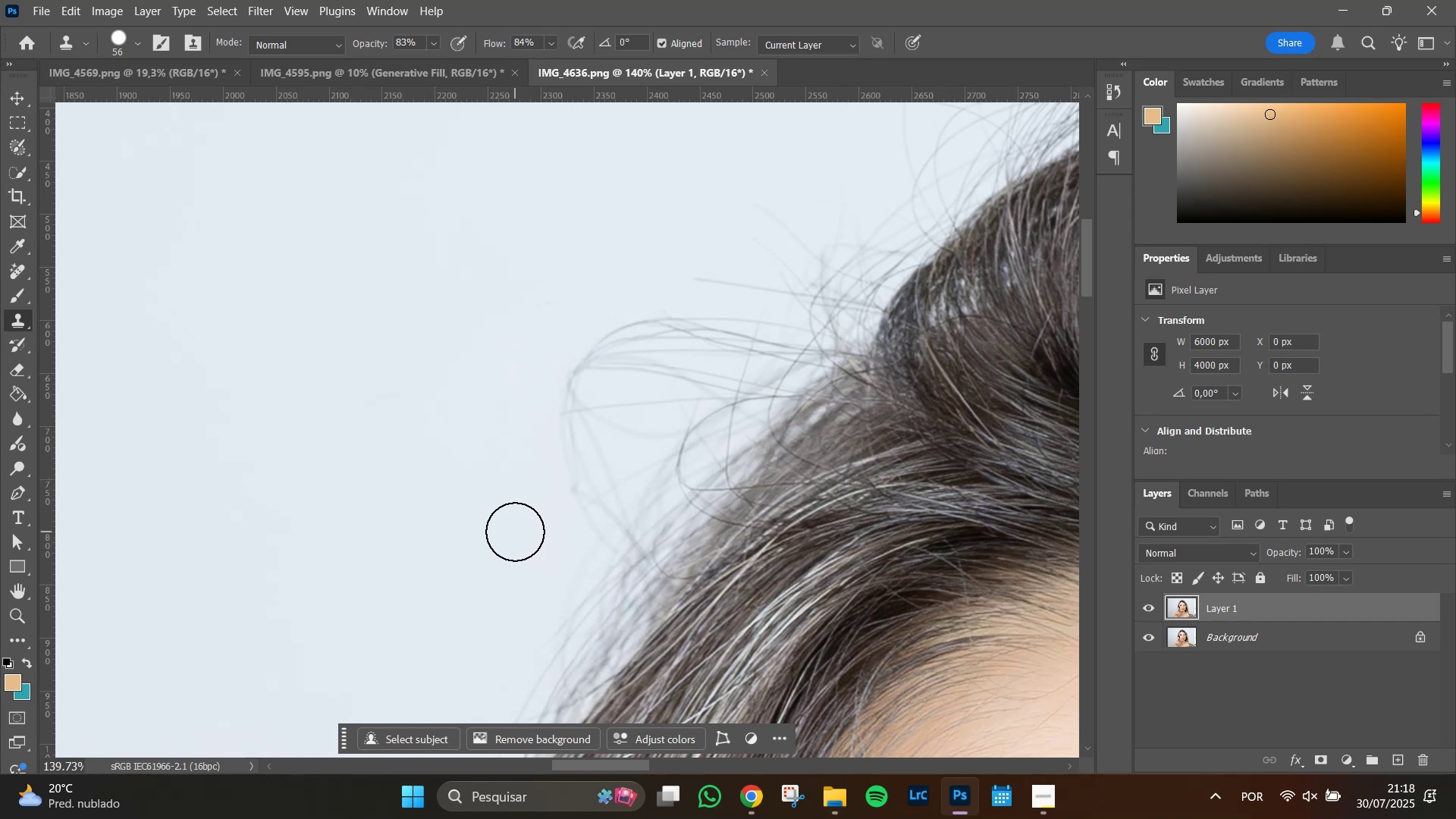 
left_click_drag(start_coordinate=[516, 532], to_coordinate=[511, 457])
 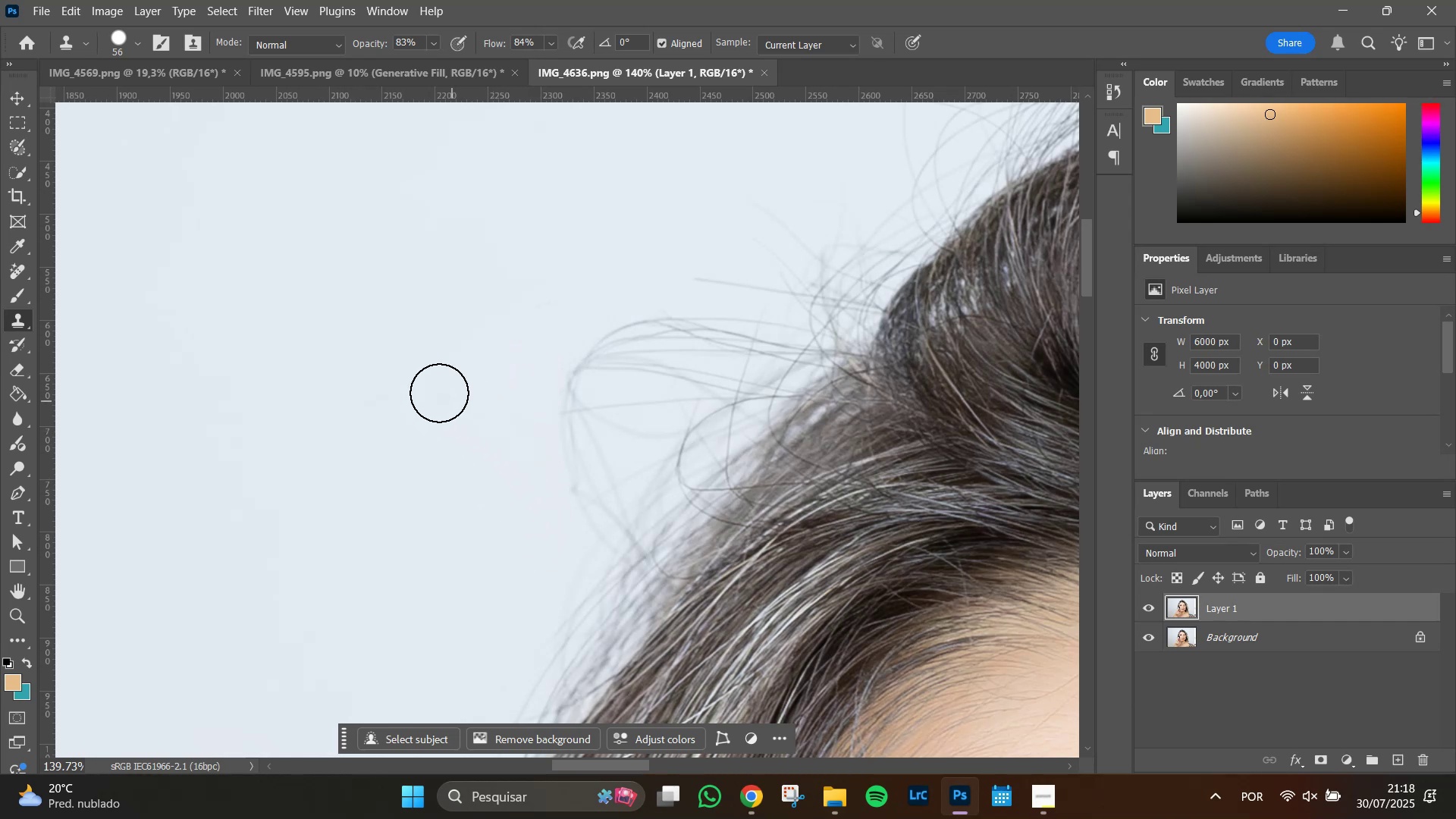 
left_click_drag(start_coordinate=[402, 381], to_coordinate=[366, 442])
 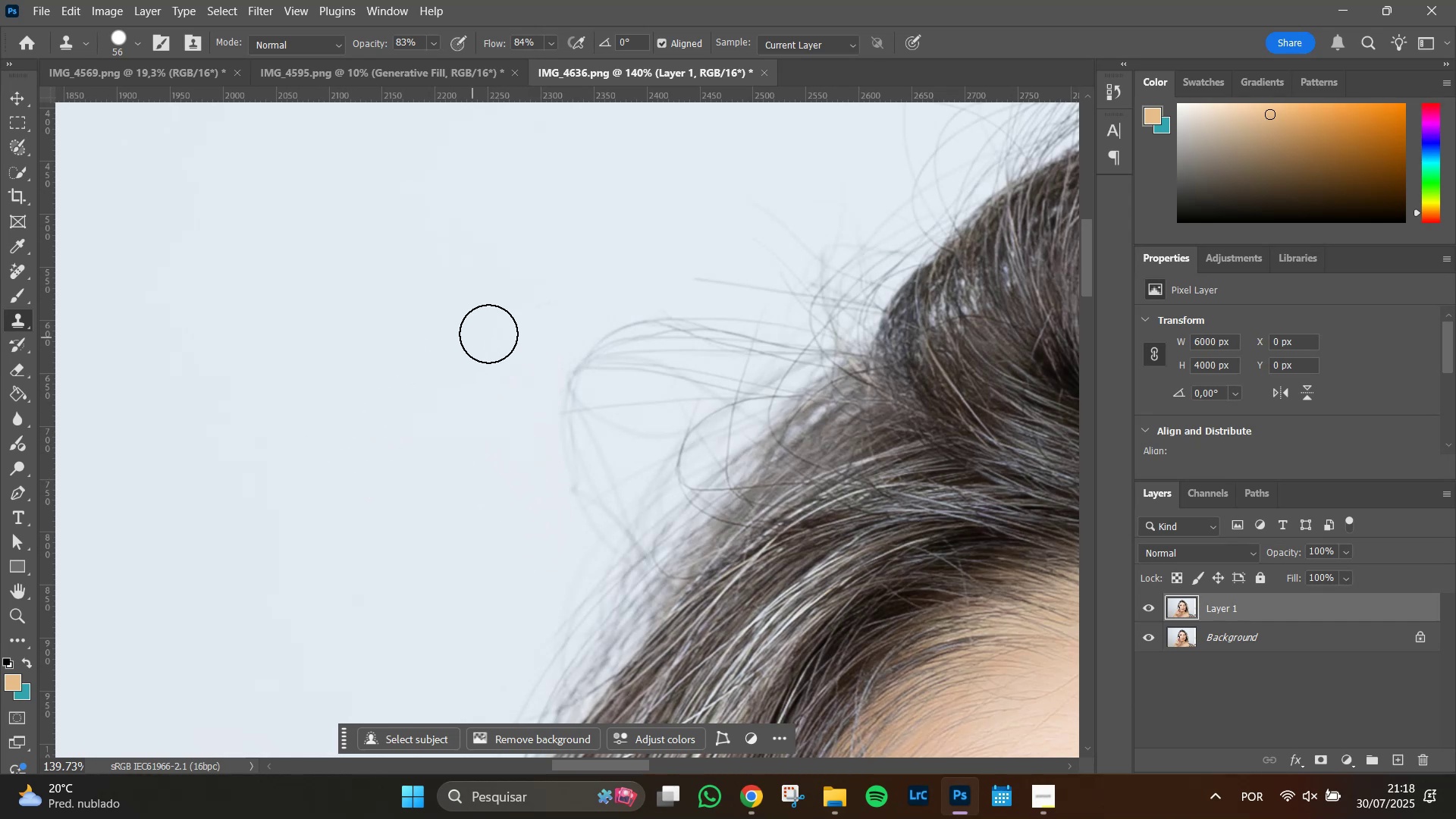 
hold_key(key=Space, duration=0.89)
 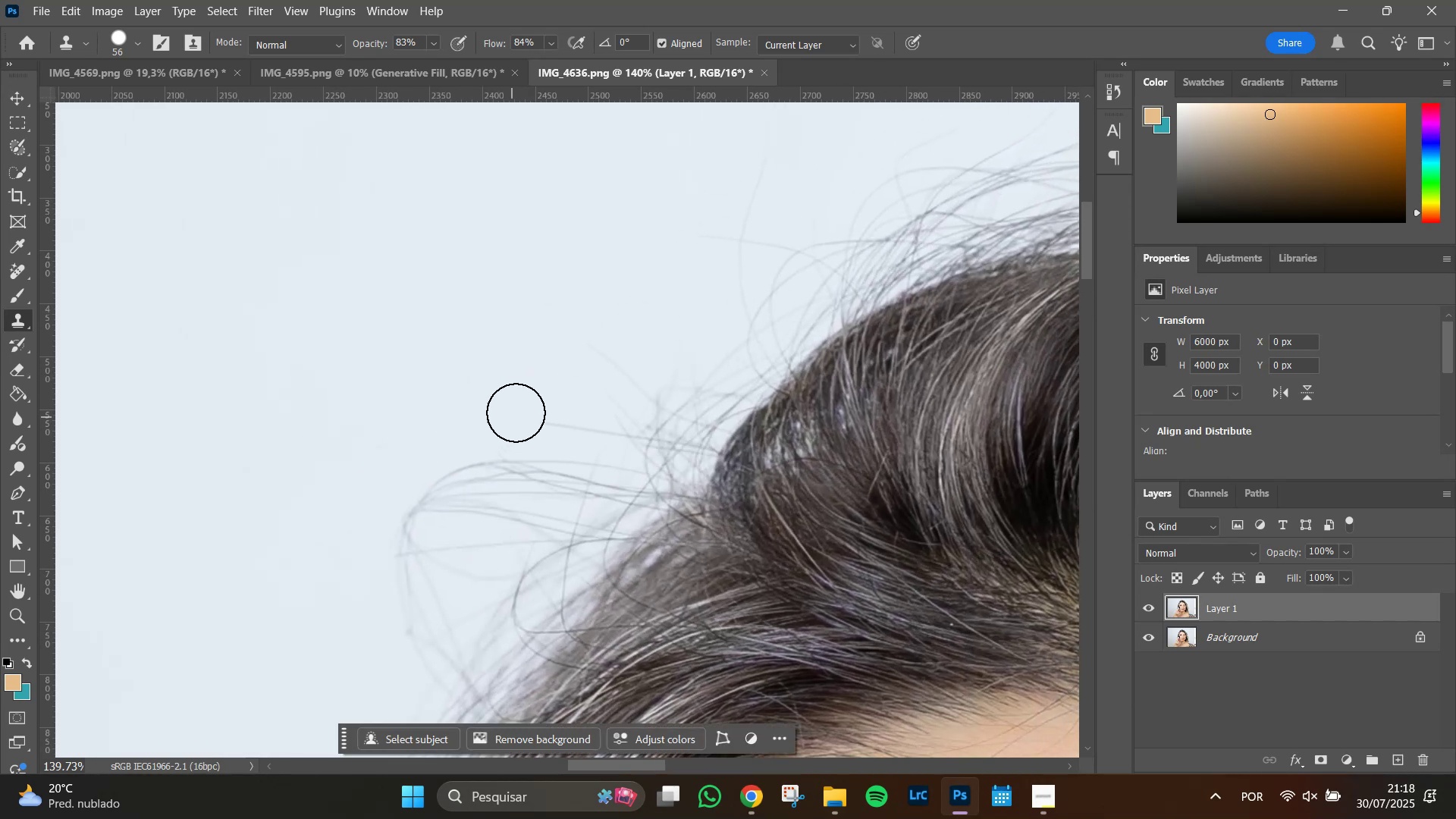 
left_click_drag(start_coordinate=[513, 342], to_coordinate=[348, 485])
 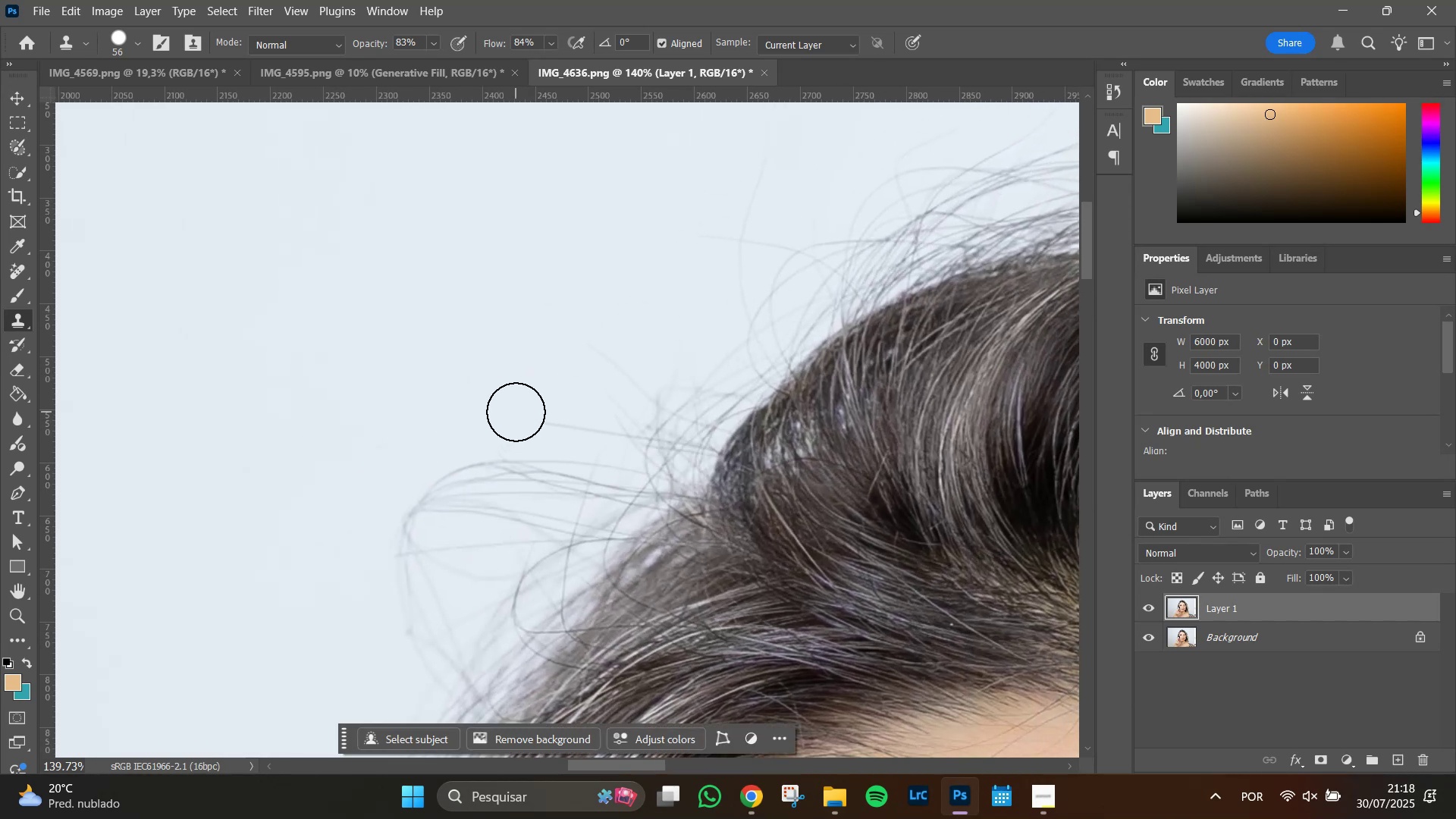 
hold_key(key=AltLeft, duration=0.51)
scroll: coordinate [344, 499], scroll_direction: down, amount: 3.0
 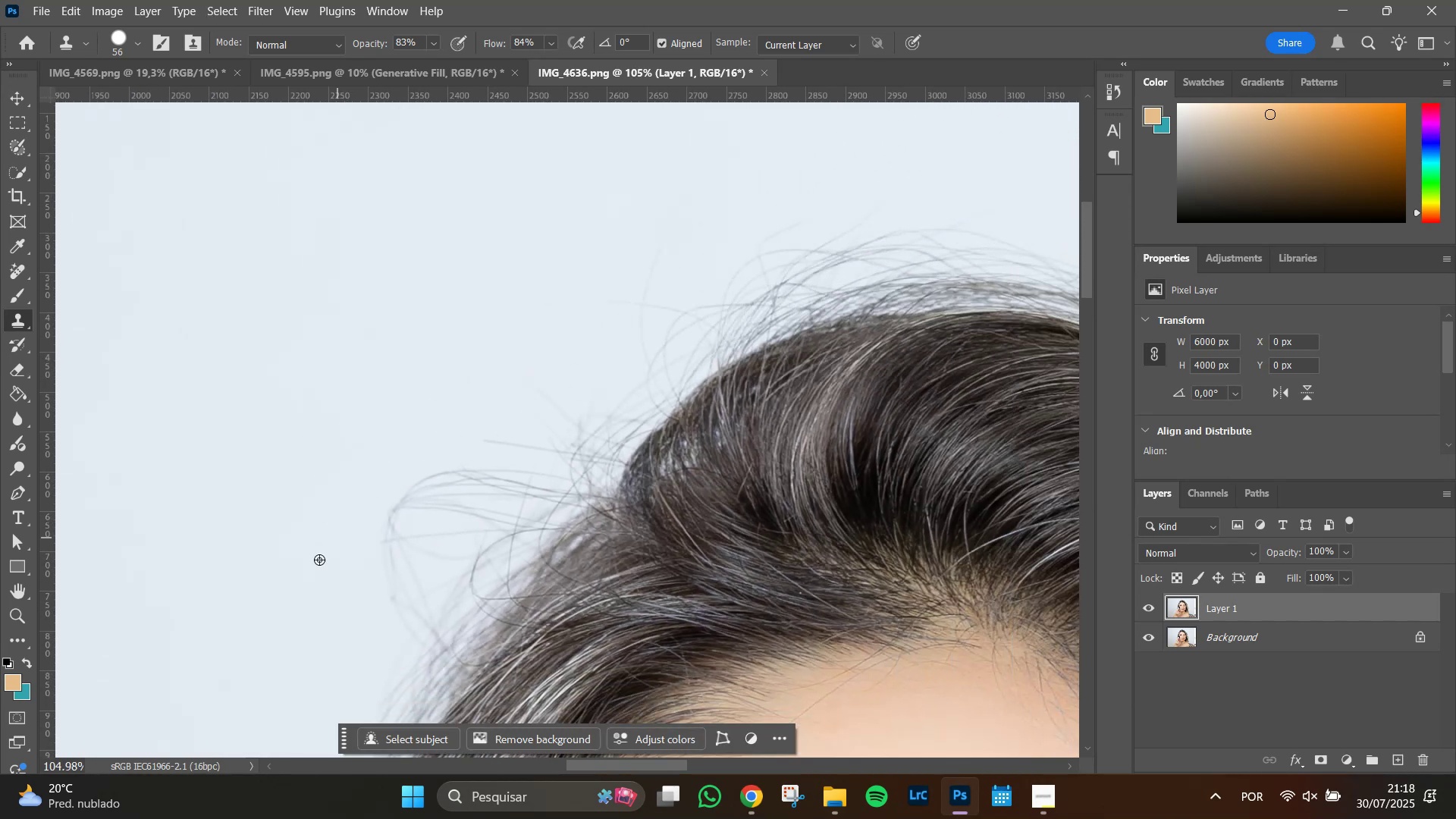 
hold_key(key=Space, duration=0.82)
 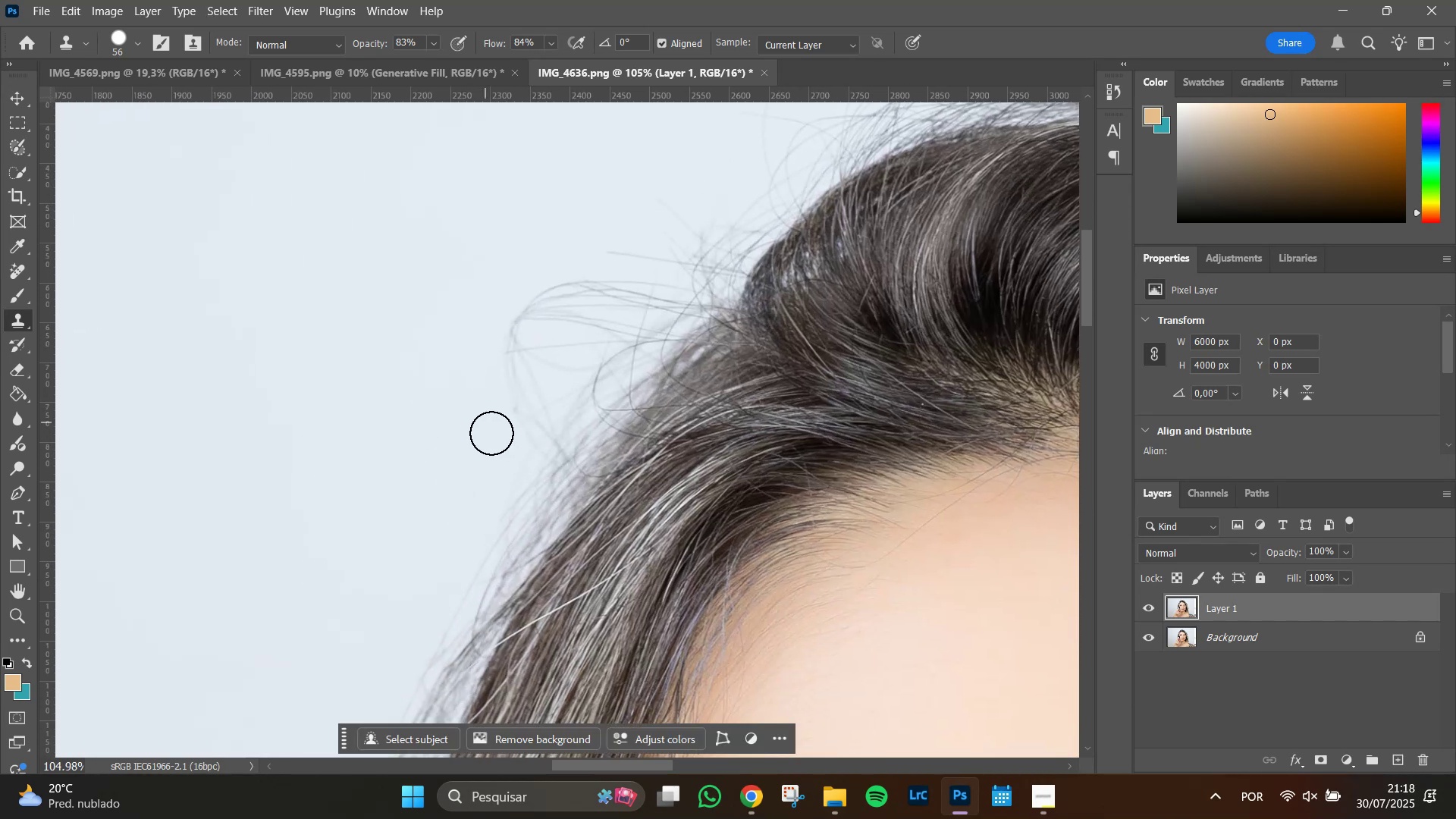 
left_click_drag(start_coordinate=[307, 564], to_coordinate=[429, 375])
 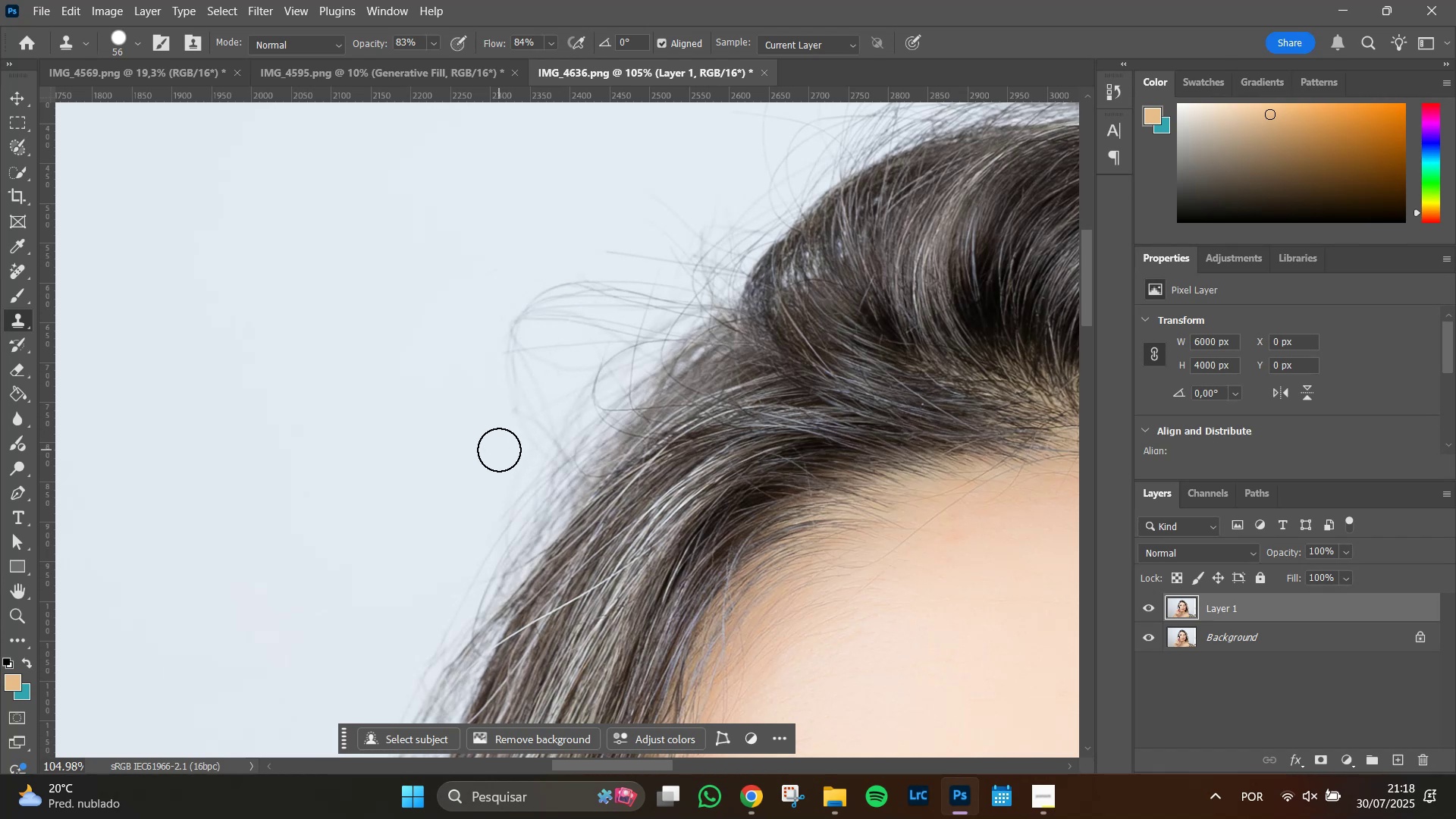 
left_click_drag(start_coordinate=[515, 431], to_coordinate=[499, 366])
 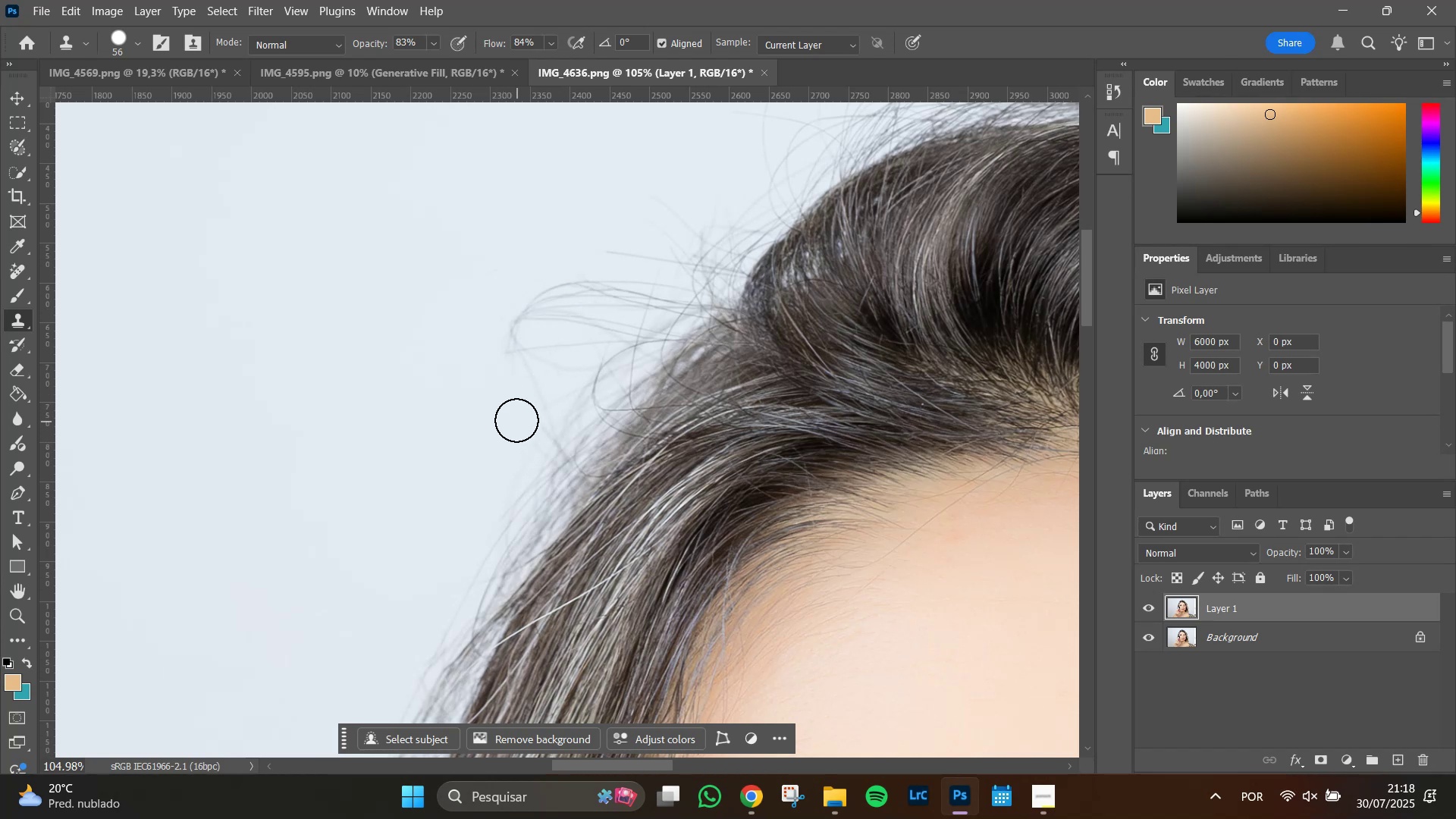 
left_click([516, 420])
 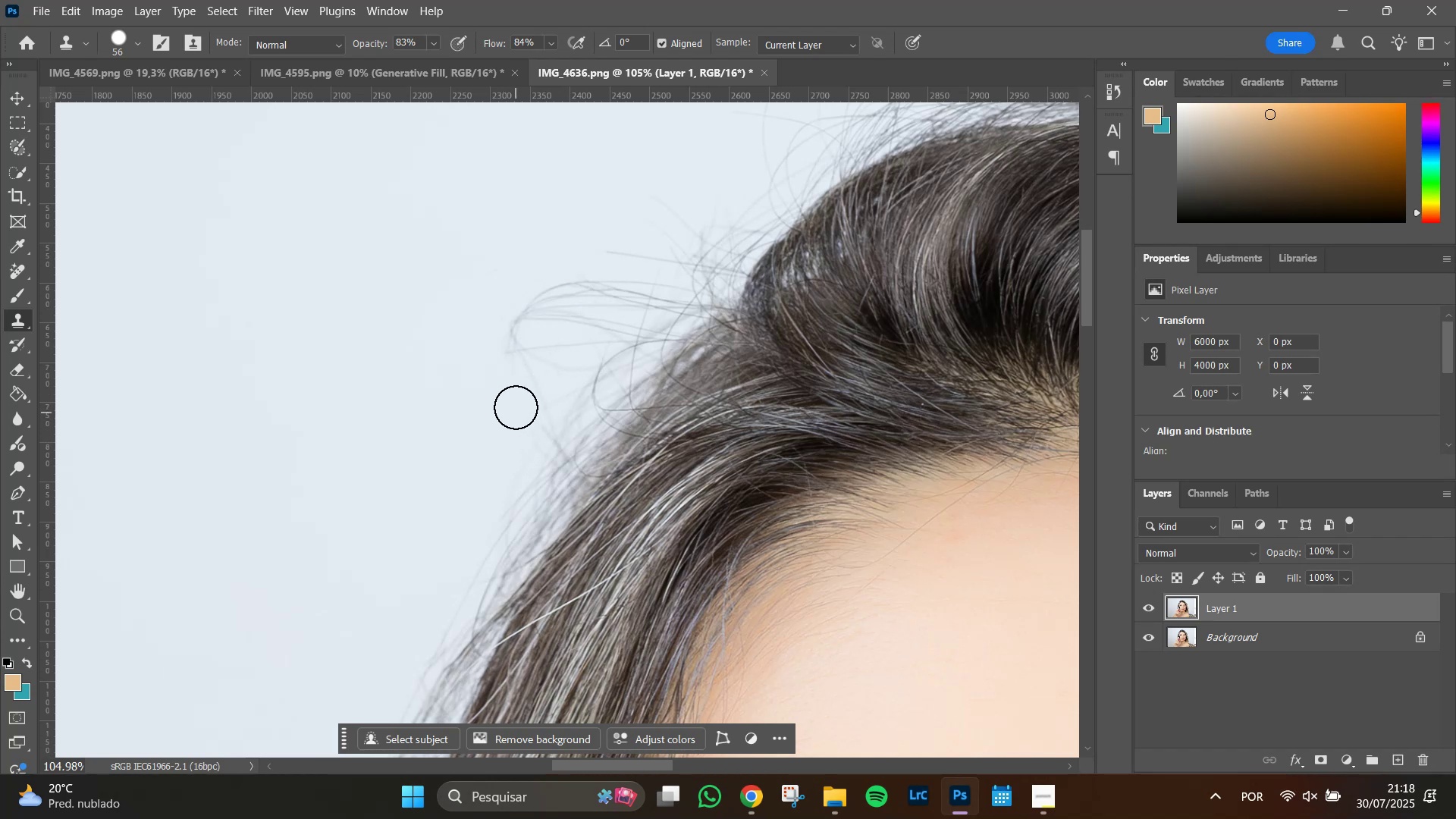 
left_click_drag(start_coordinate=[516, 402], to_coordinate=[517, 397])
 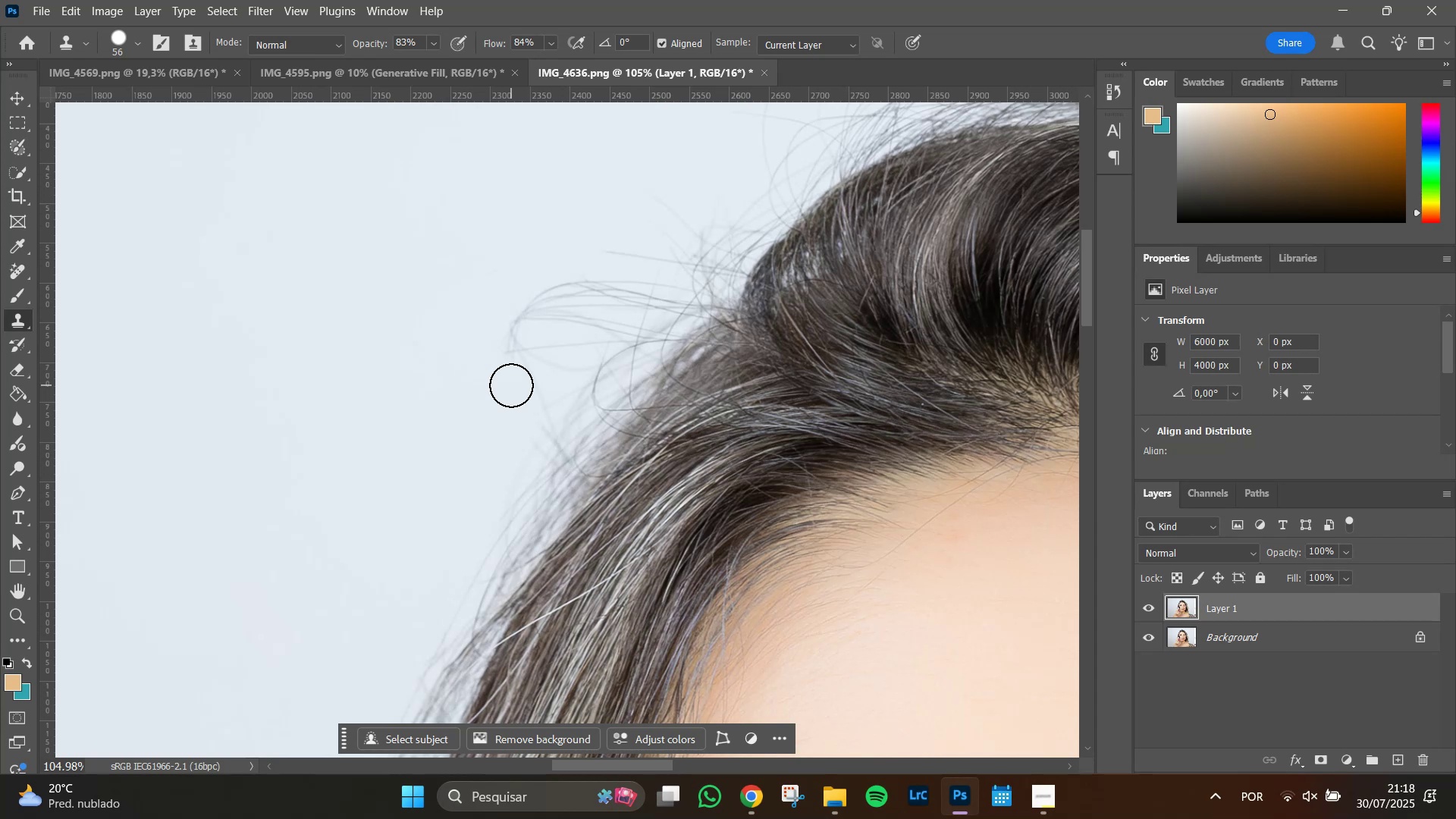 
wait(40.18)
 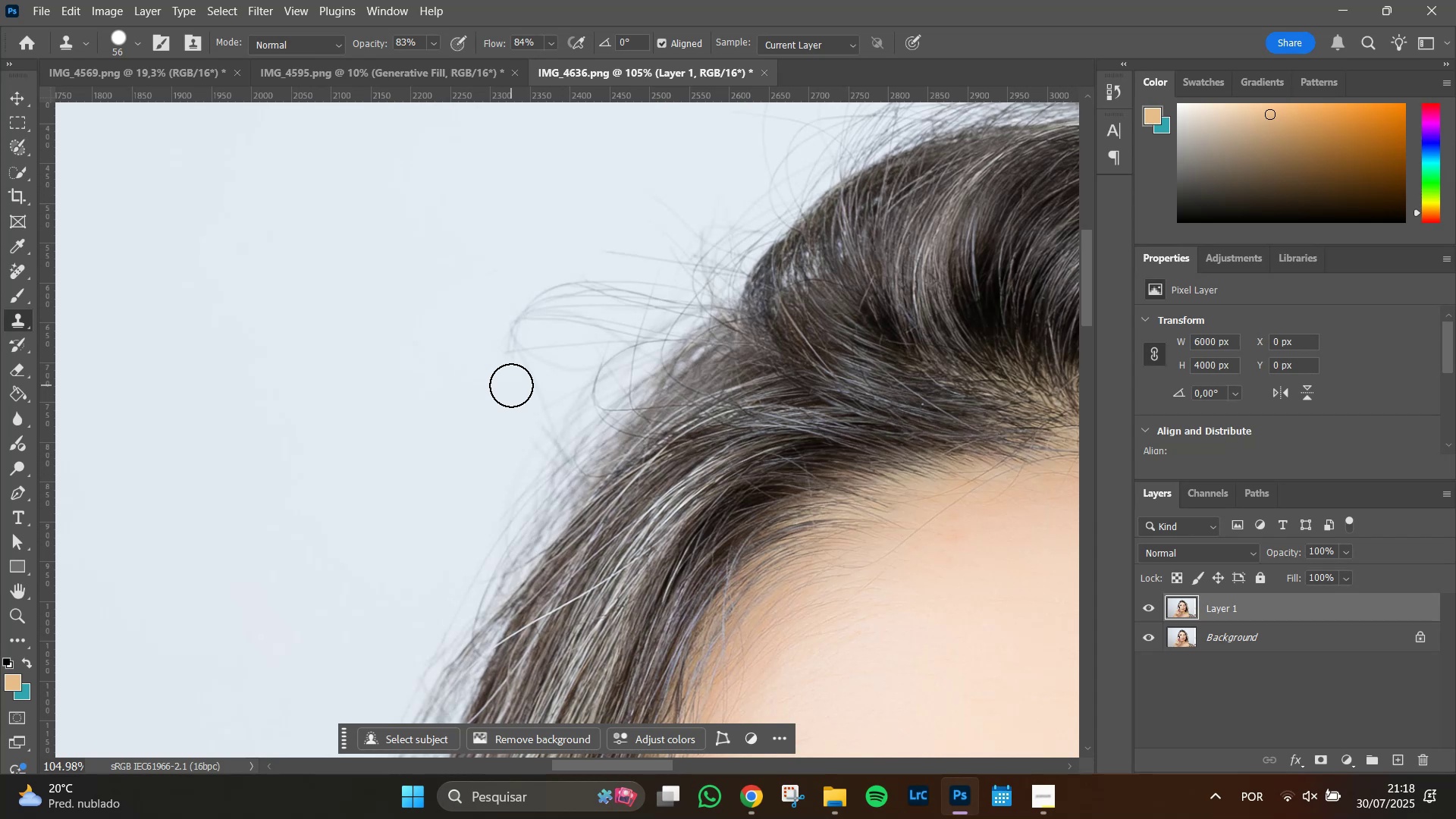 
left_click_drag(start_coordinate=[513, 445], to_coordinate=[535, 419])
 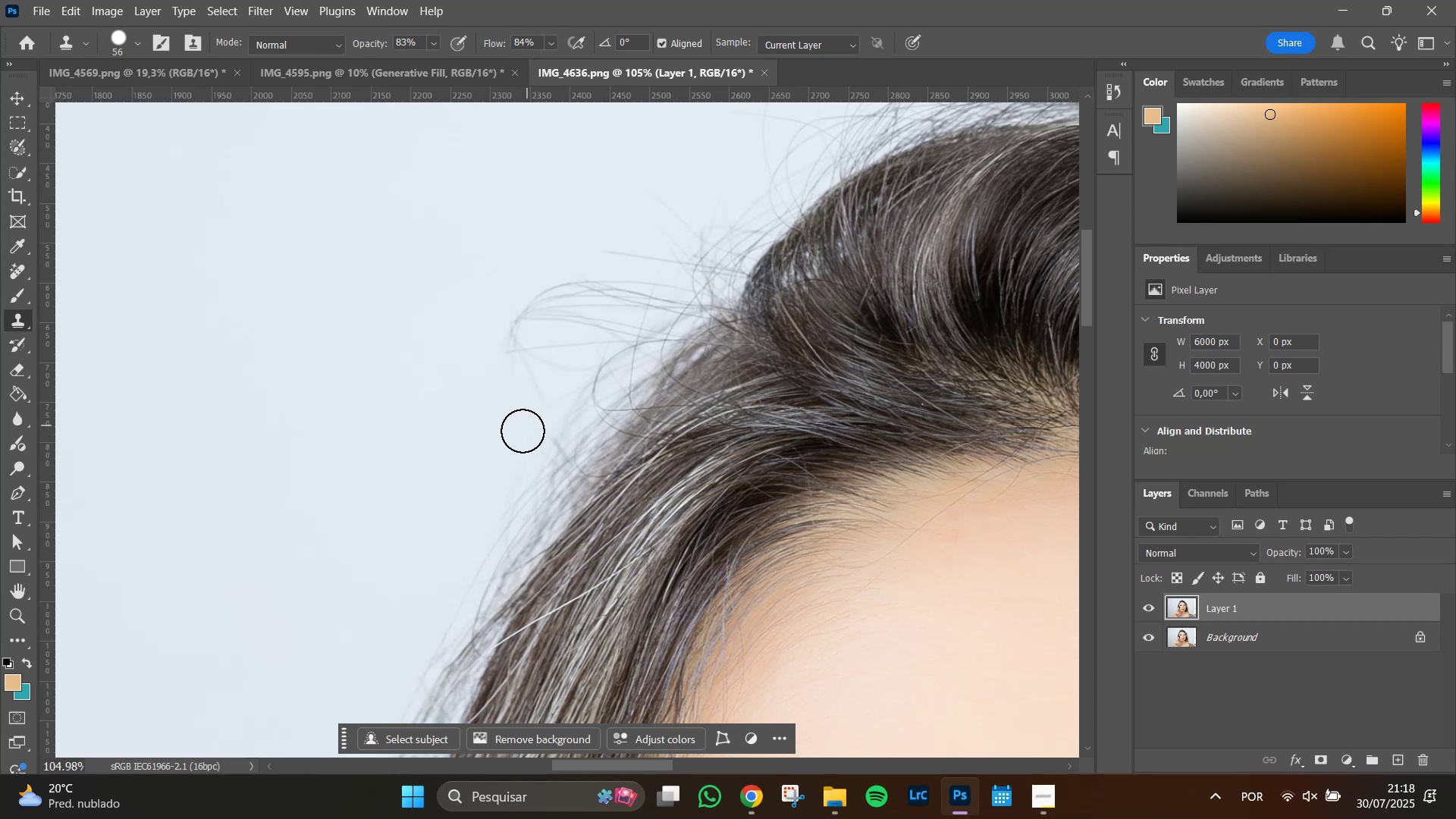 
left_click_drag(start_coordinate=[522, 431], to_coordinate=[534, 411])
 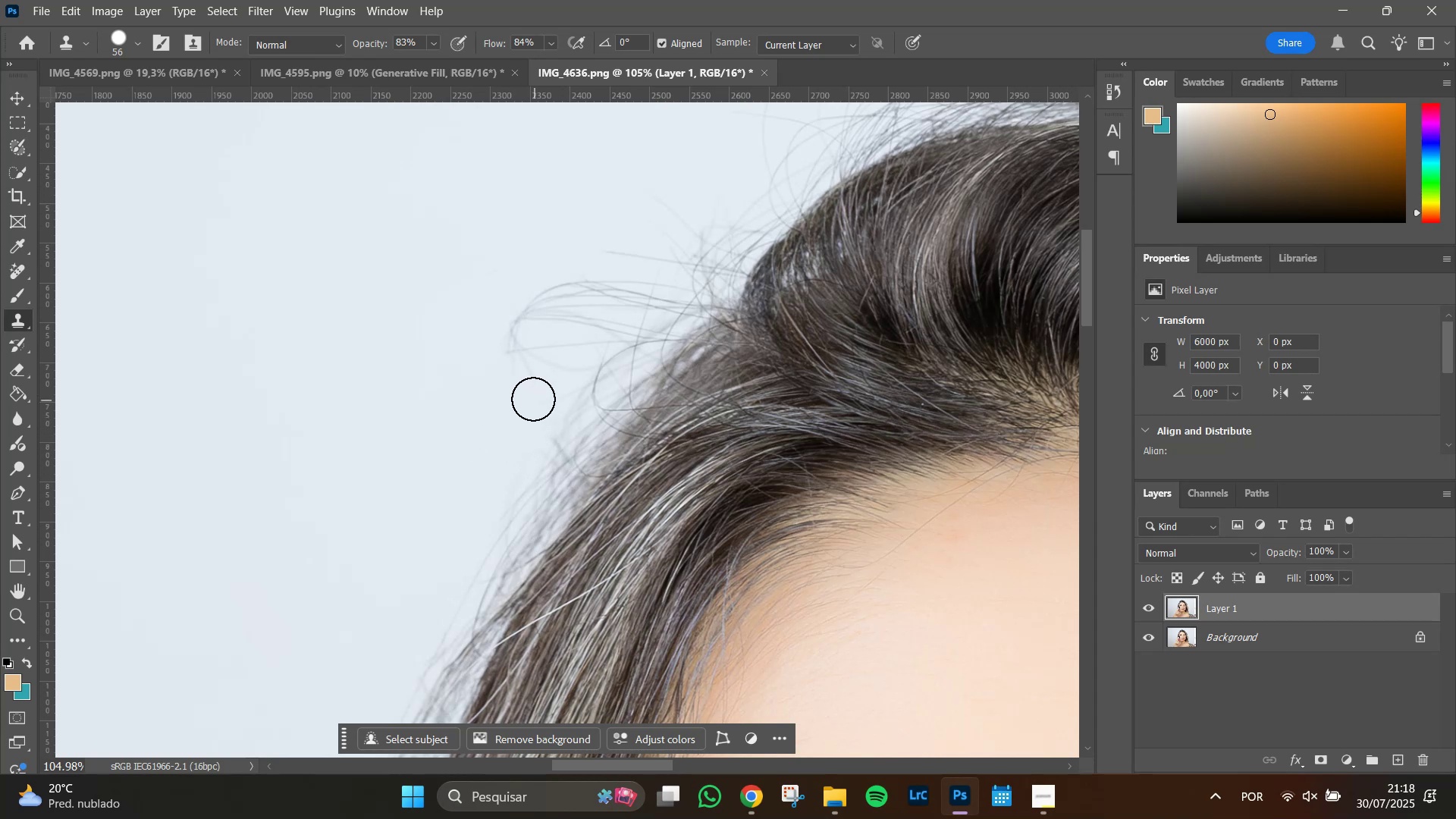 
left_click_drag(start_coordinate=[526, 393], to_coordinate=[518, 288])
 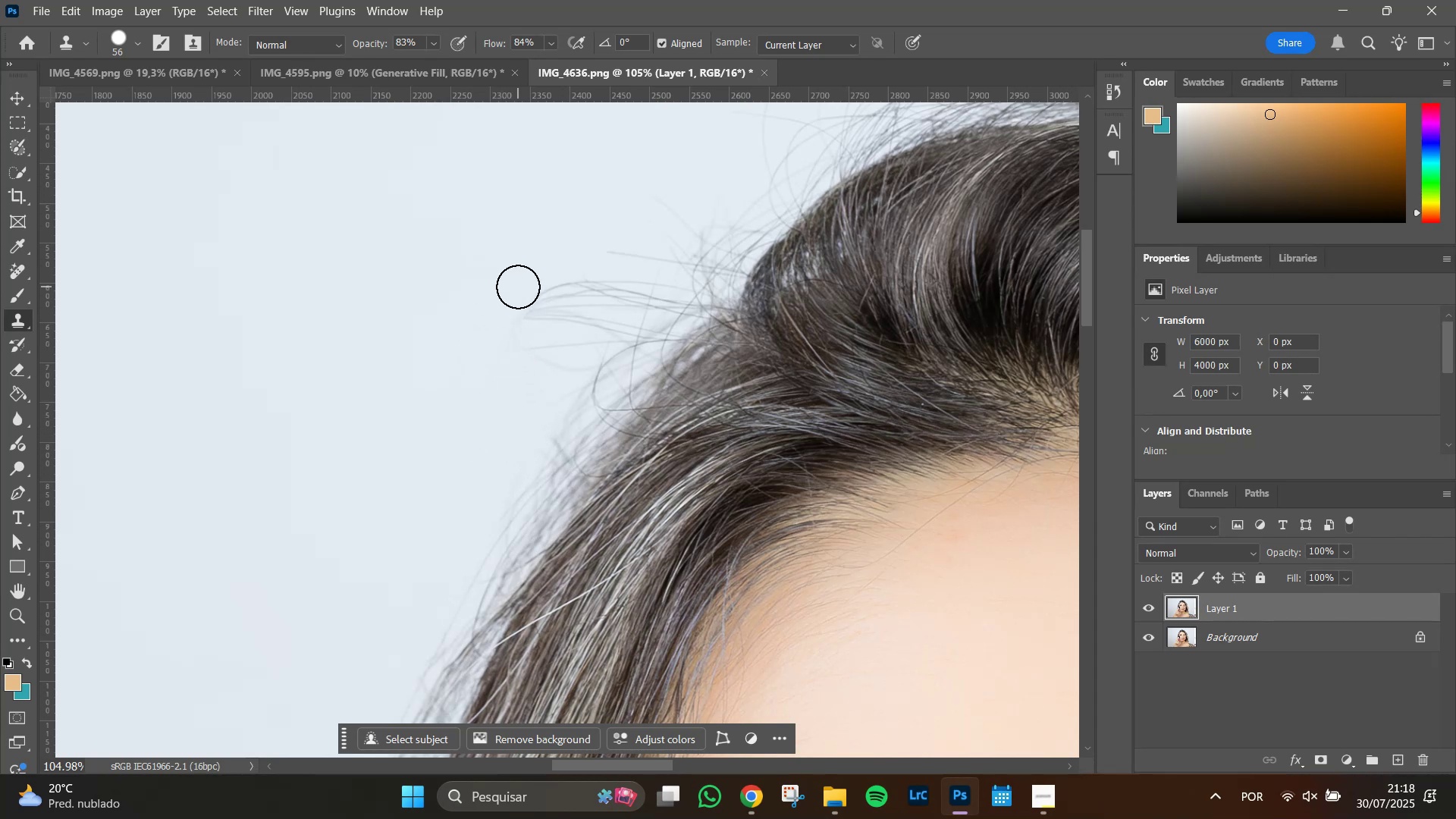 
left_click_drag(start_coordinate=[518, 290], to_coordinate=[525, 378])
 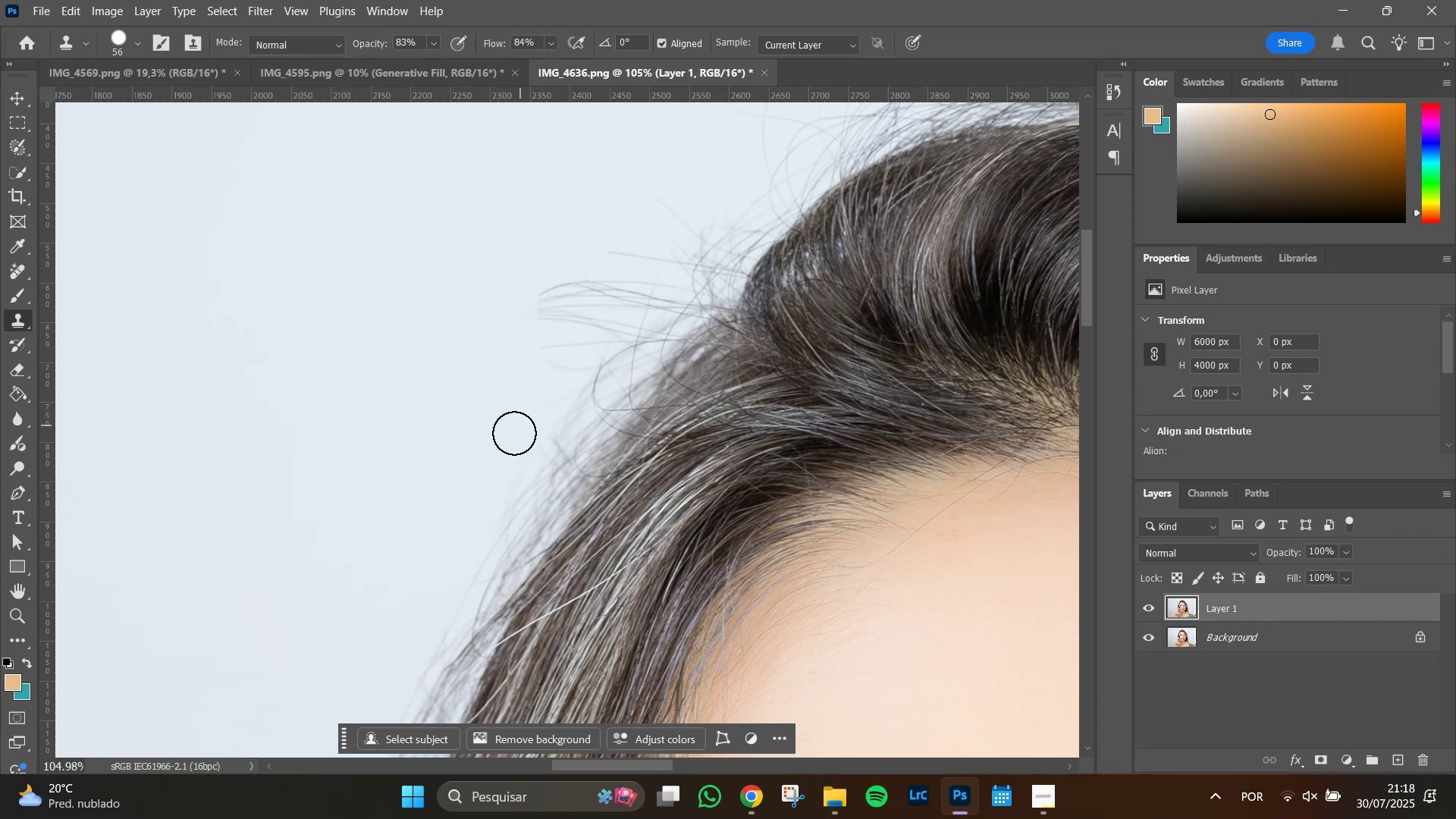 
left_click_drag(start_coordinate=[510, 443], to_coordinate=[519, 428])
 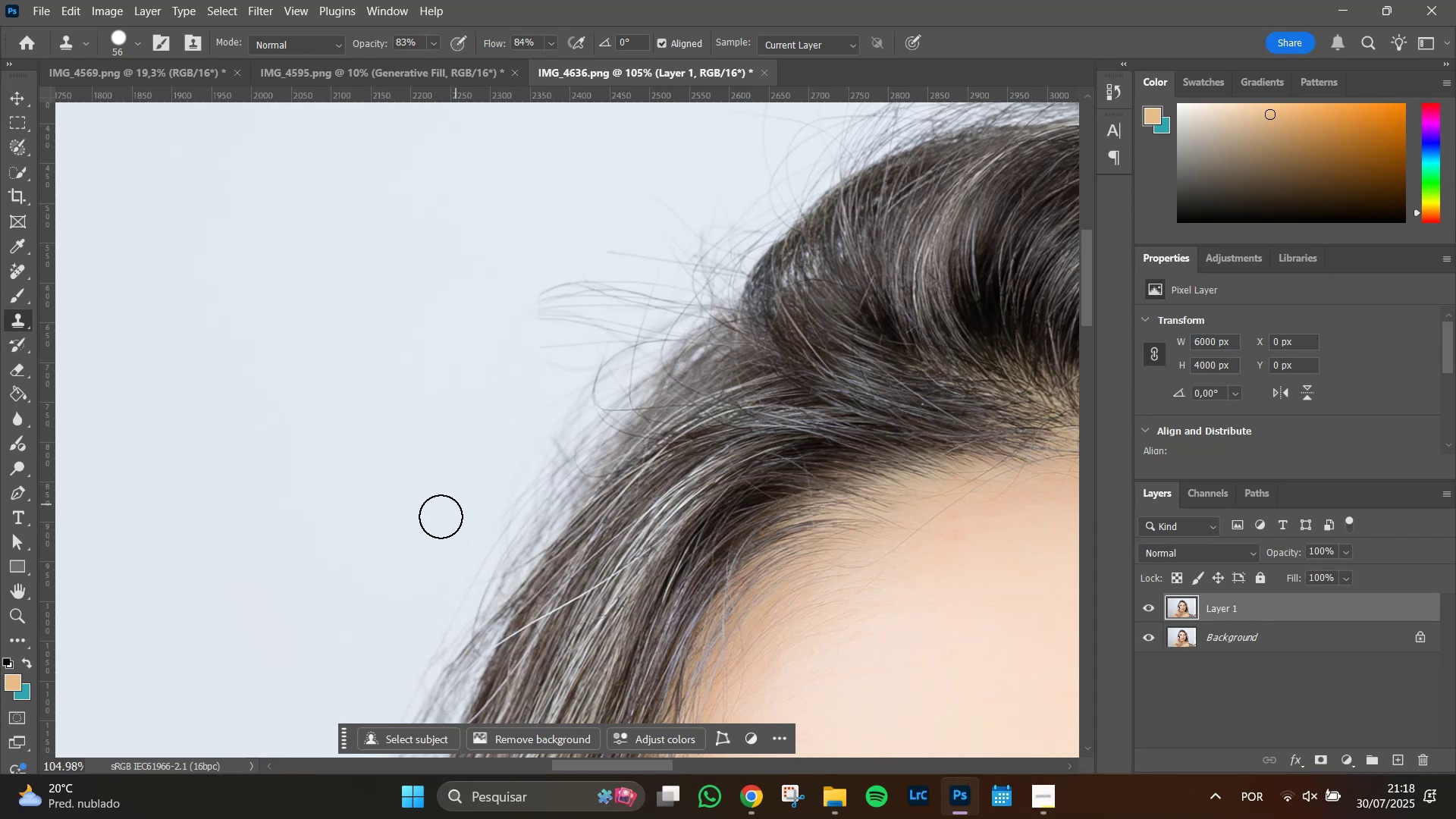 
hold_key(key=Space, duration=1.51)
 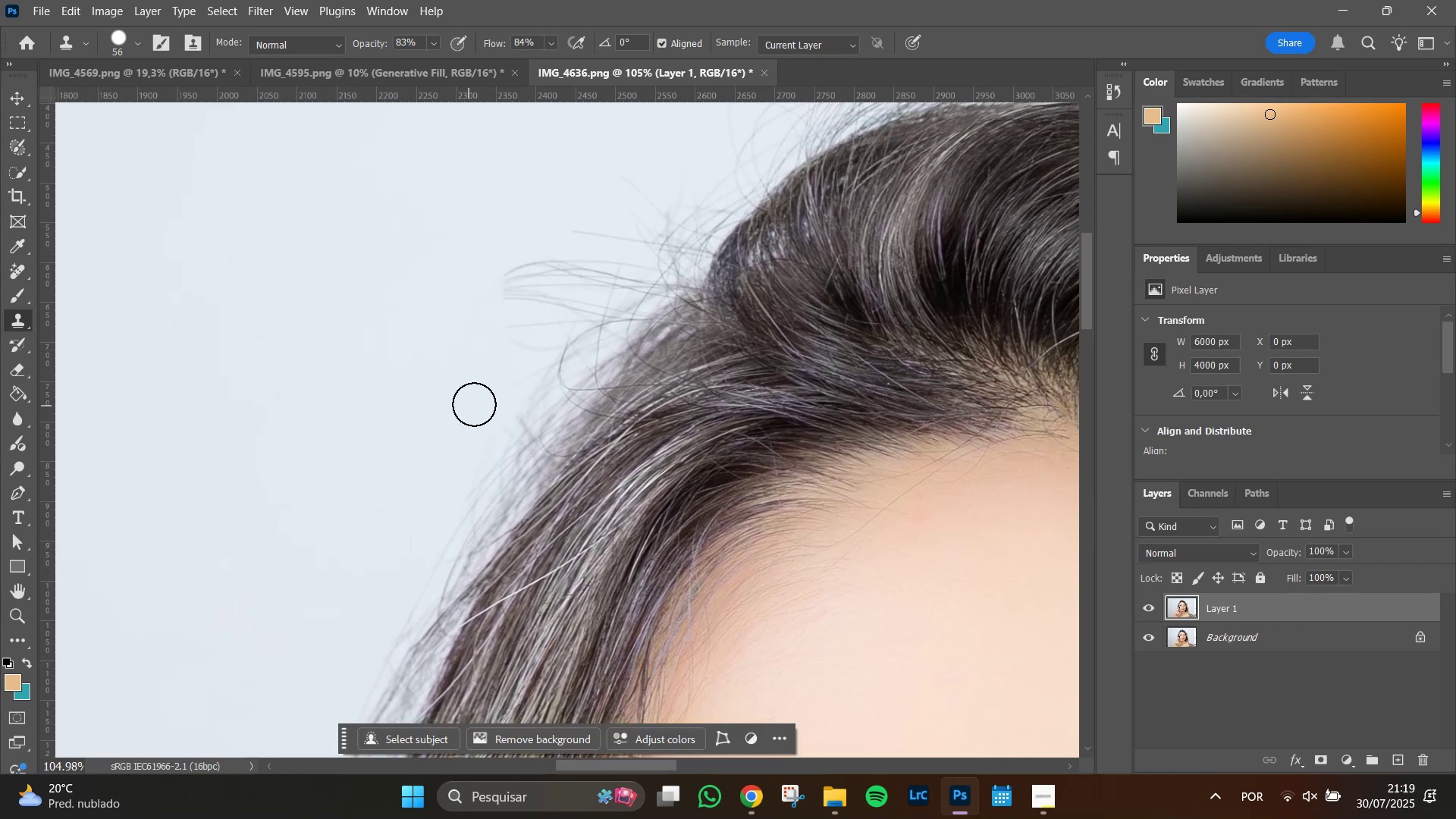 
left_click_drag(start_coordinate=[419, 519], to_coordinate=[384, 498])
 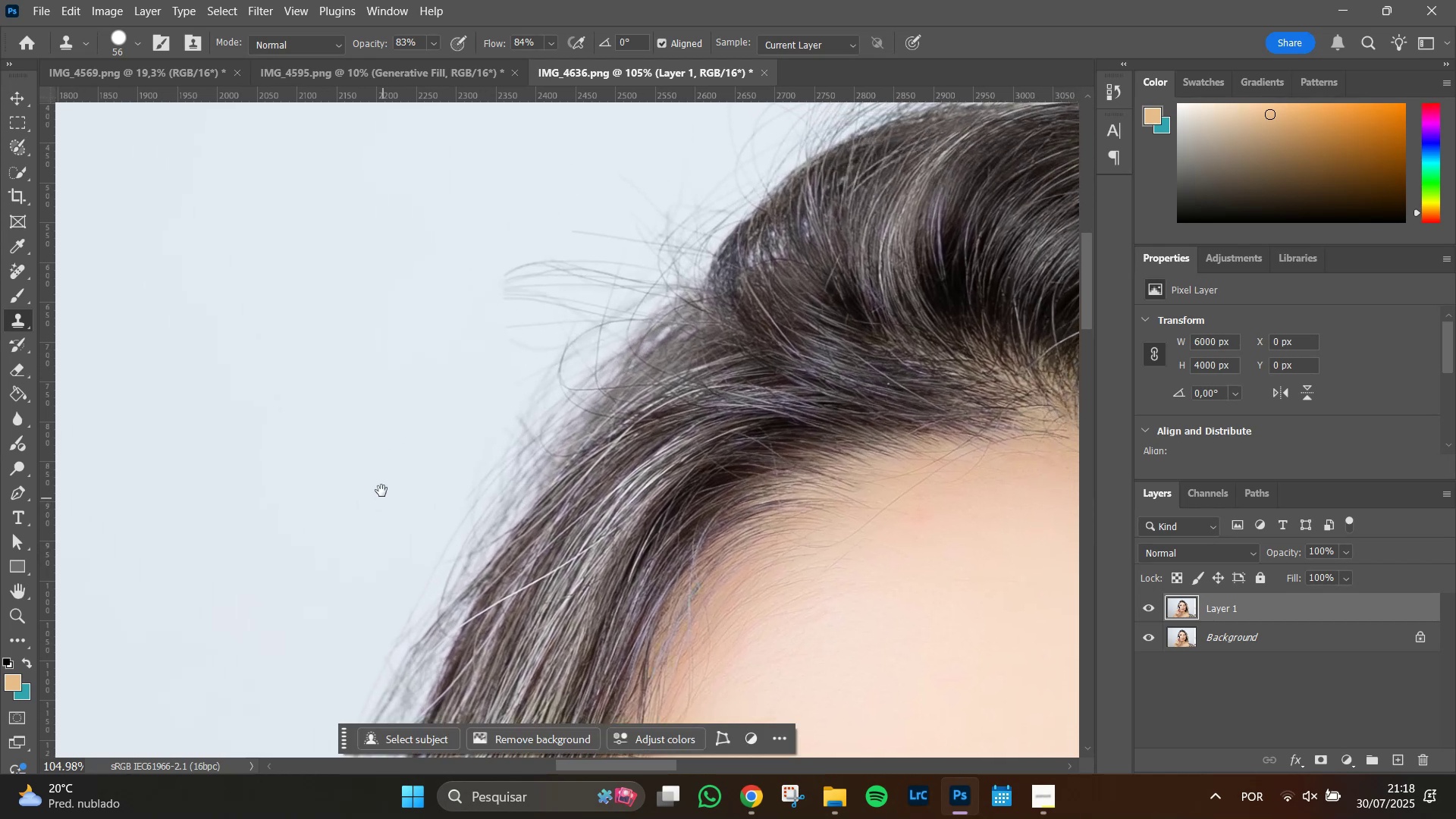 
key(Space)
 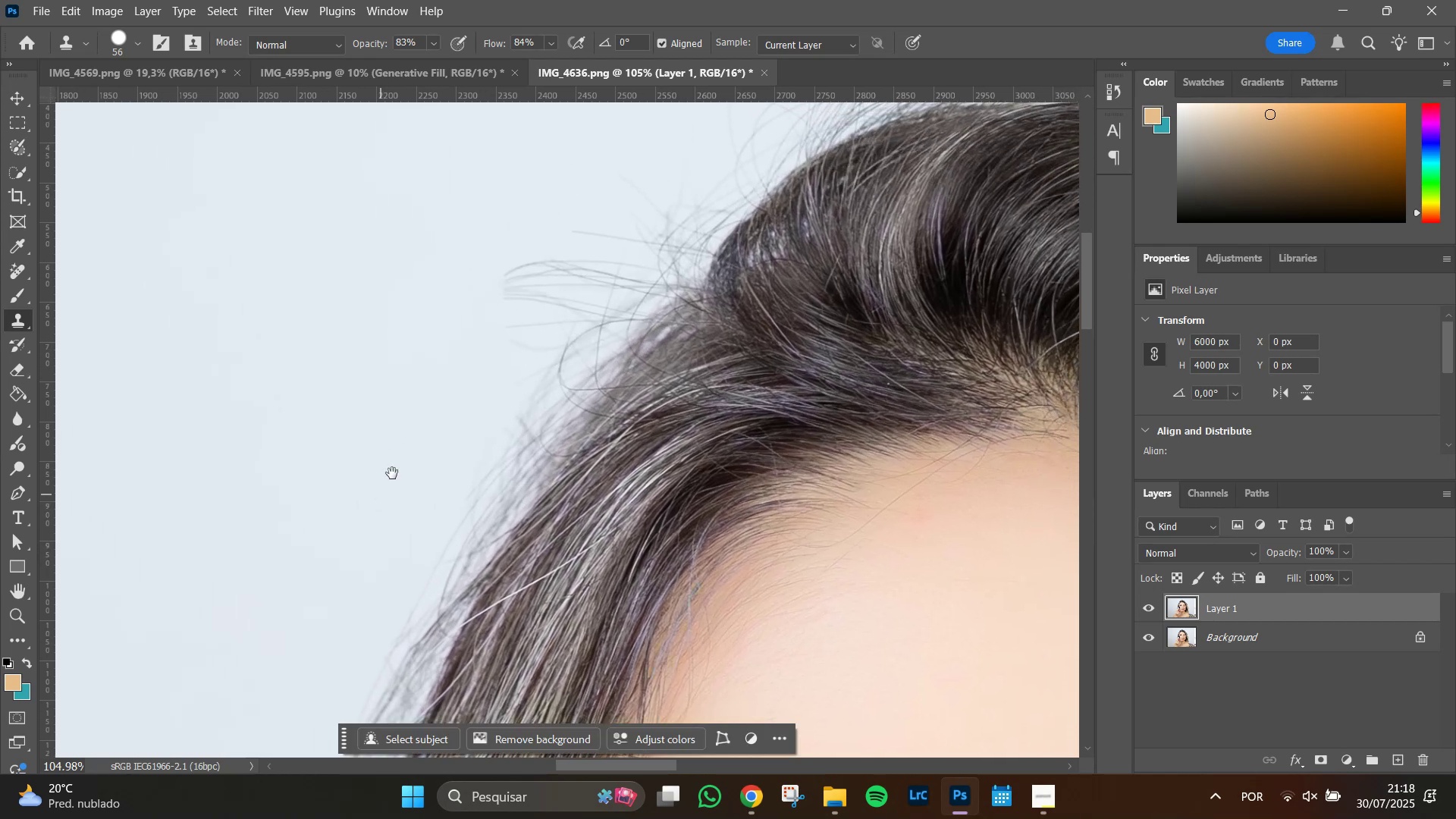 
key(Space)
 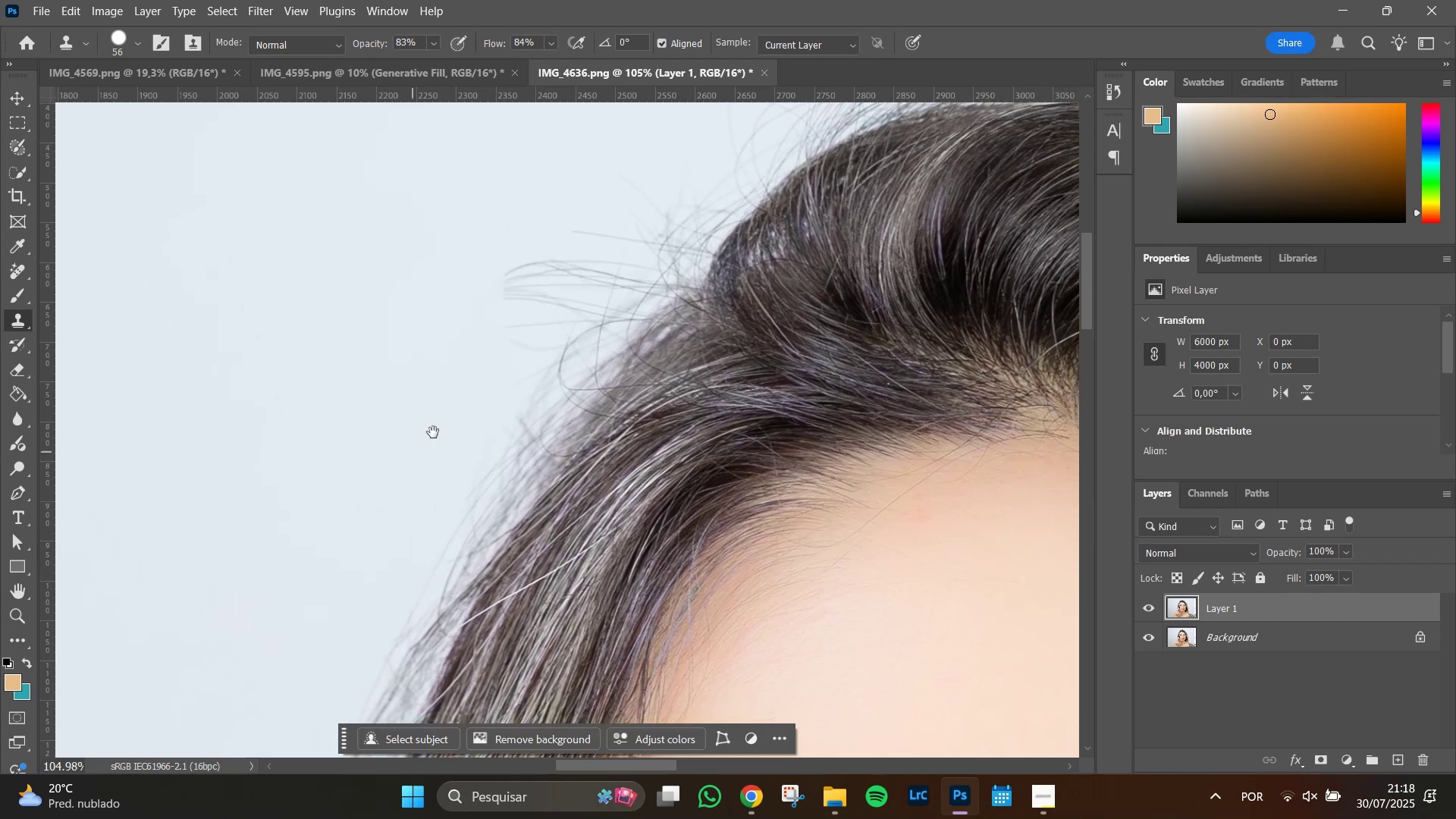 
key(Space)
 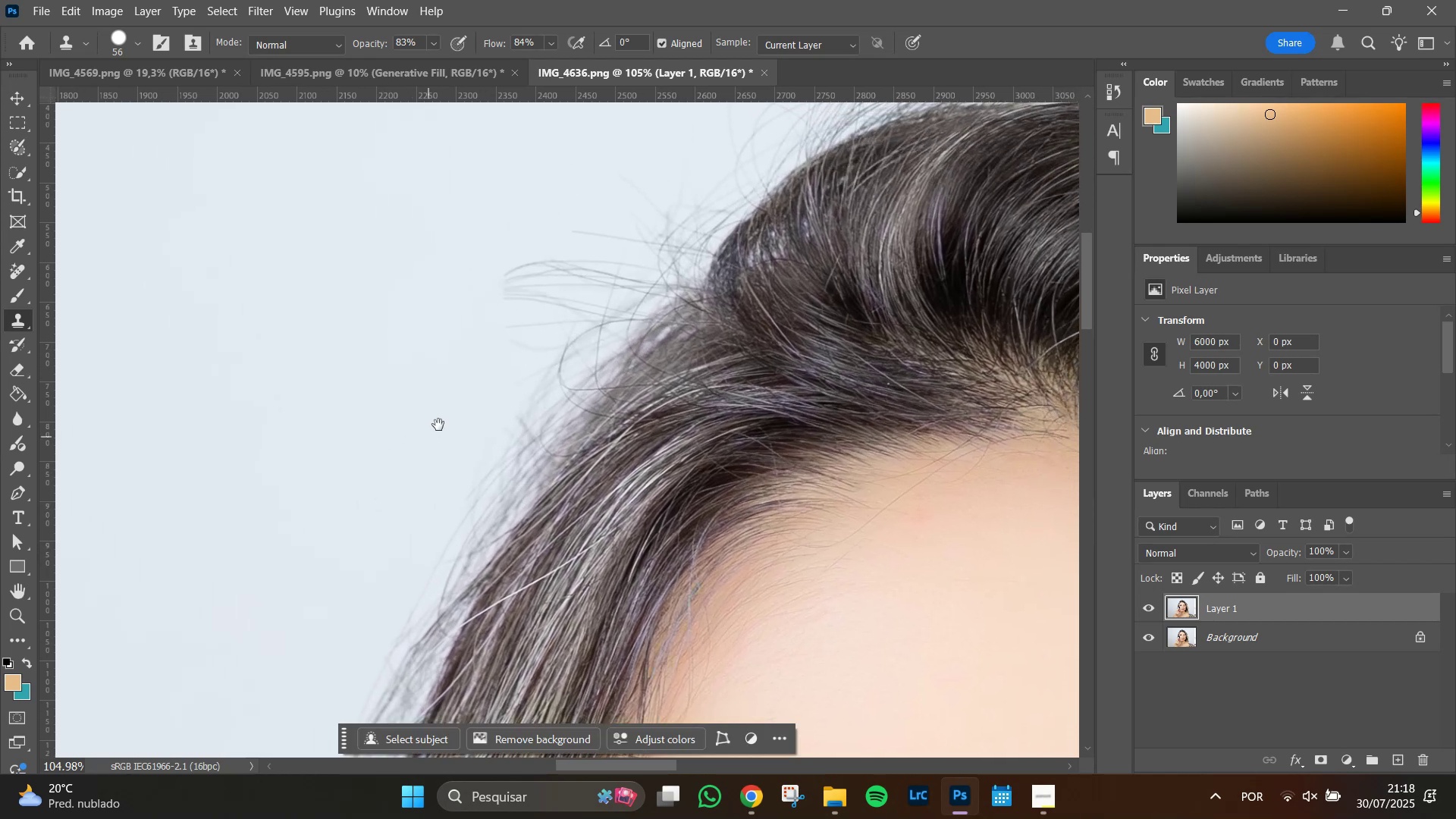 
key(Space)
 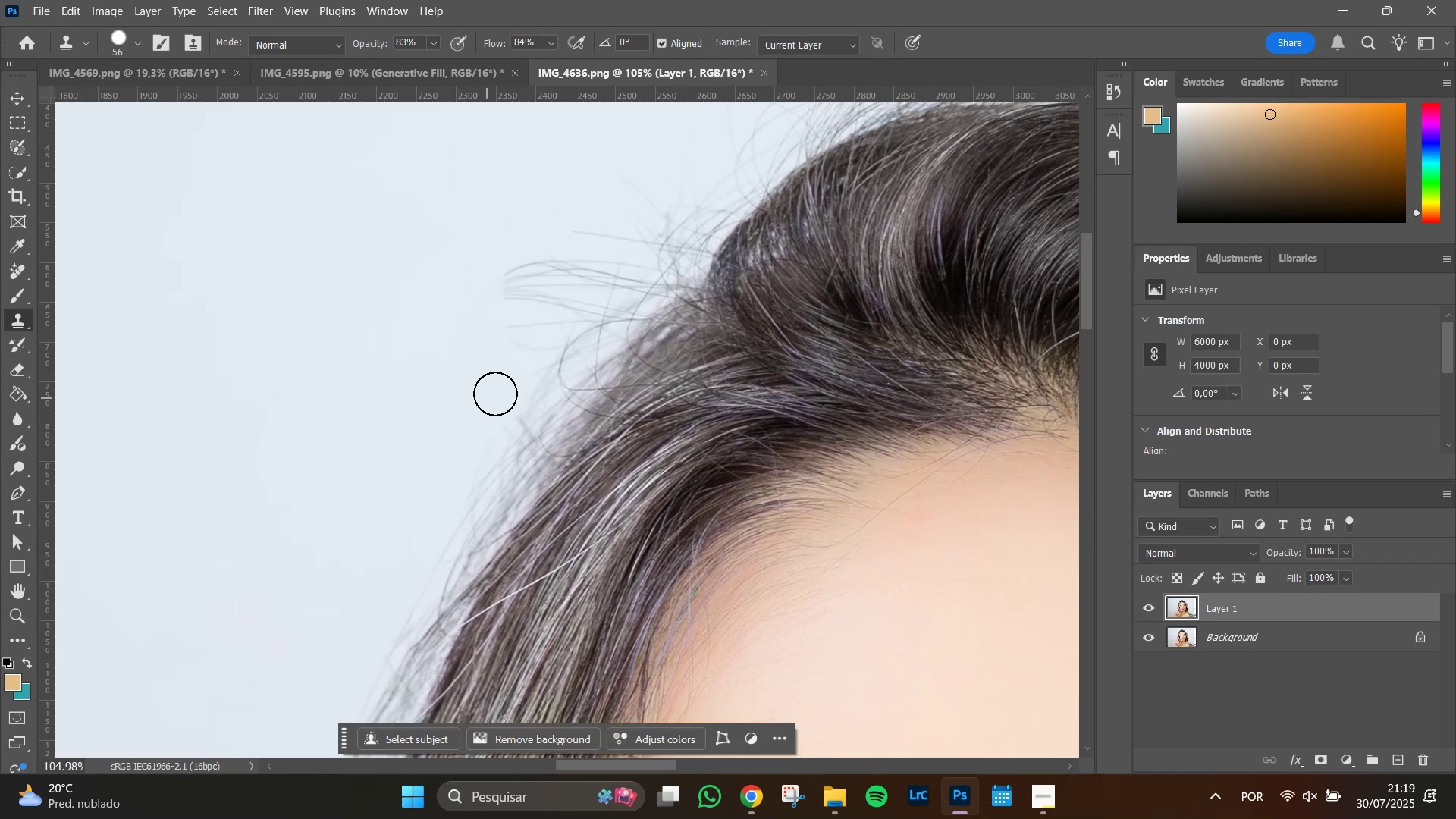 
left_click_drag(start_coordinate=[501, 386], to_coordinate=[509, 381])
 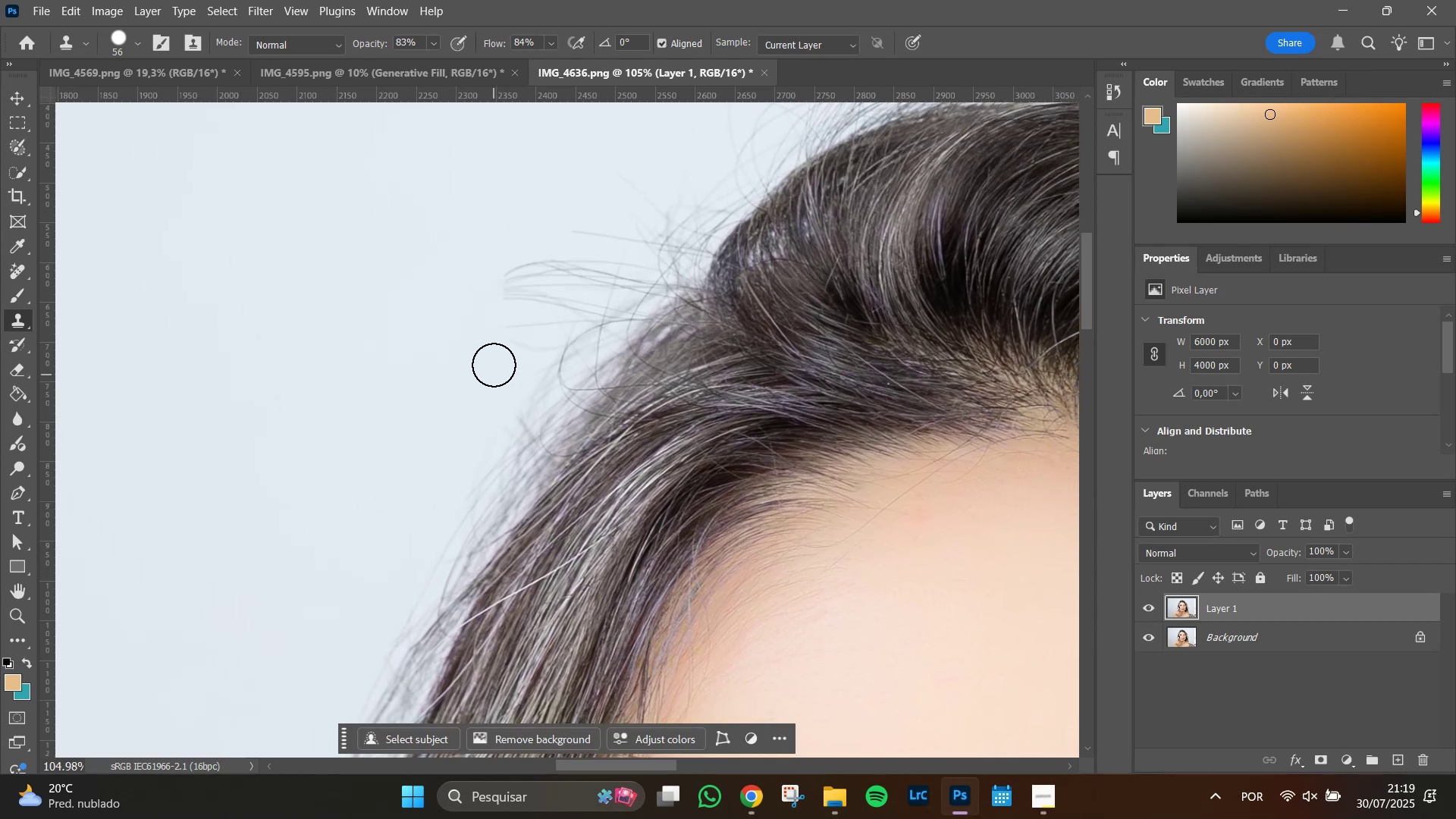 
left_click_drag(start_coordinate=[495, 347], to_coordinate=[501, 272])
 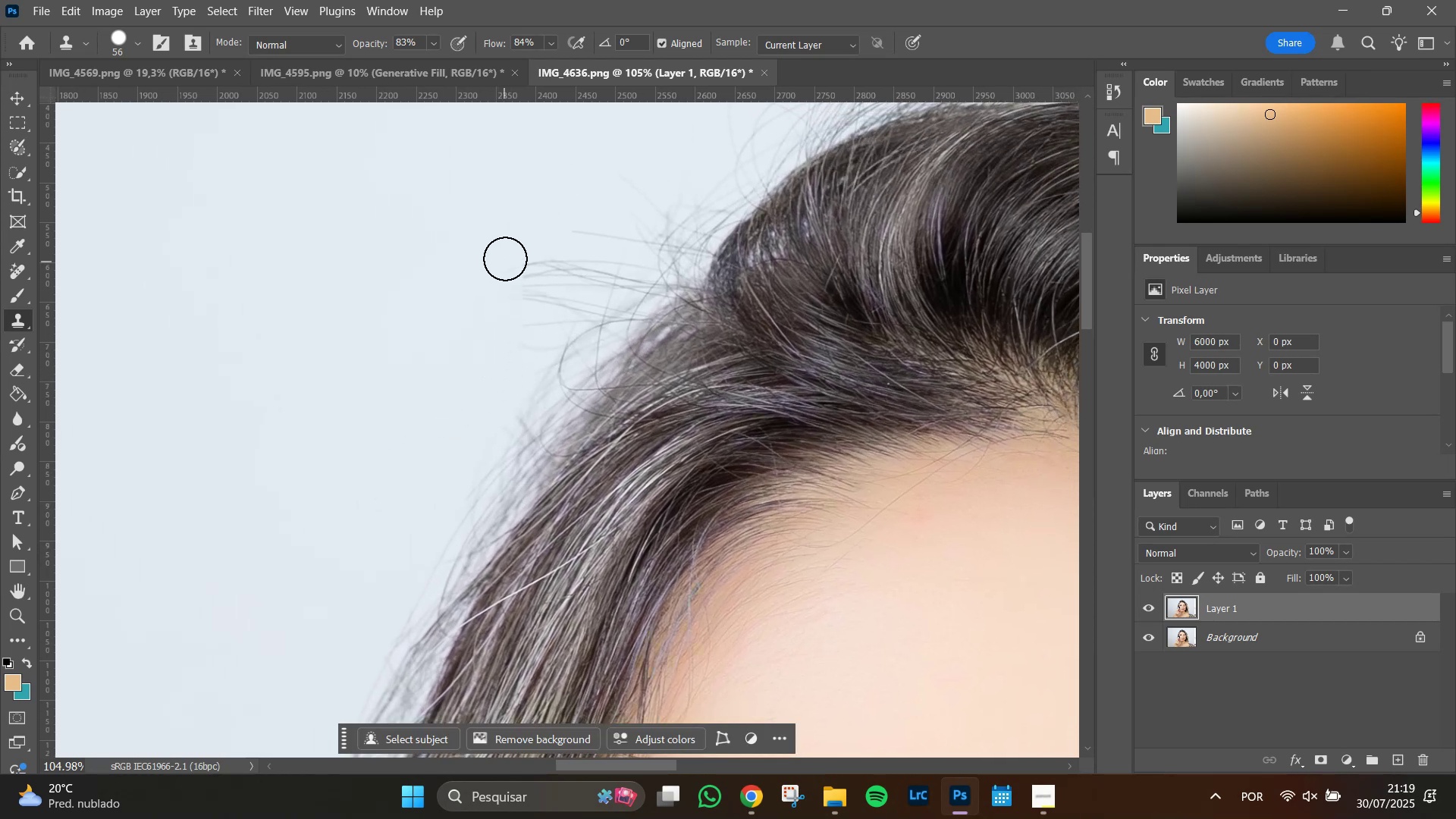 
left_click_drag(start_coordinate=[505, 259], to_coordinate=[517, 326])
 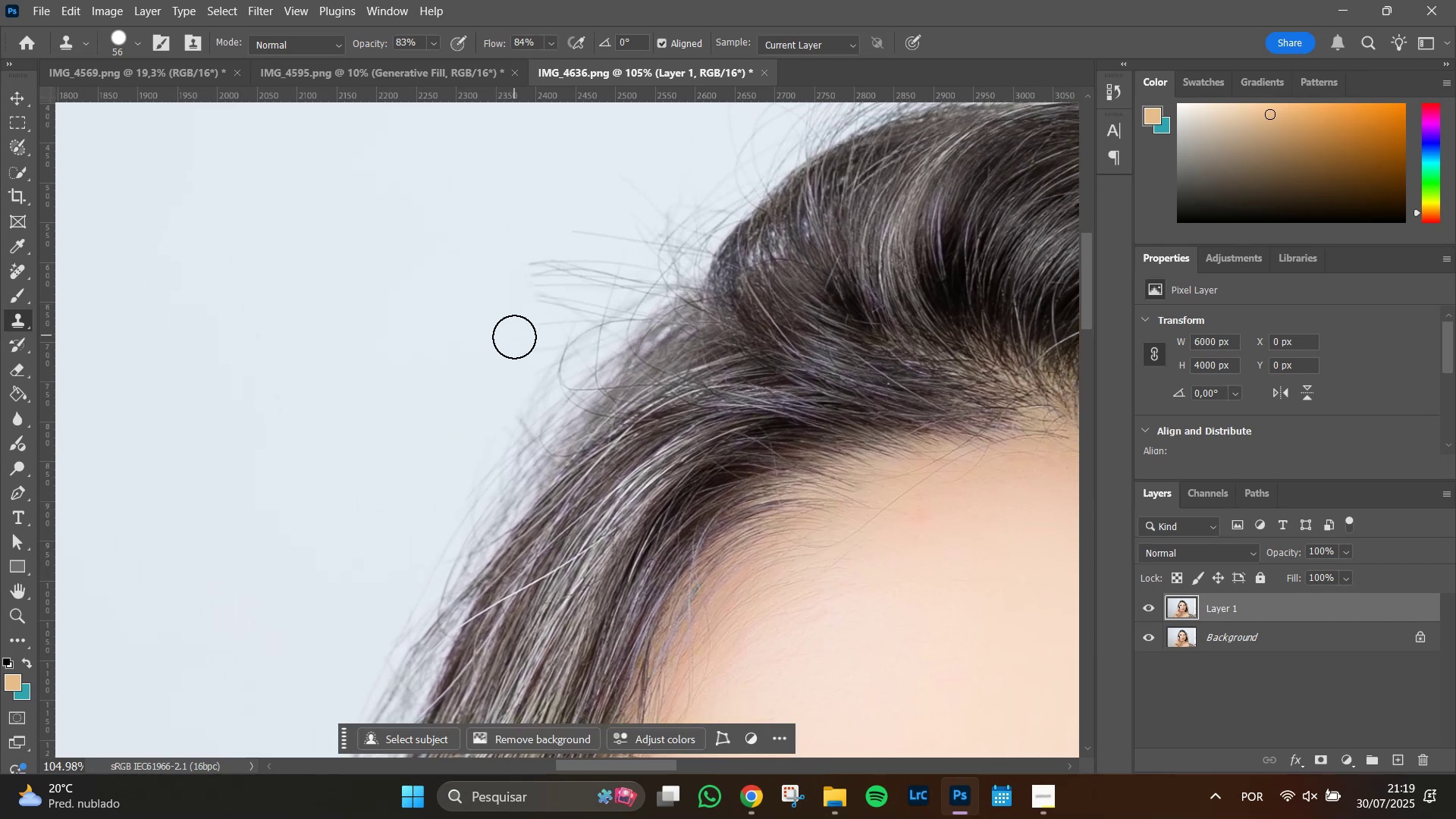 
left_click_drag(start_coordinate=[514, 338], to_coordinate=[519, 275])
 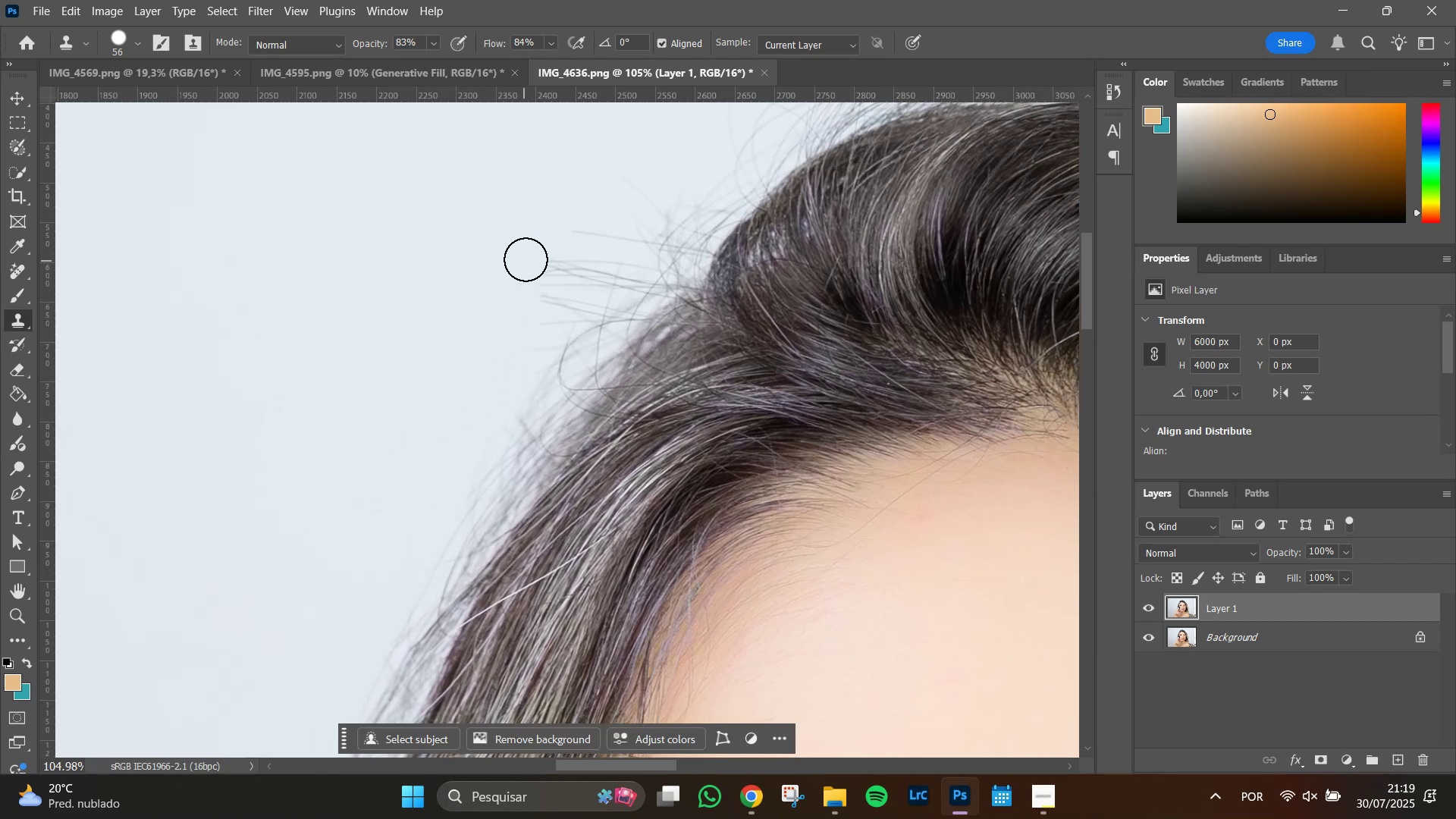 
left_click_drag(start_coordinate=[526, 258], to_coordinate=[524, 289])
 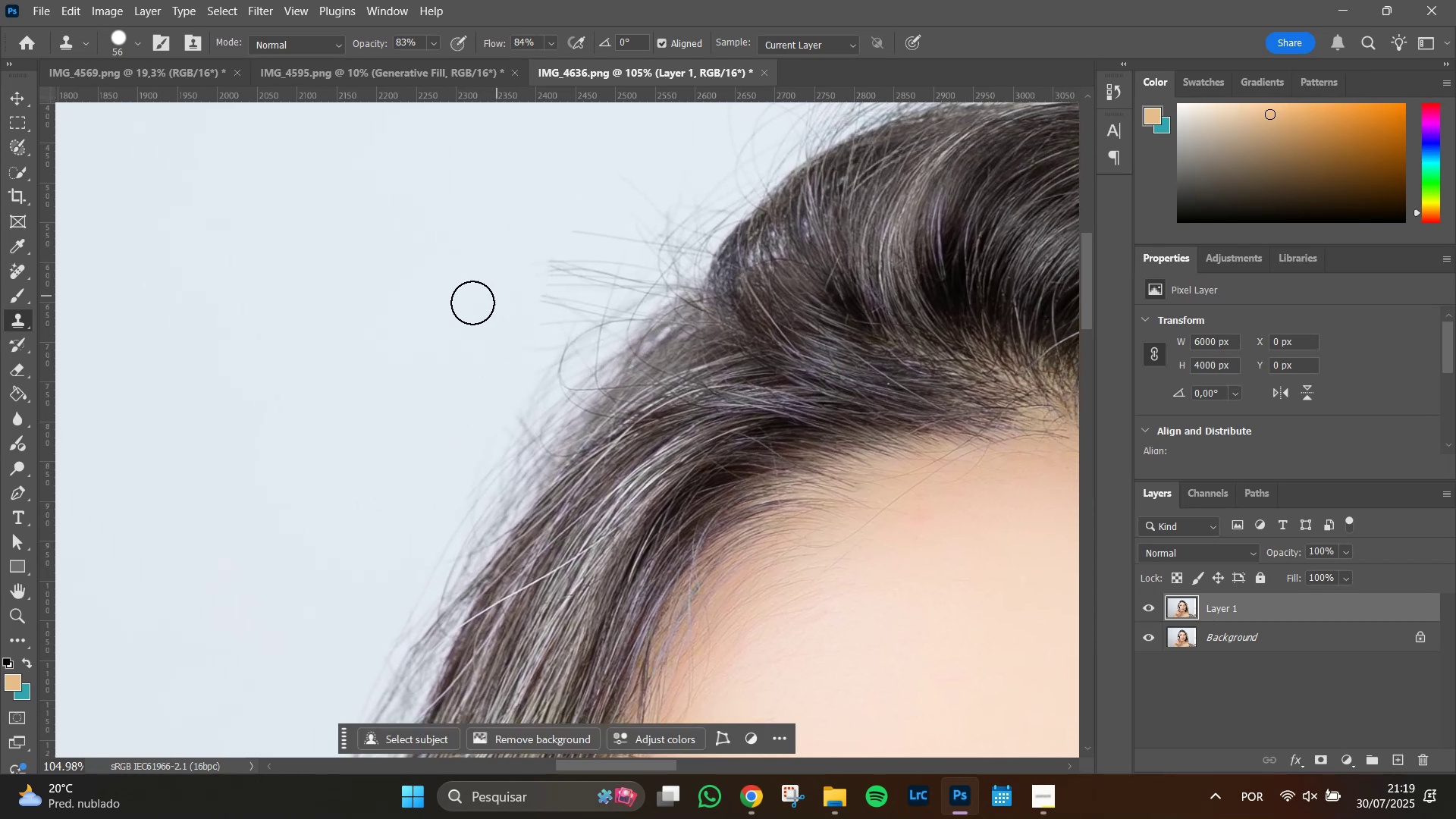 
hold_key(key=AltLeft, duration=0.54)
 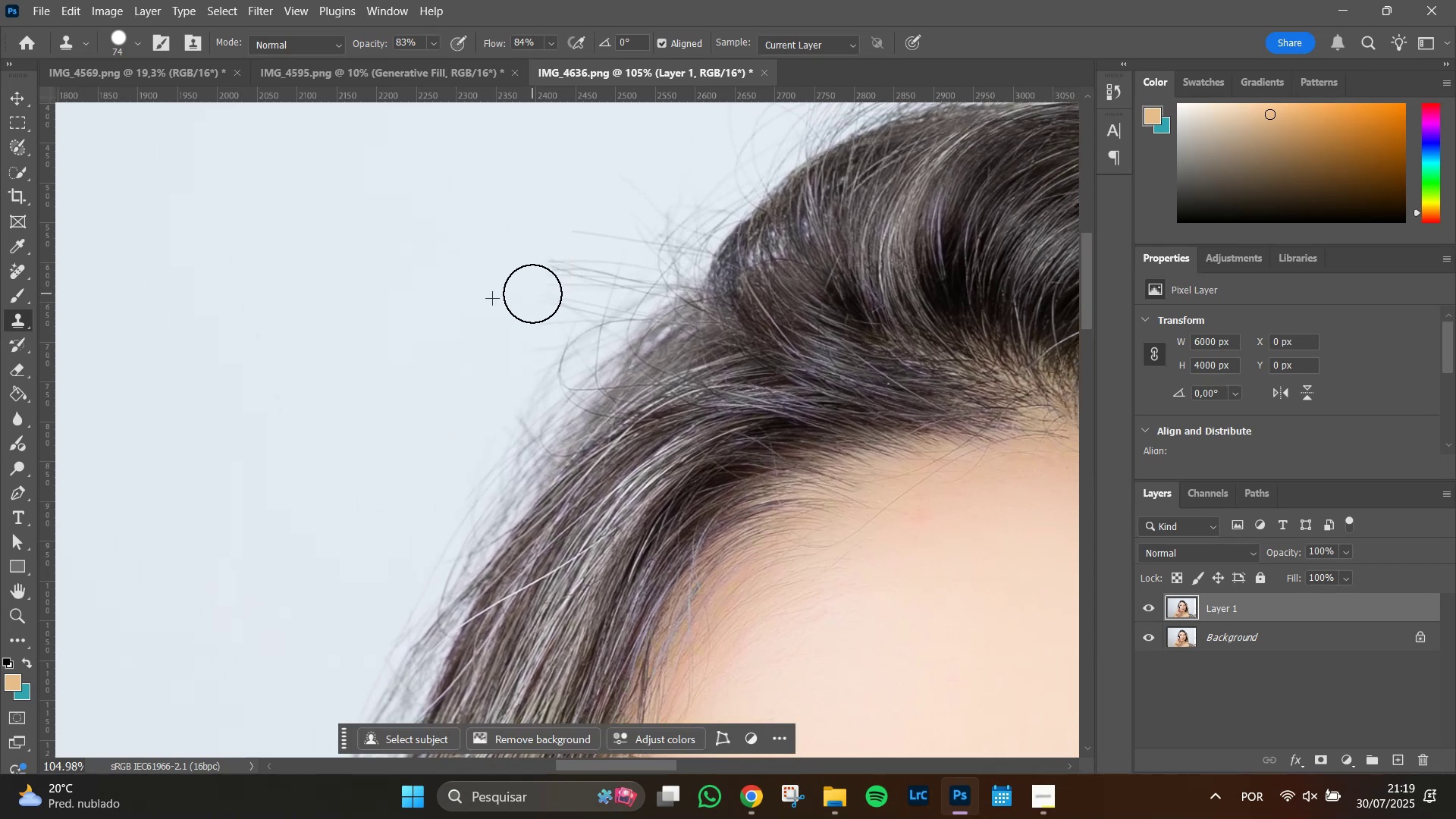 
key(Alt+AltLeft)
 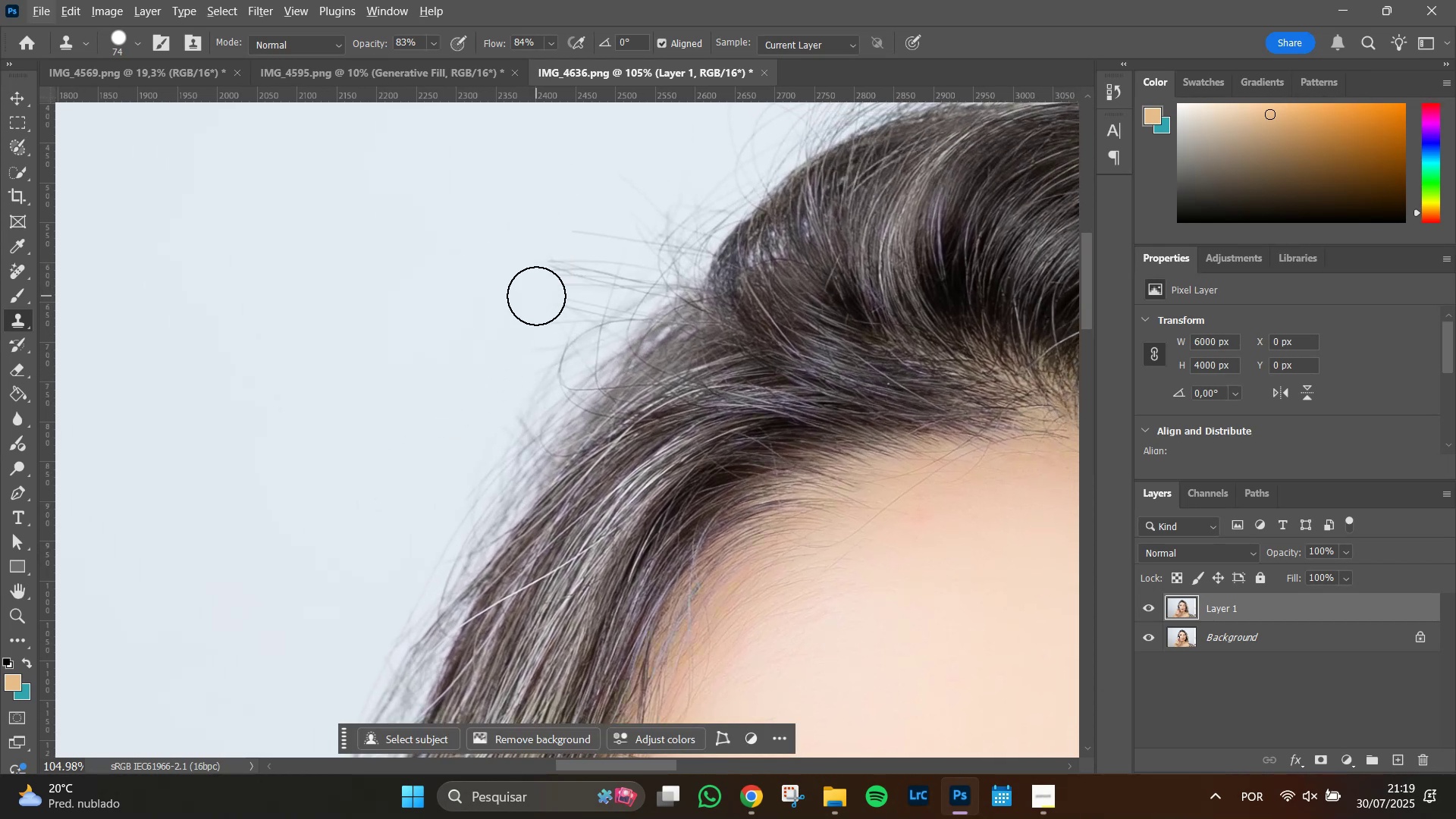 
left_click_drag(start_coordinate=[536, 296], to_coordinate=[548, 255])
 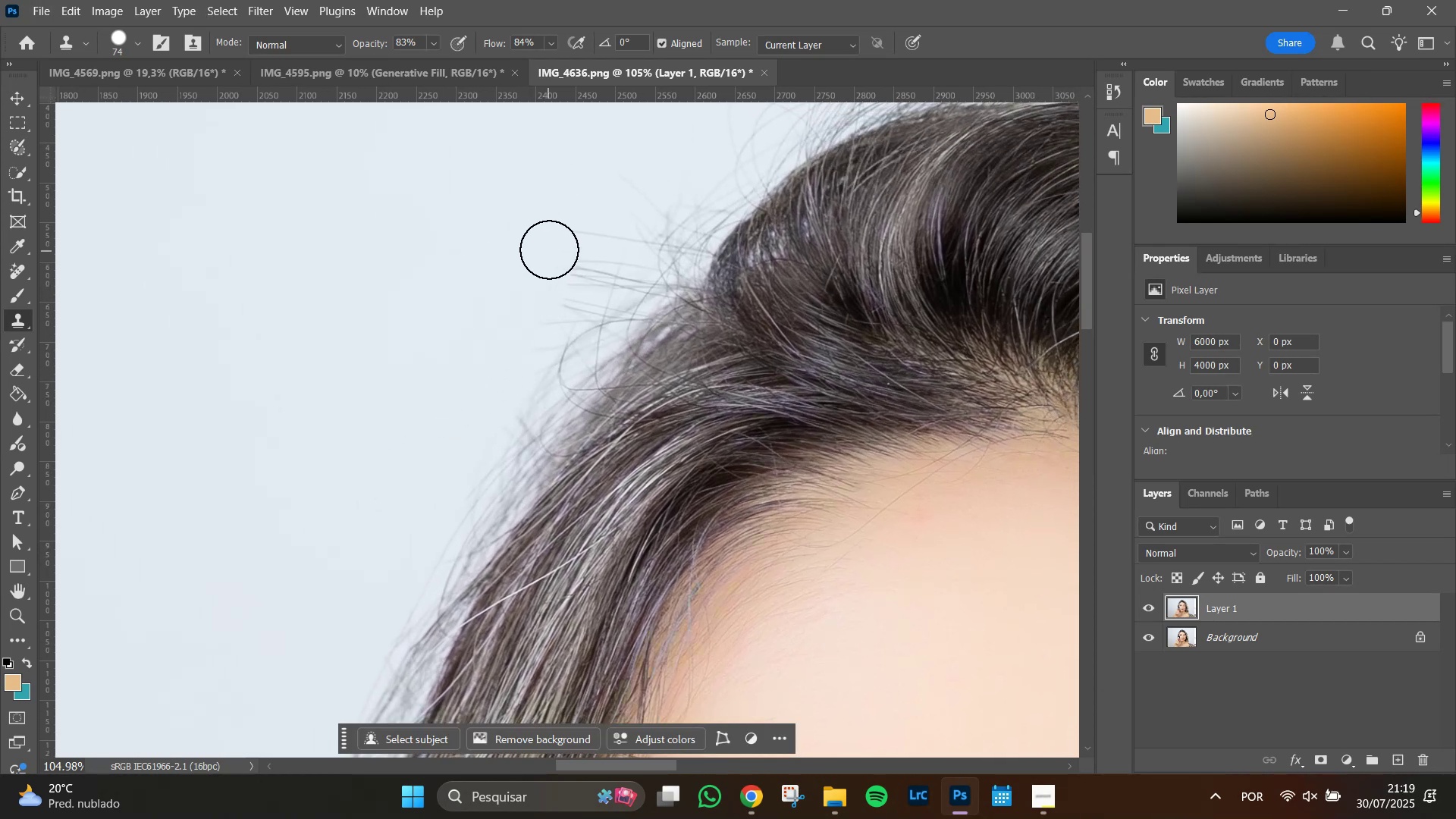 
left_click_drag(start_coordinate=[549, 249], to_coordinate=[529, 314])
 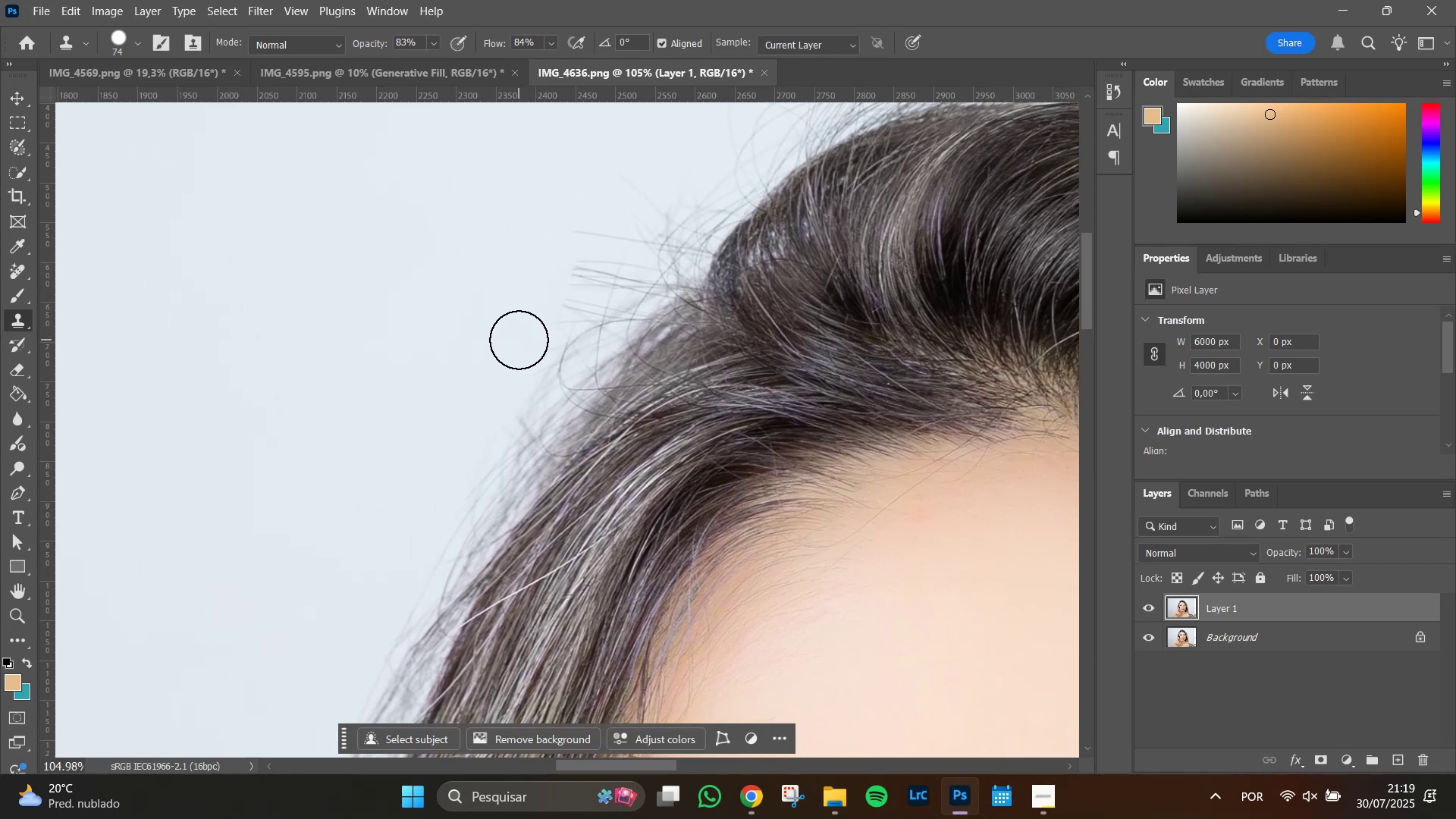 
left_click_drag(start_coordinate=[519, 340], to_coordinate=[541, 316])
 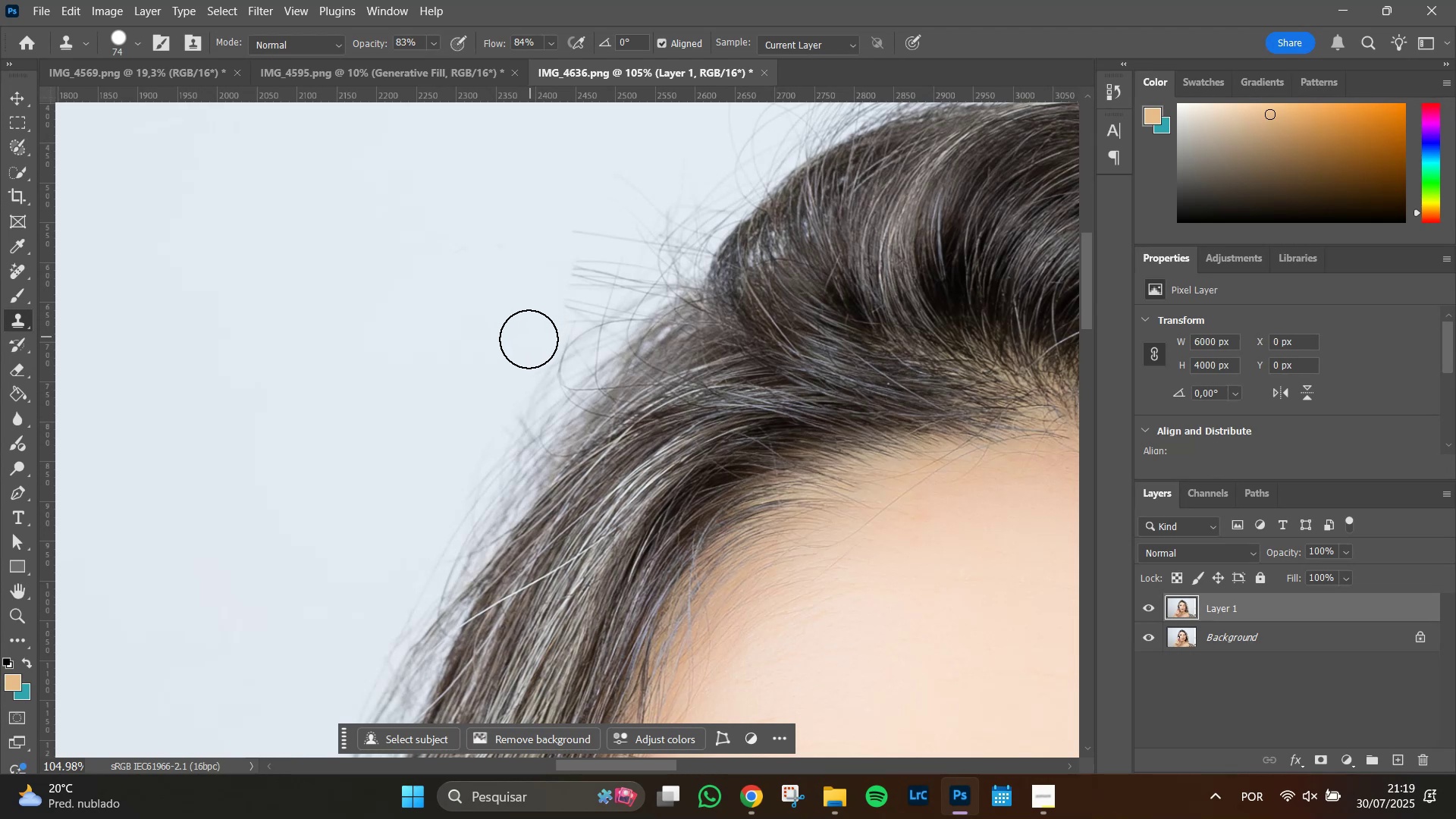 
left_click_drag(start_coordinate=[527, 340], to_coordinate=[518, 353])
 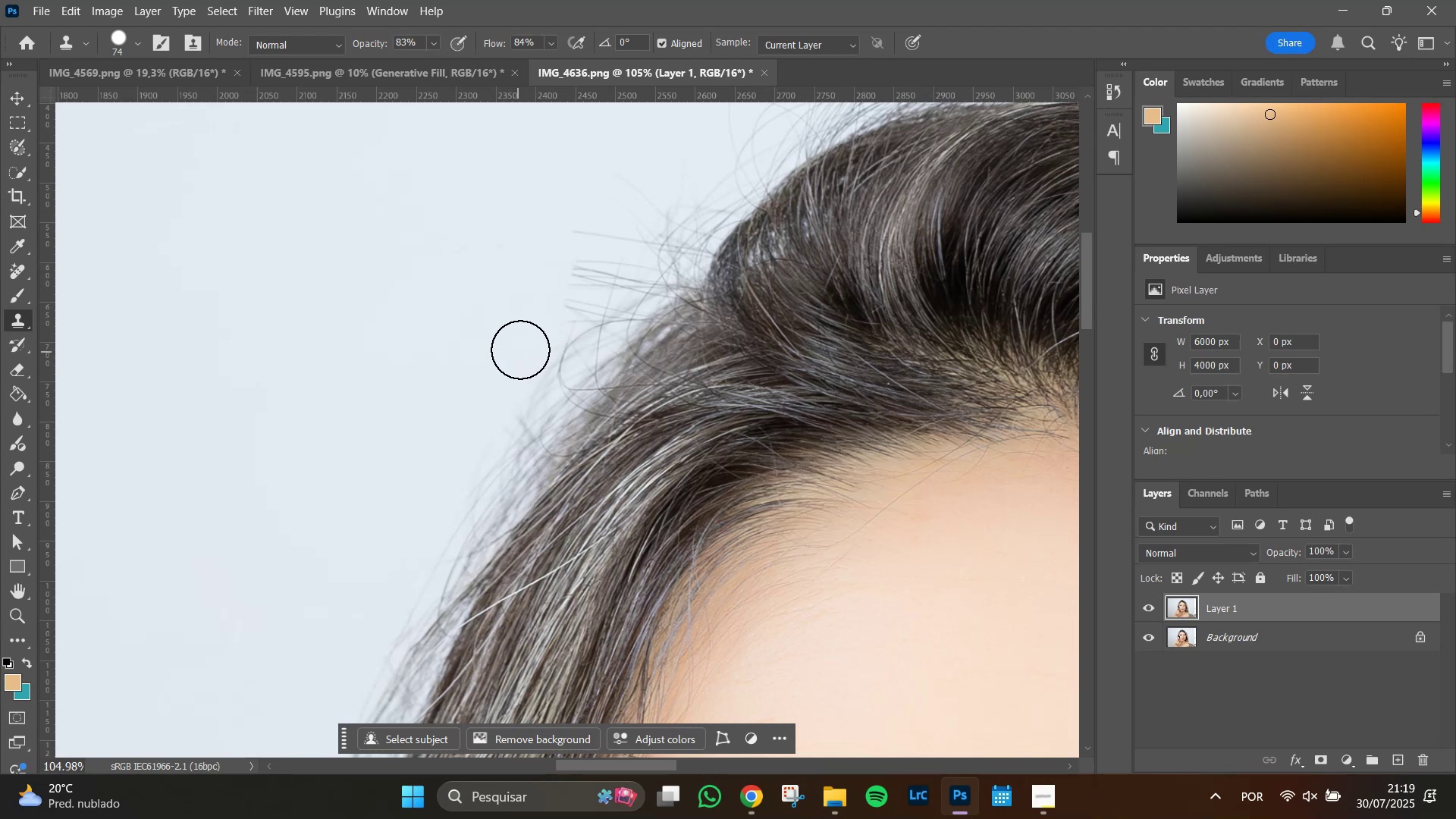 
left_click_drag(start_coordinate=[524, 344], to_coordinate=[566, 240])
 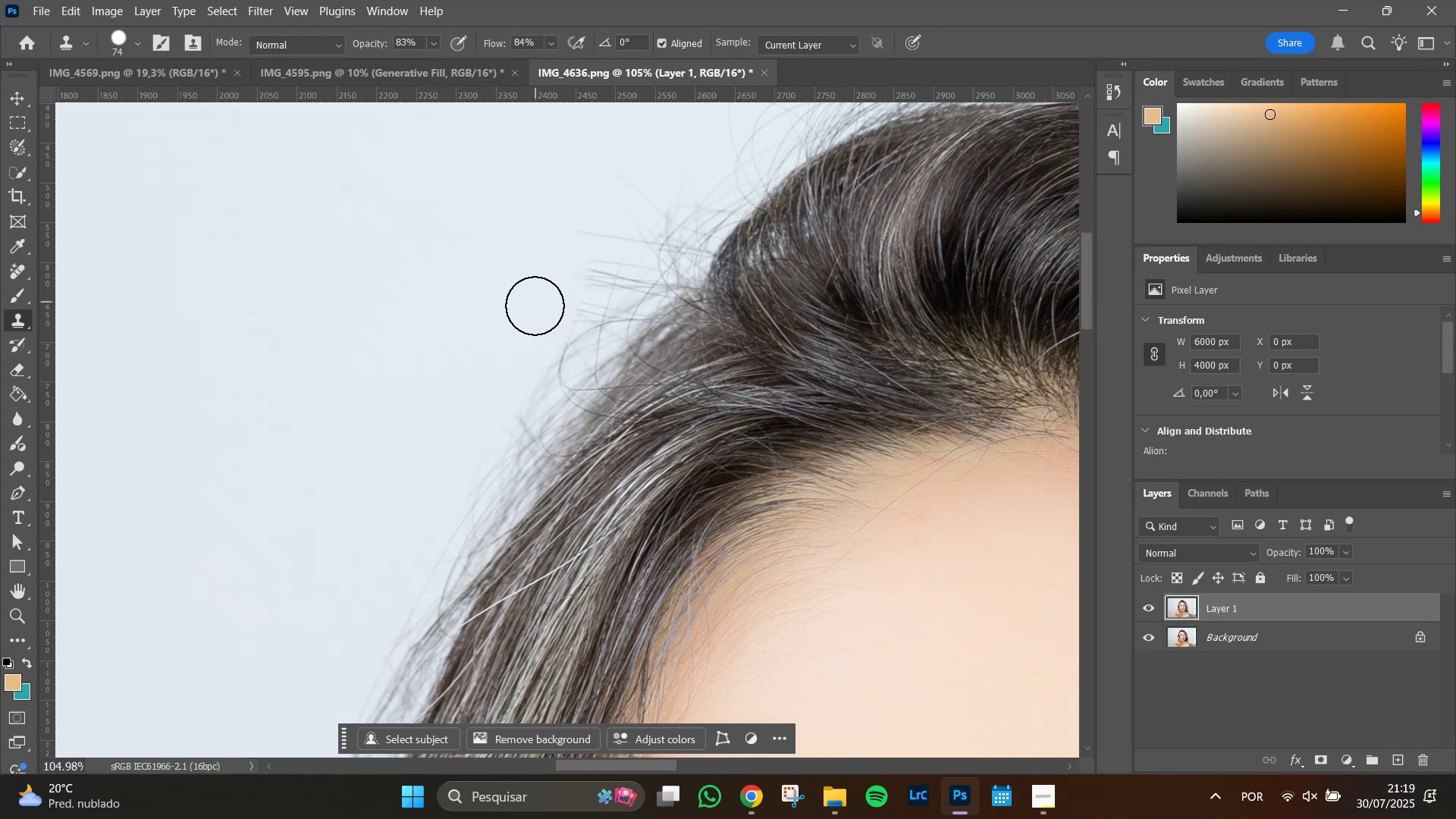 
left_click_drag(start_coordinate=[535, 305], to_coordinate=[603, 204])
 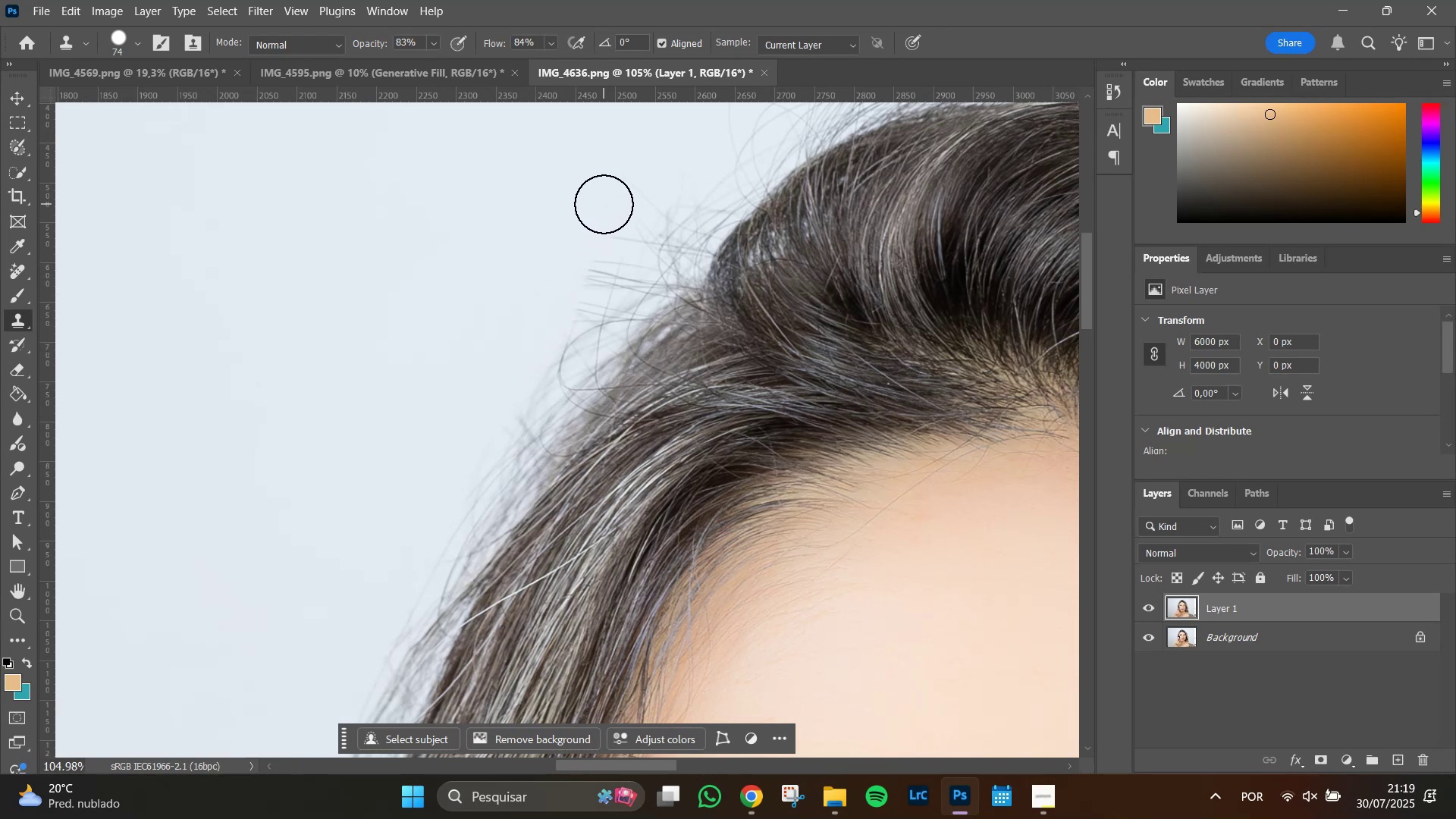 
left_click_drag(start_coordinate=[604, 204], to_coordinate=[576, 271])
 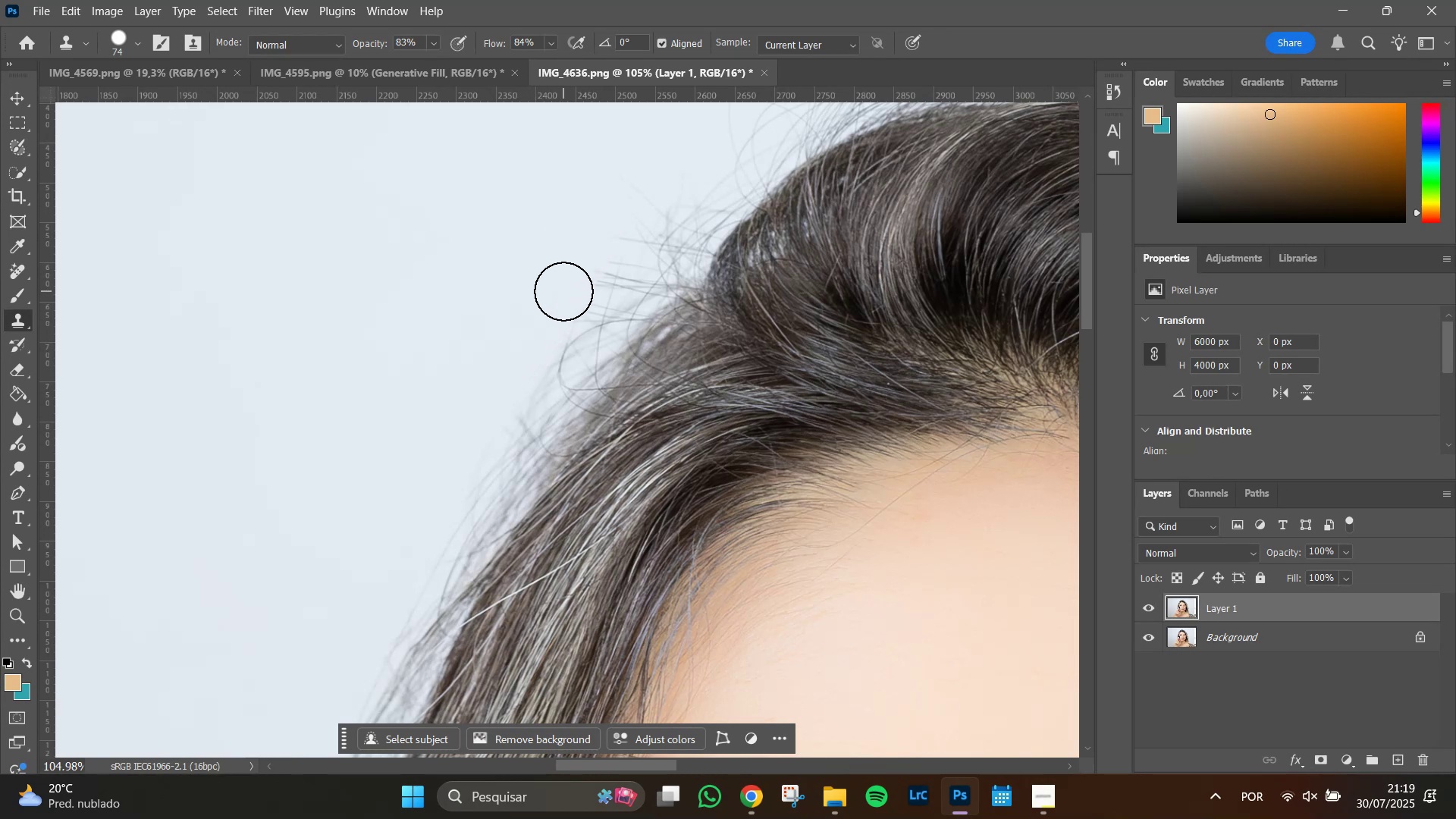 
left_click_drag(start_coordinate=[563, 291], to_coordinate=[610, 228])
 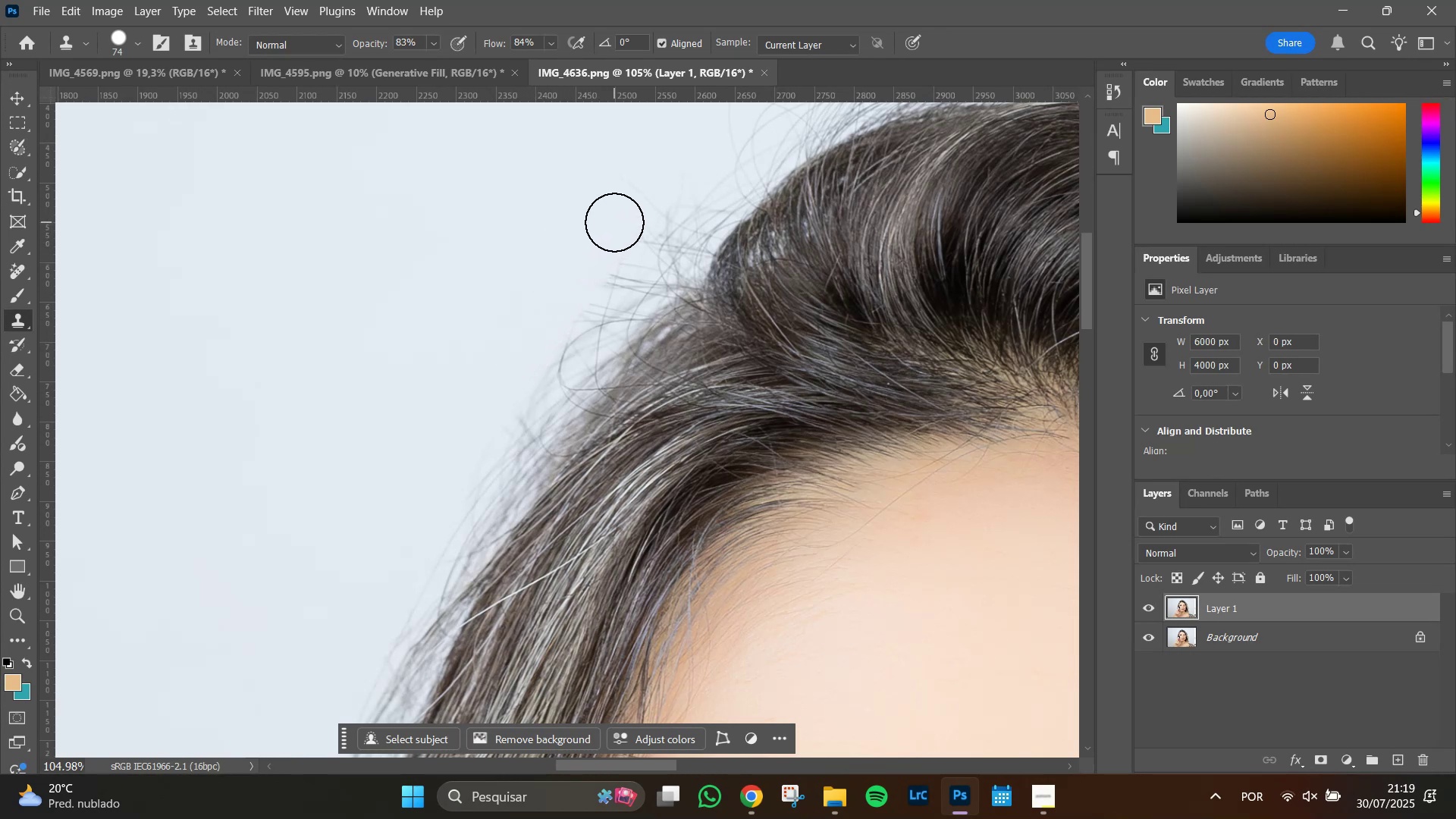 
left_click_drag(start_coordinate=[614, 222], to_coordinate=[593, 228])
 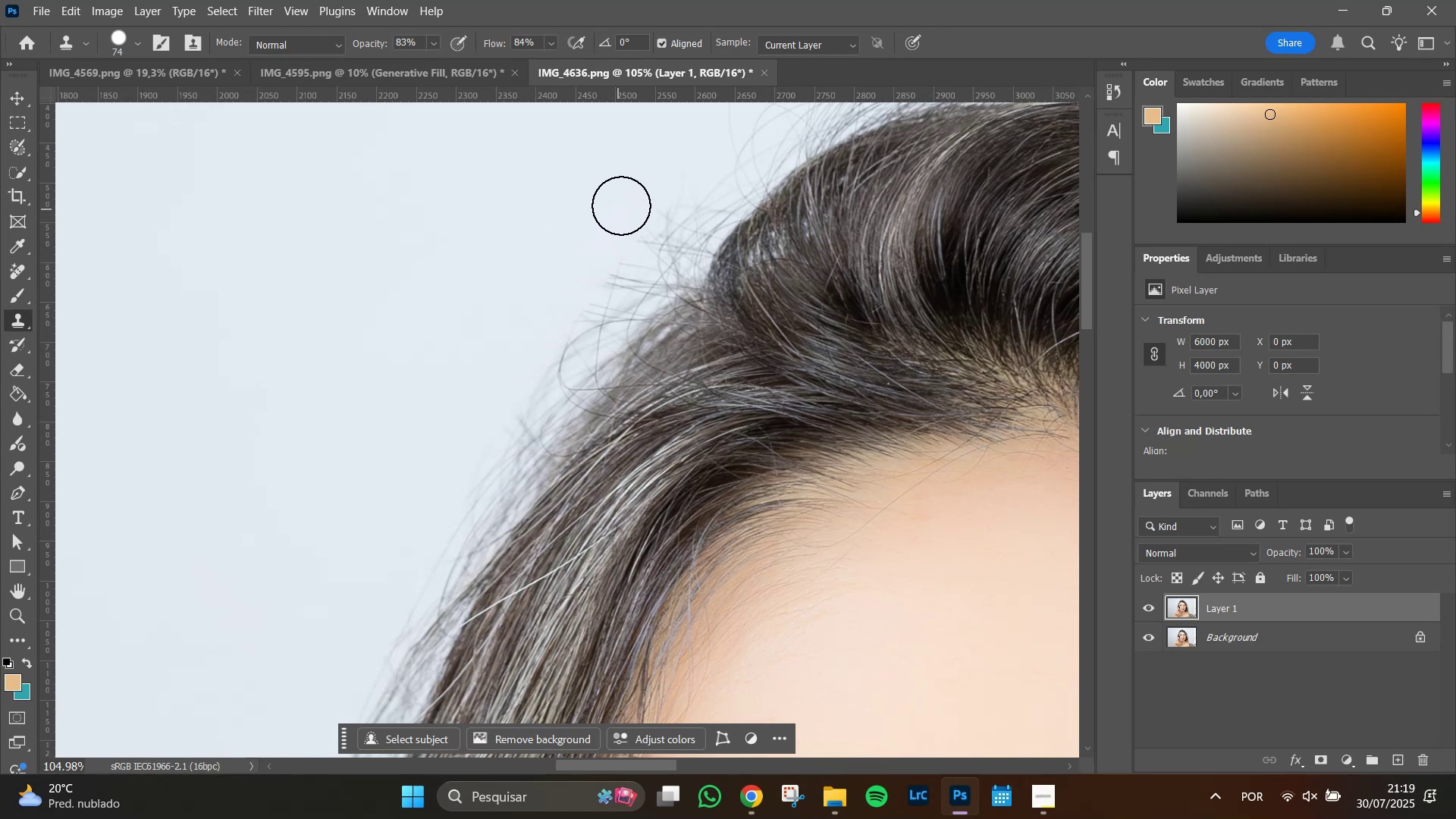 
left_click_drag(start_coordinate=[621, 202], to_coordinate=[592, 184])
 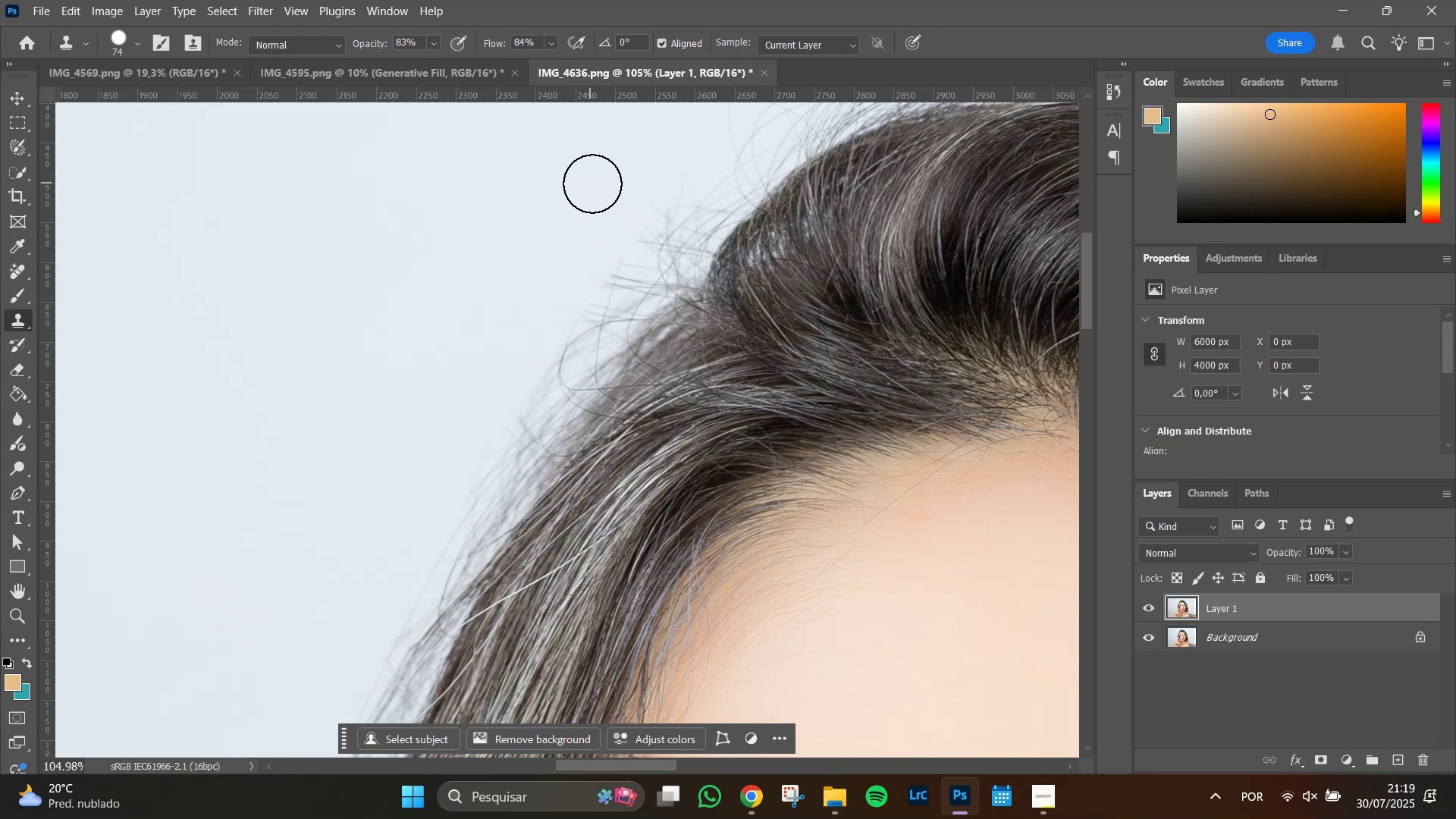 
left_click_drag(start_coordinate=[595, 185], to_coordinate=[619, 196])
 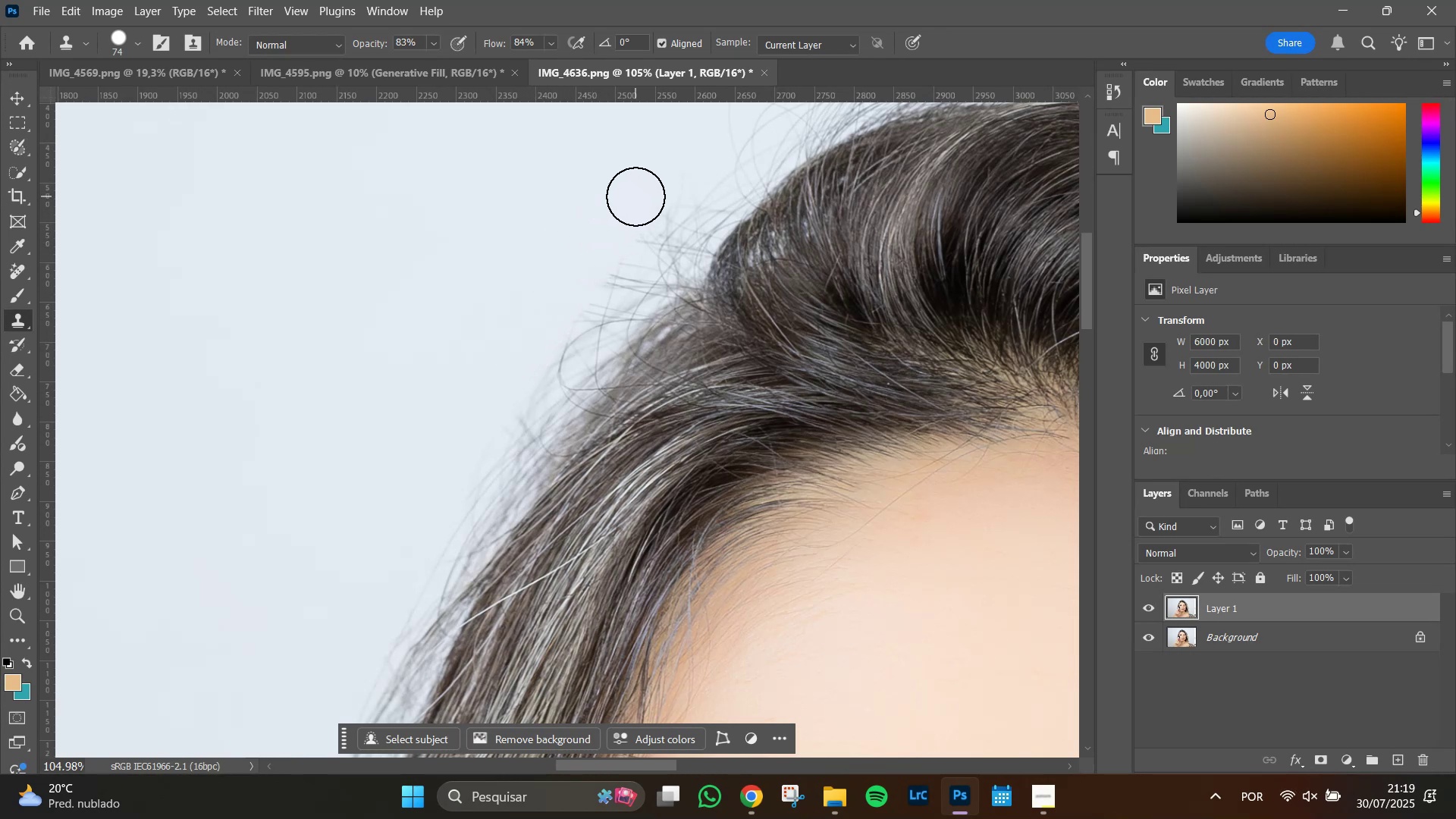 
left_click_drag(start_coordinate=[635, 196], to_coordinate=[614, 185])
 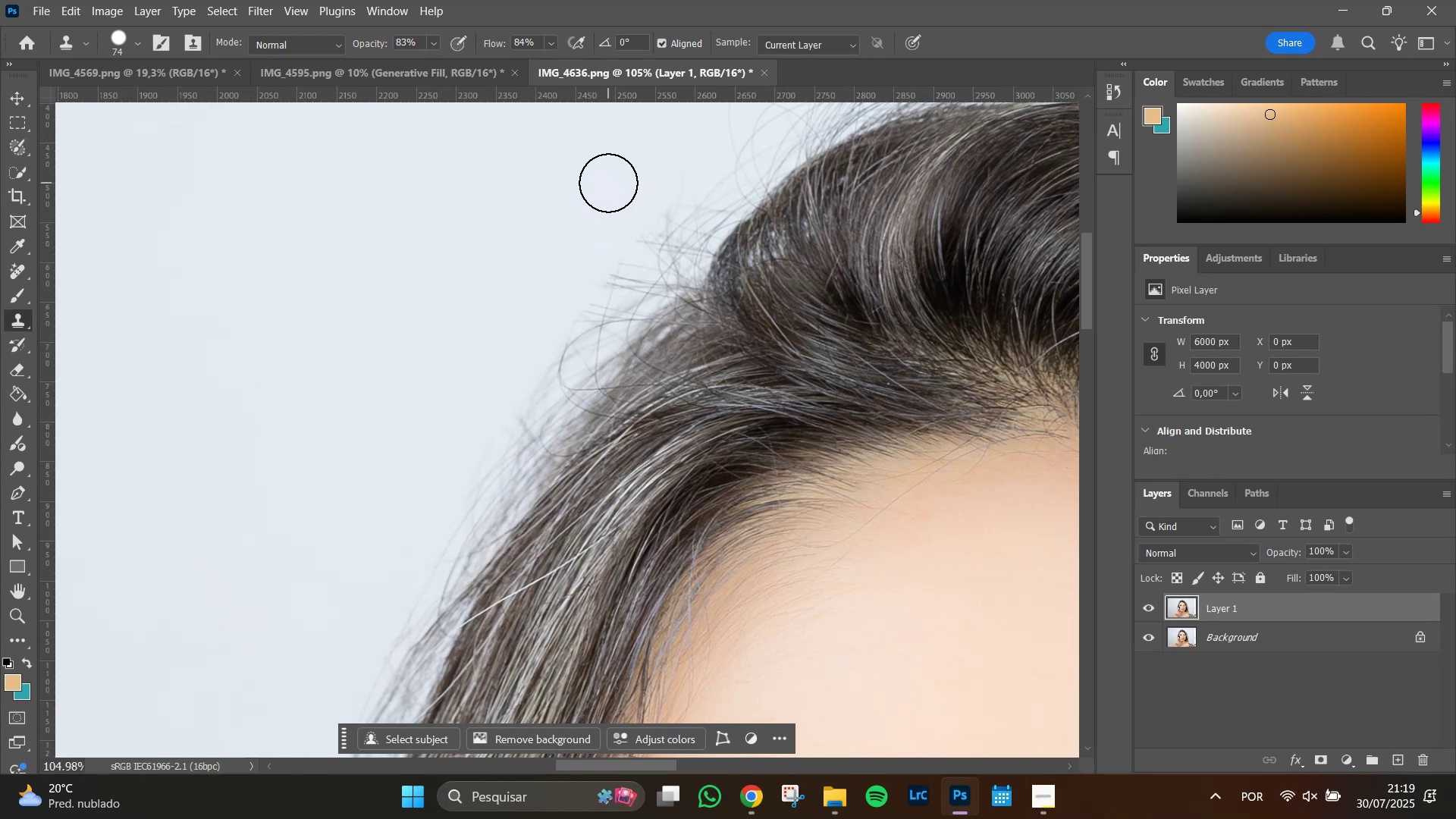 
triple_click([608, 183])
 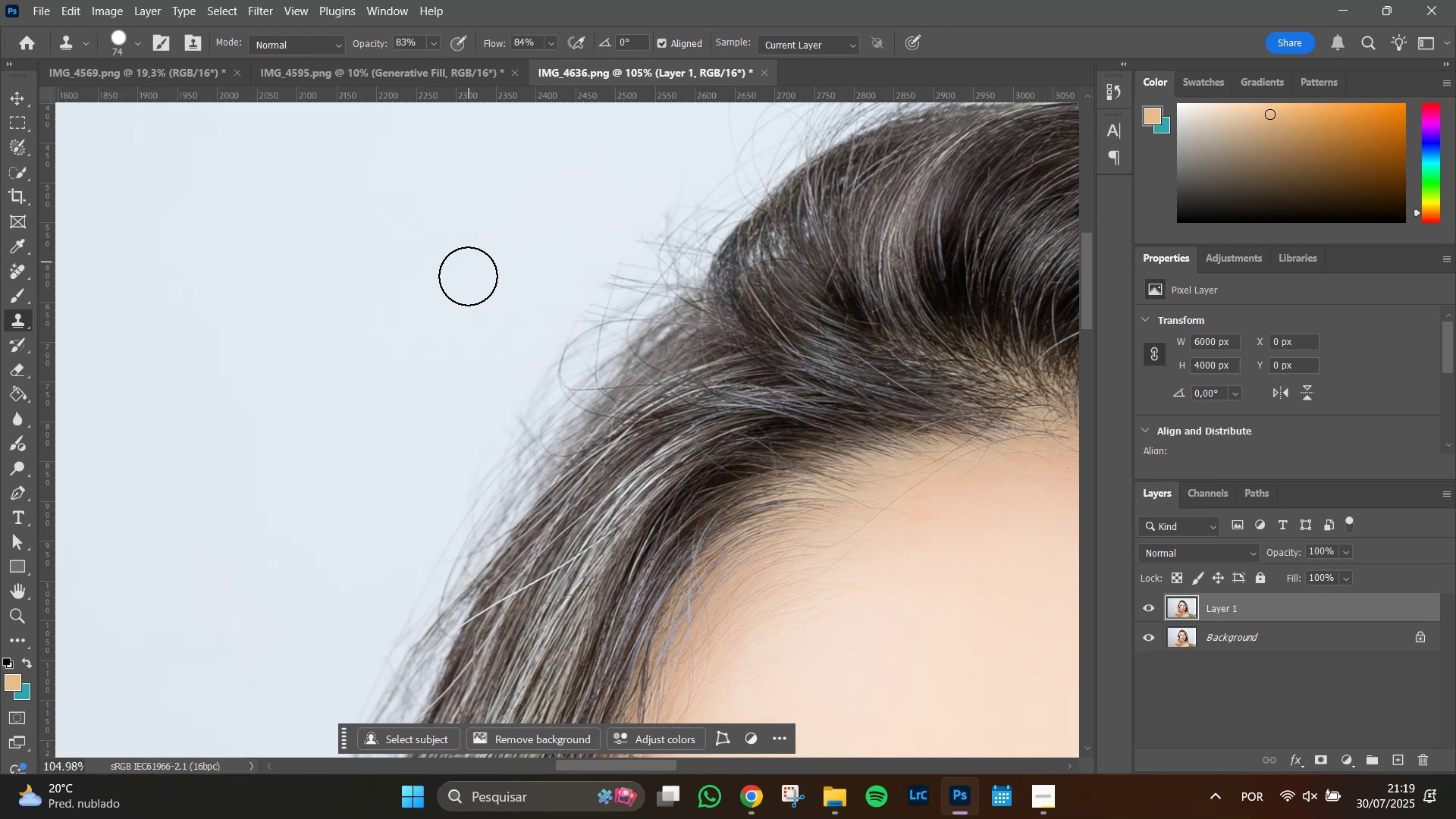 
hold_key(key=Space, duration=0.9)
 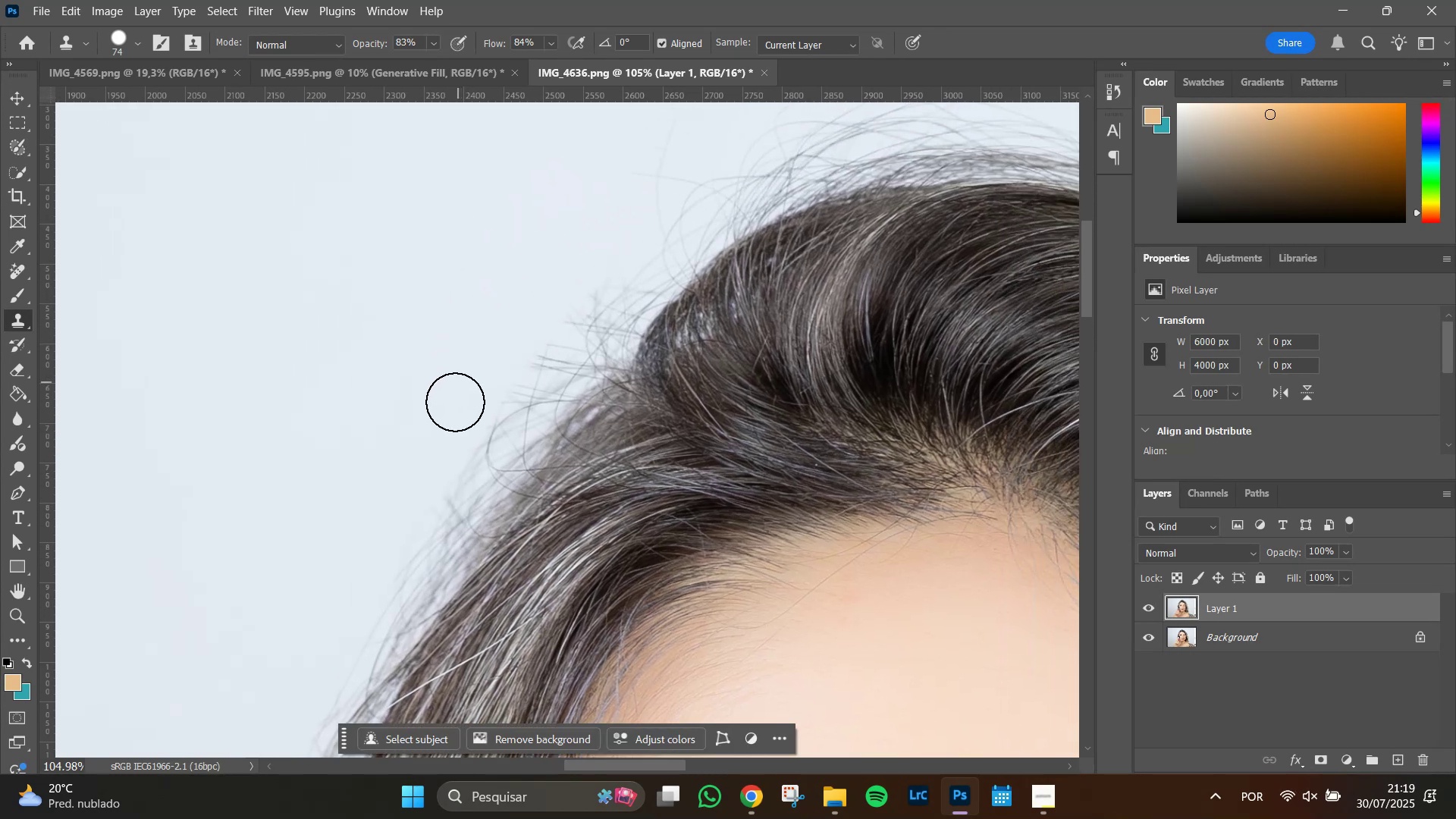 
left_click_drag(start_coordinate=[543, 262], to_coordinate=[471, 344])
 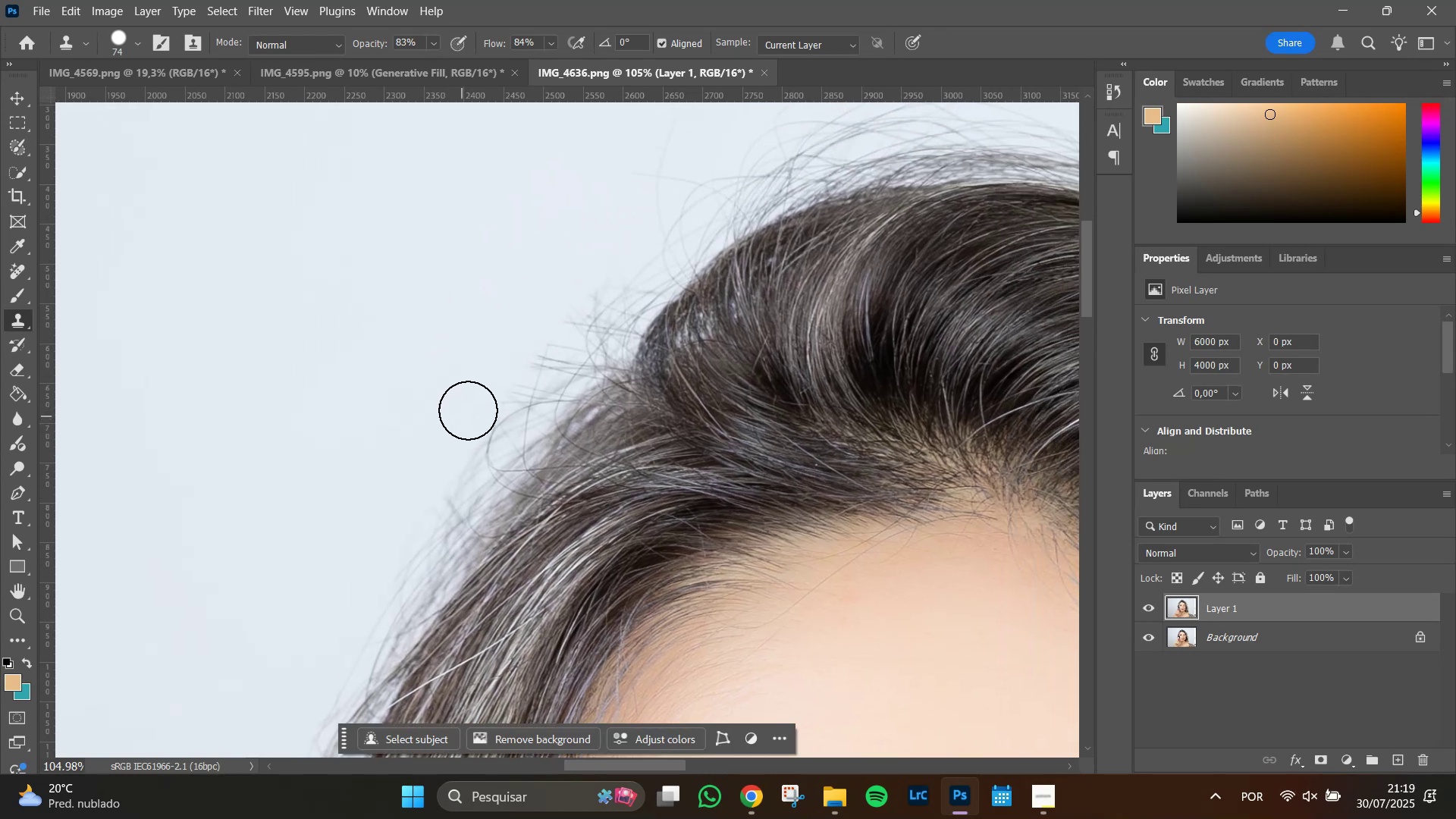 
left_click_drag(start_coordinate=[472, 405], to_coordinate=[519, 369])
 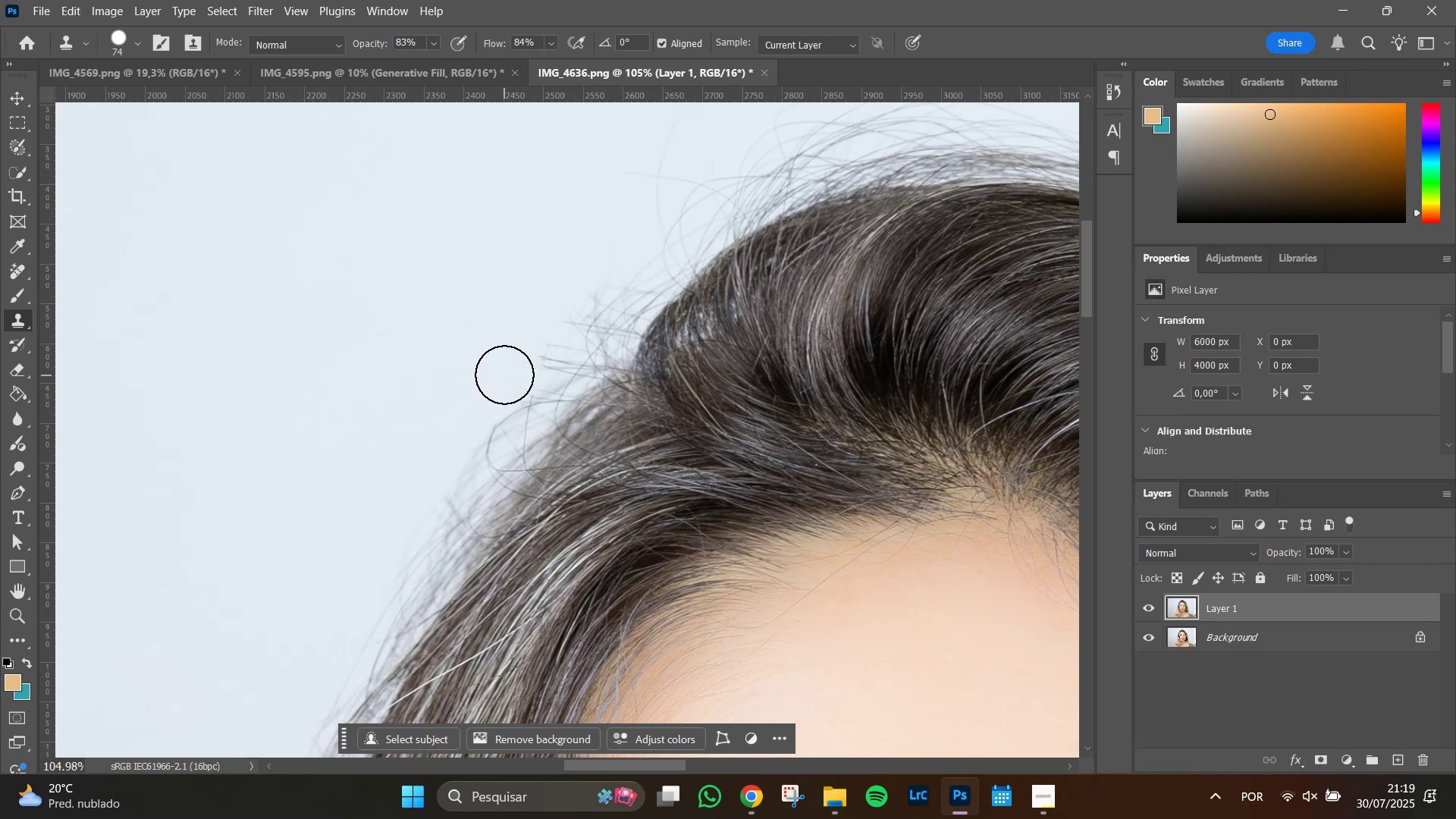 
left_click_drag(start_coordinate=[507, 372], to_coordinate=[532, 340])
 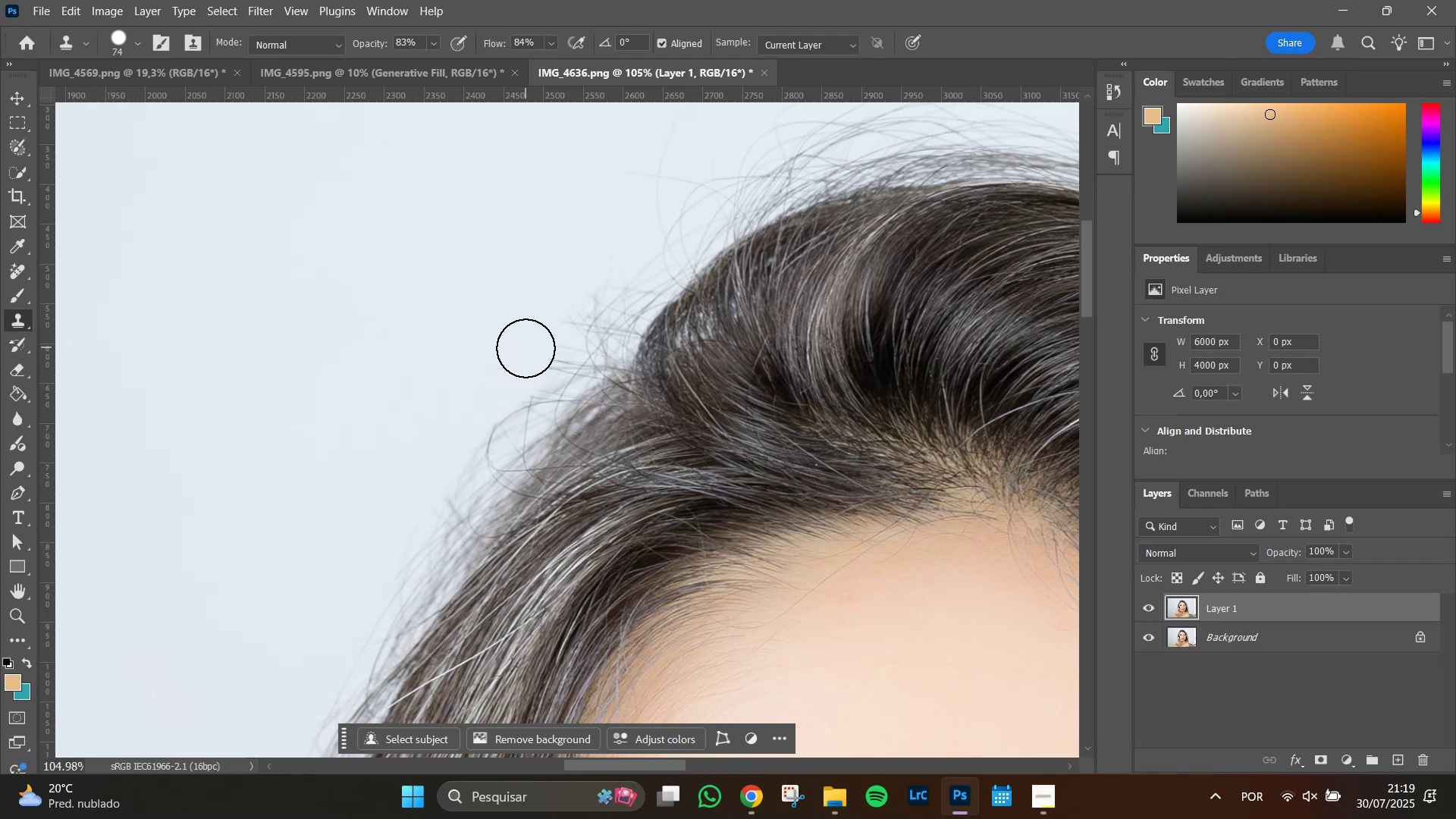 
left_click_drag(start_coordinate=[526, 348], to_coordinate=[544, 331])
 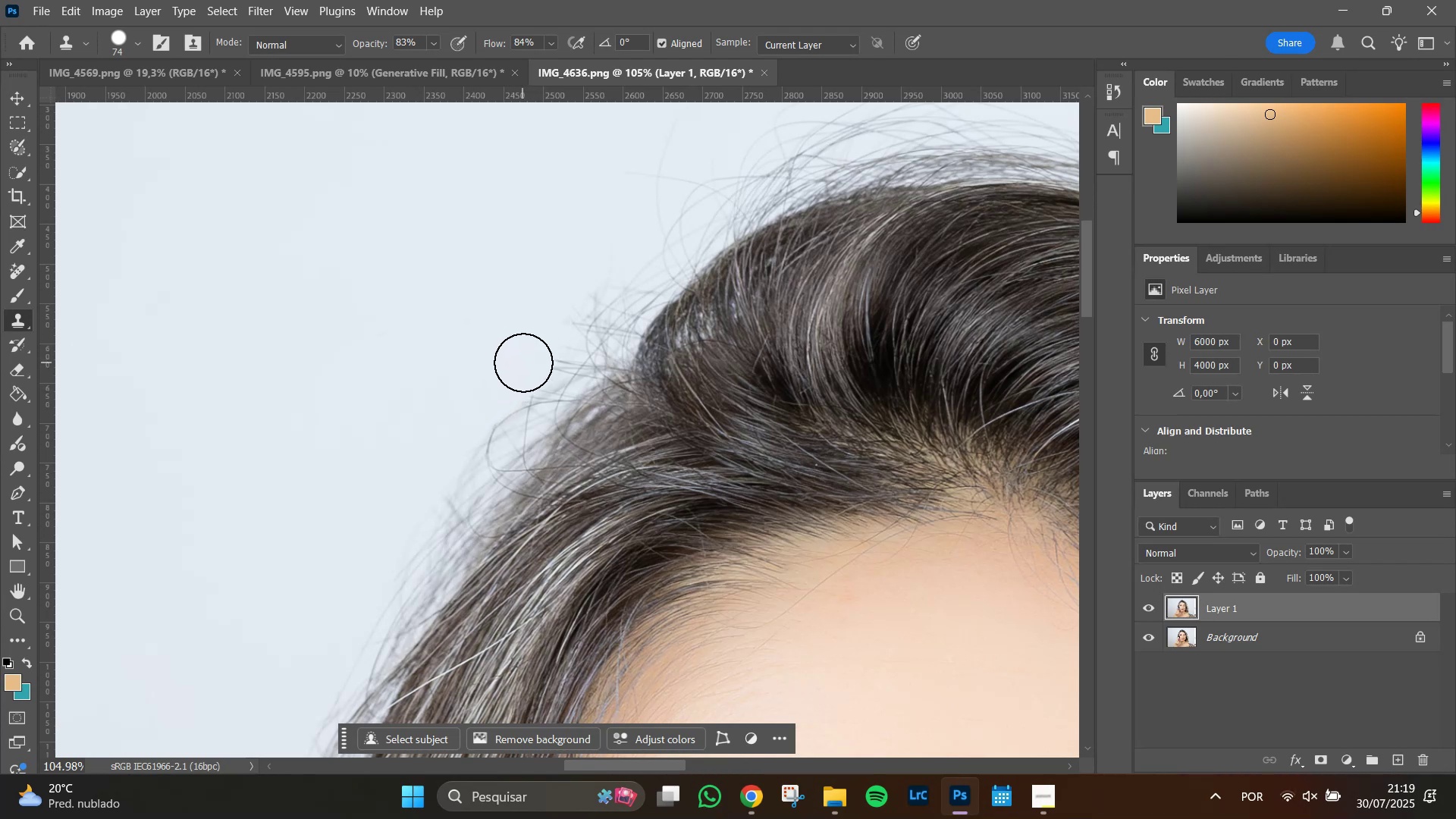 
left_click_drag(start_coordinate=[527, 359], to_coordinate=[591, 275])
 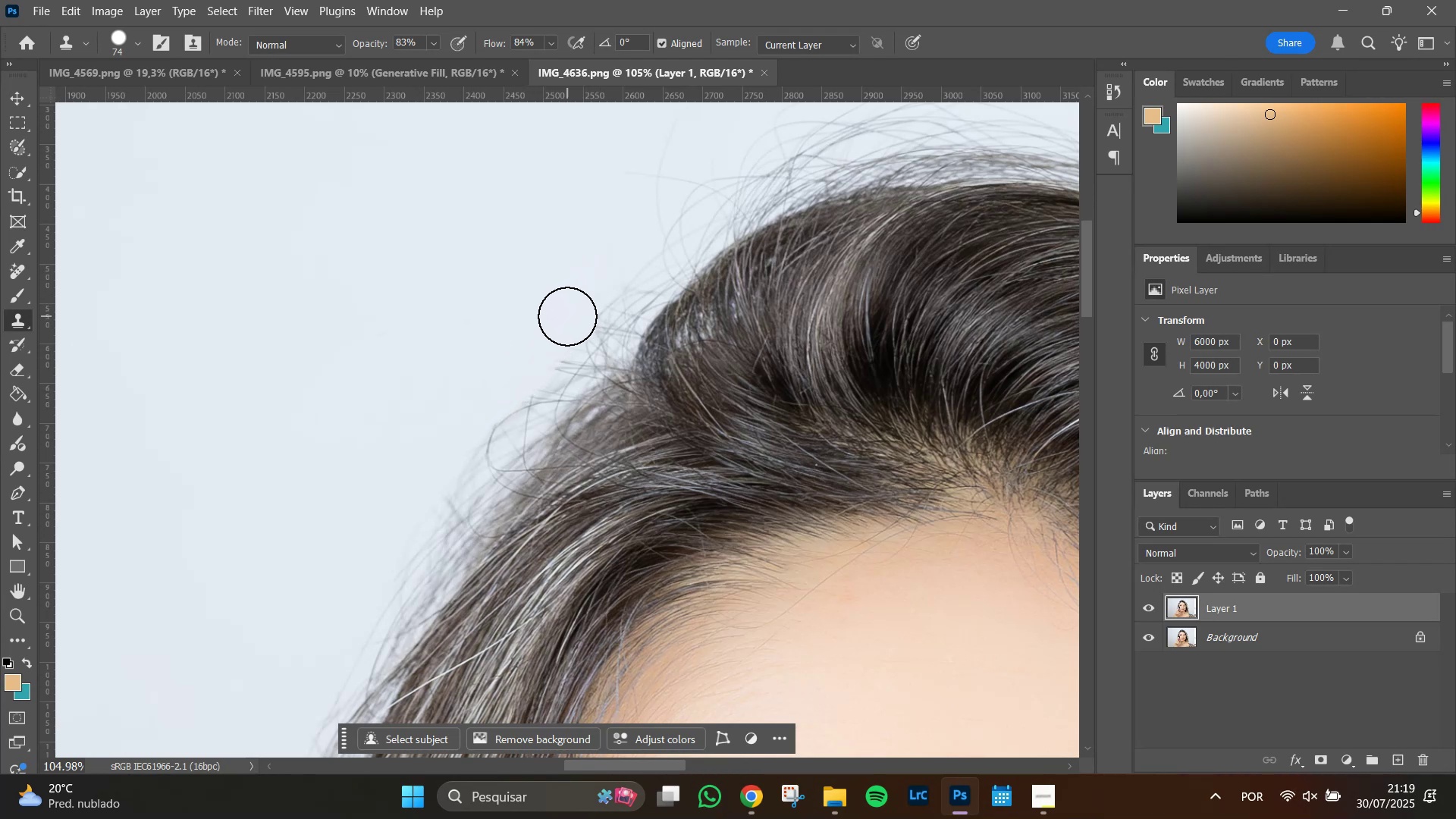 
left_click_drag(start_coordinate=[567, 317], to_coordinate=[610, 240])
 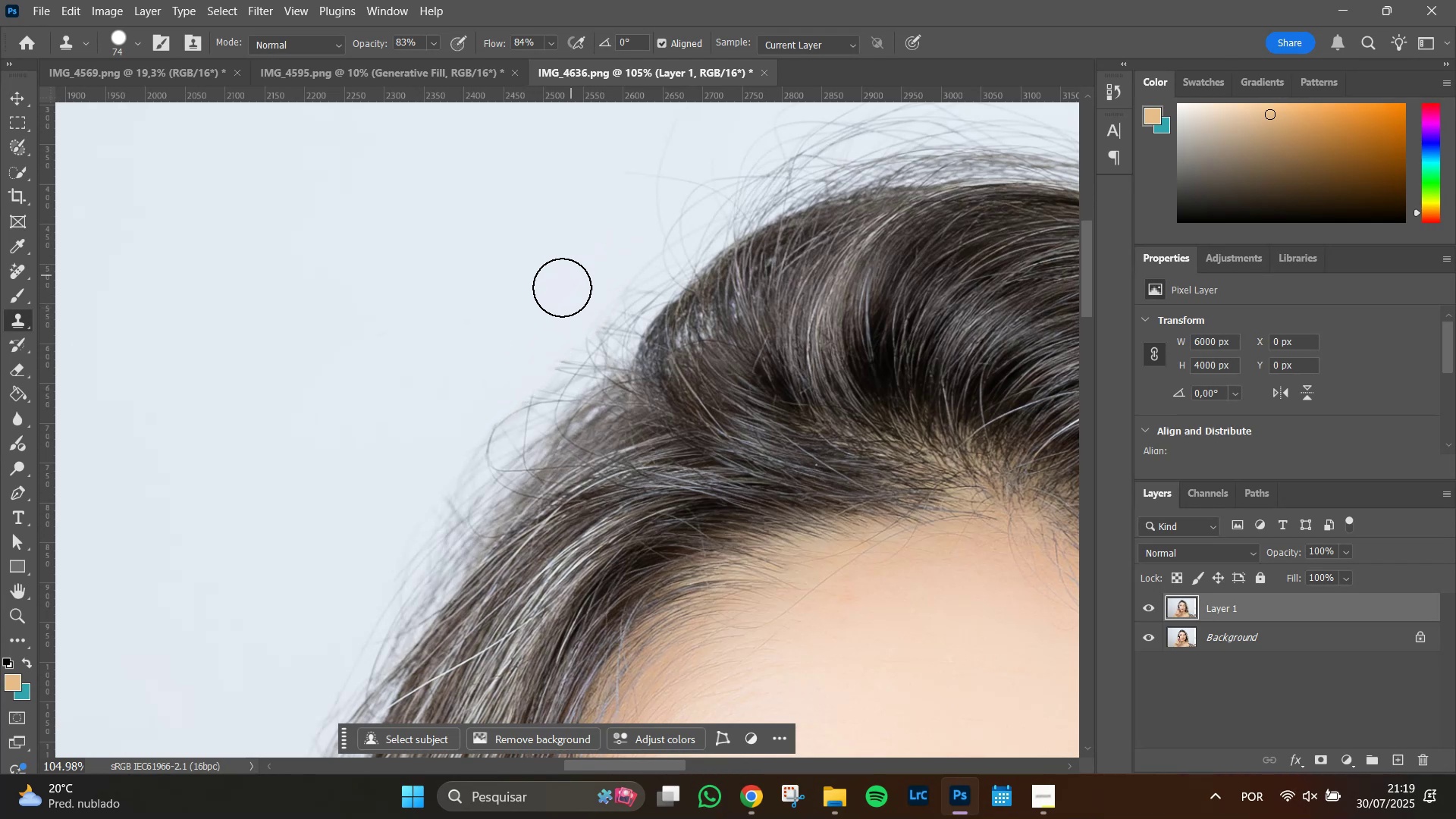 
hold_key(key=Space, duration=1.22)
 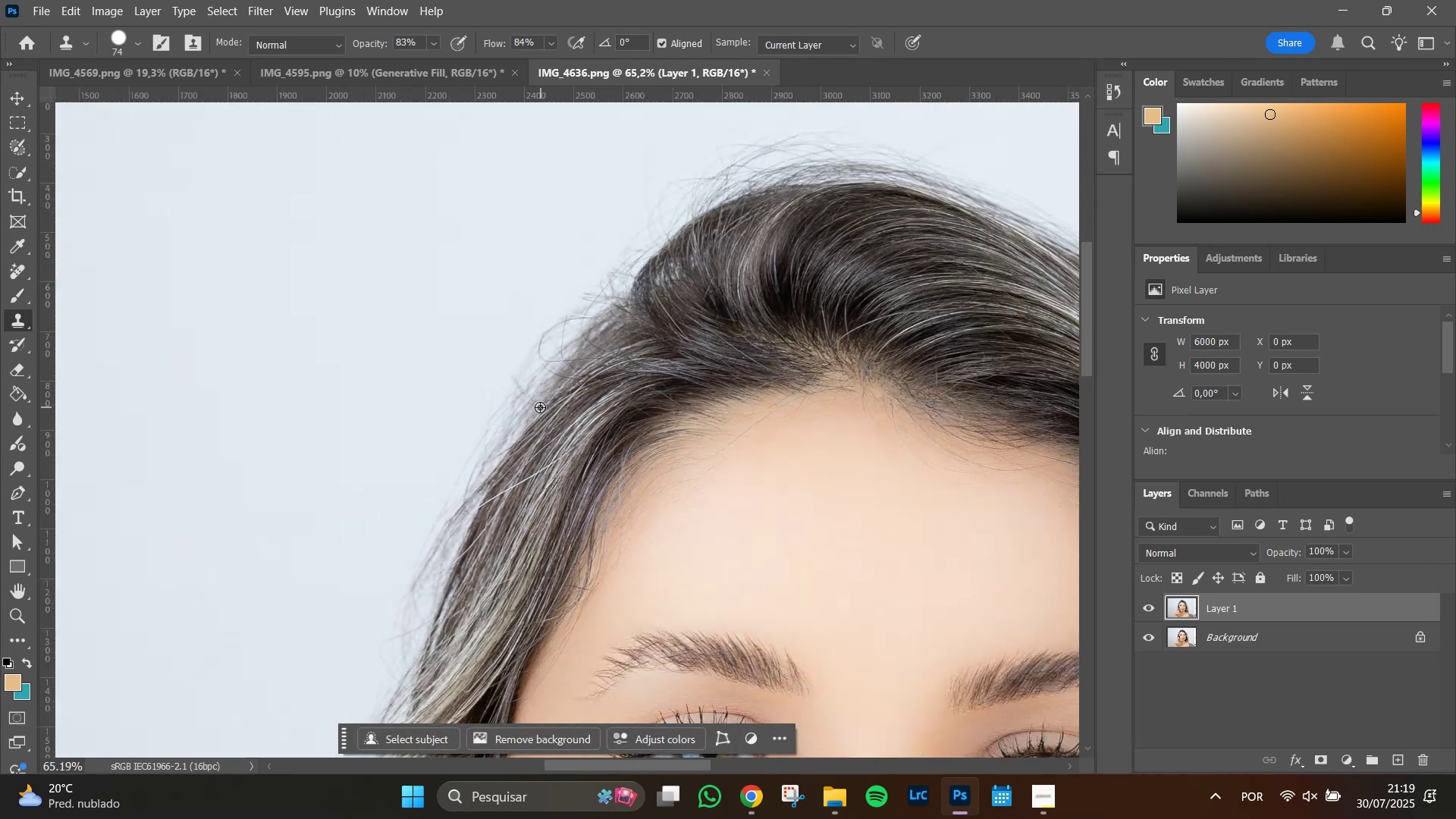 
left_click_drag(start_coordinate=[471, 362], to_coordinate=[522, 224])
 